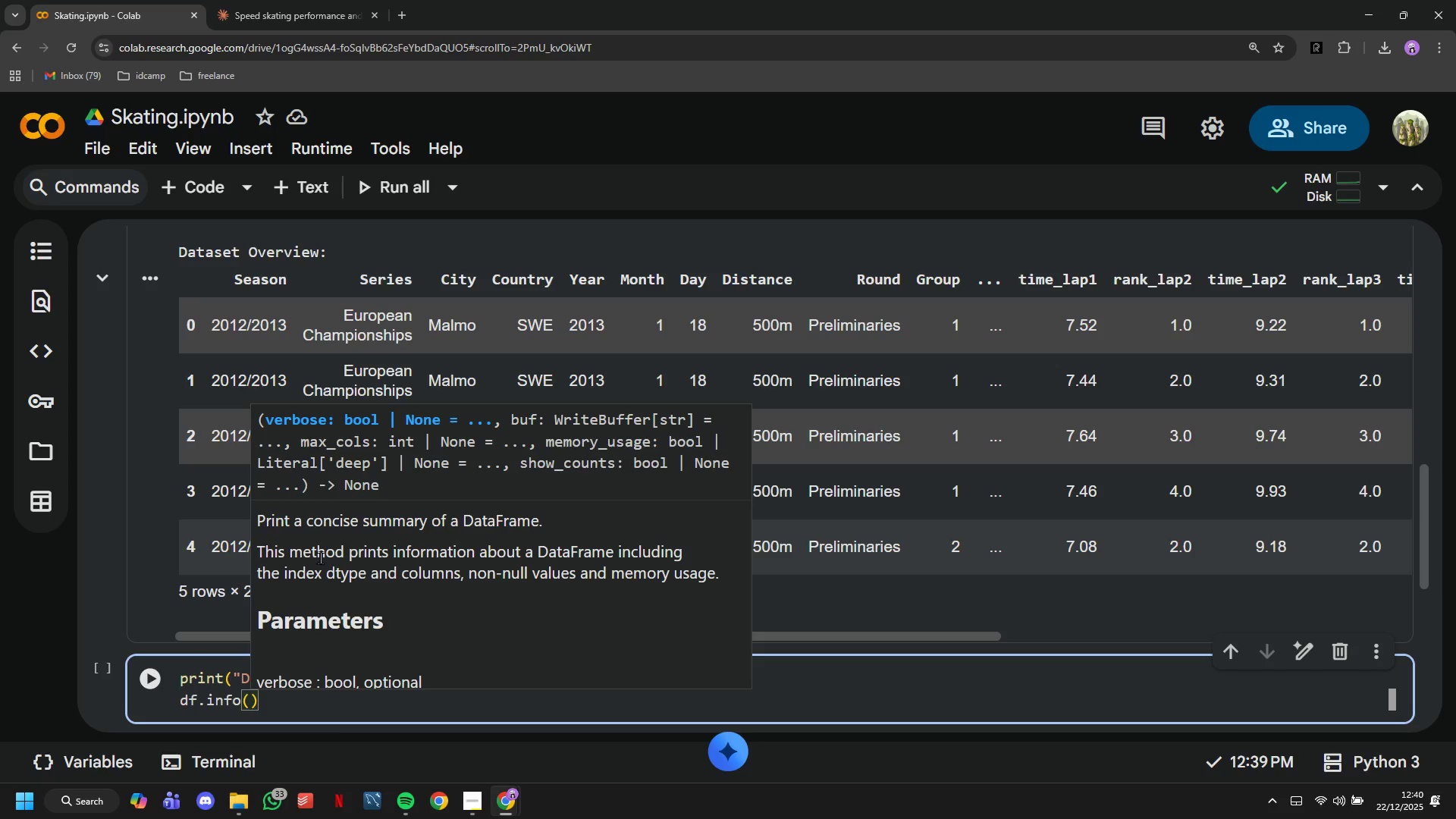 
left_click([146, 672])
 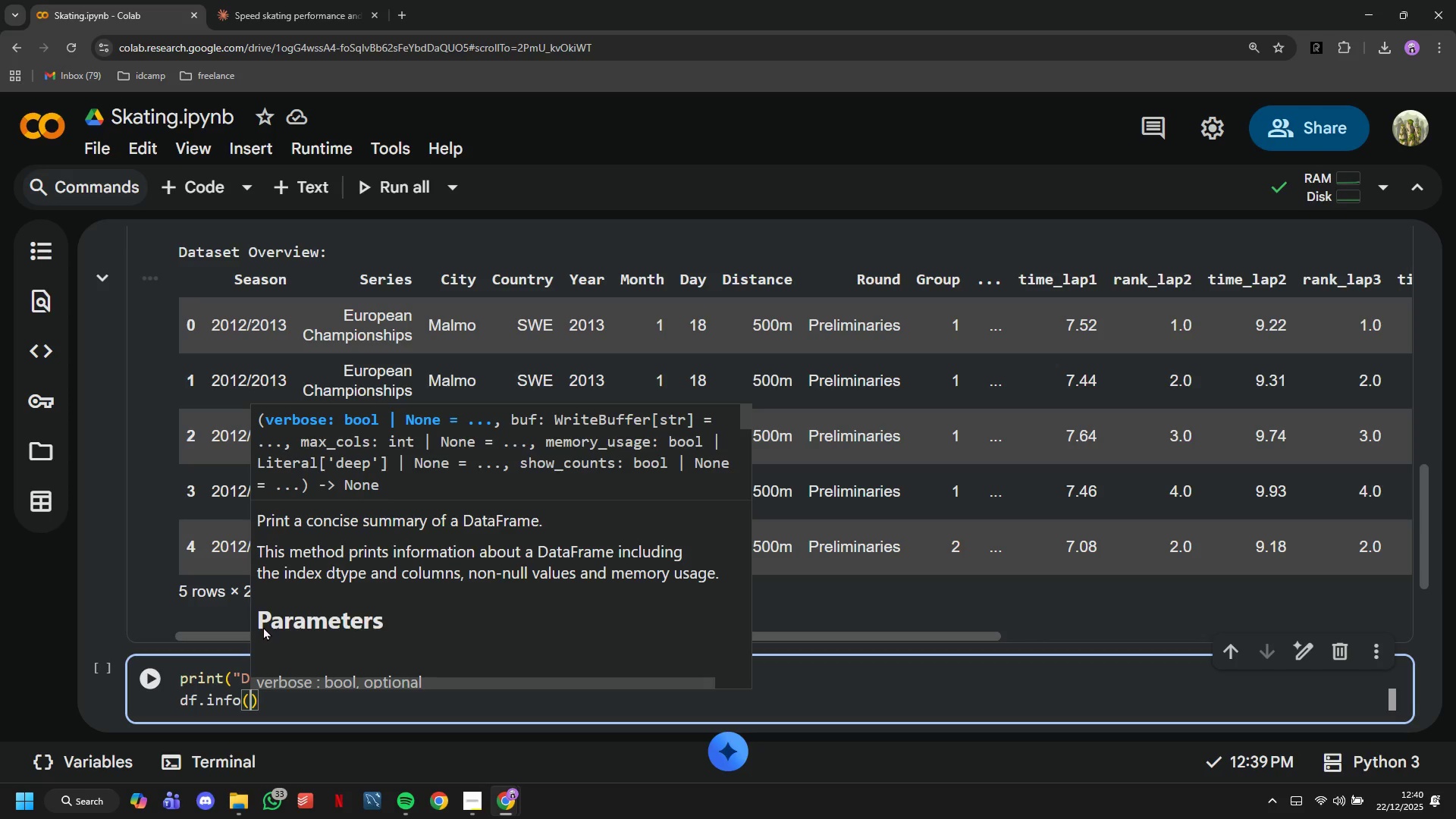 
scroll: coordinate [379, 487], scroll_direction: down, amount: 5.0
 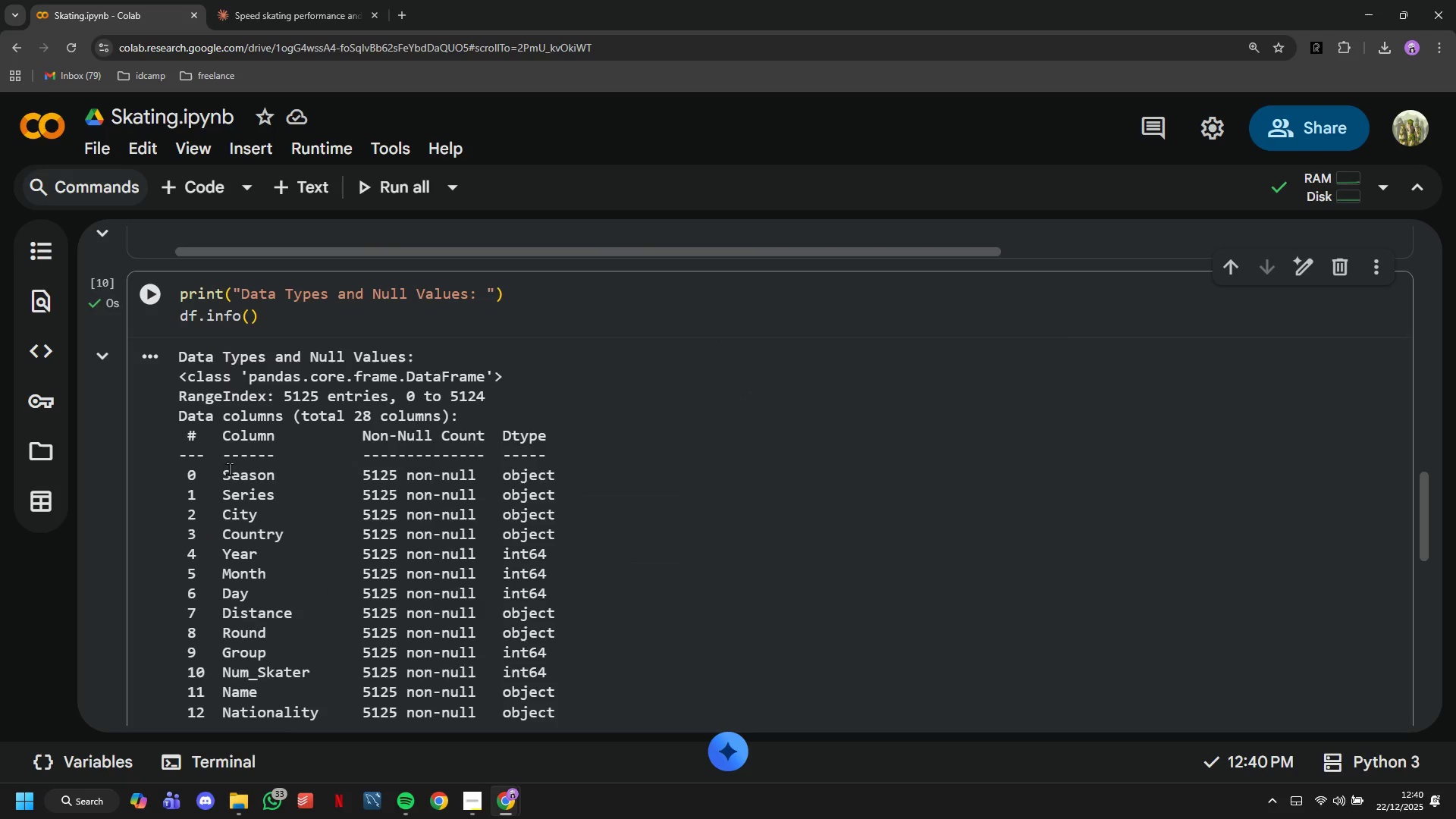 
left_click_drag(start_coordinate=[223, 468], to_coordinate=[572, 478])
 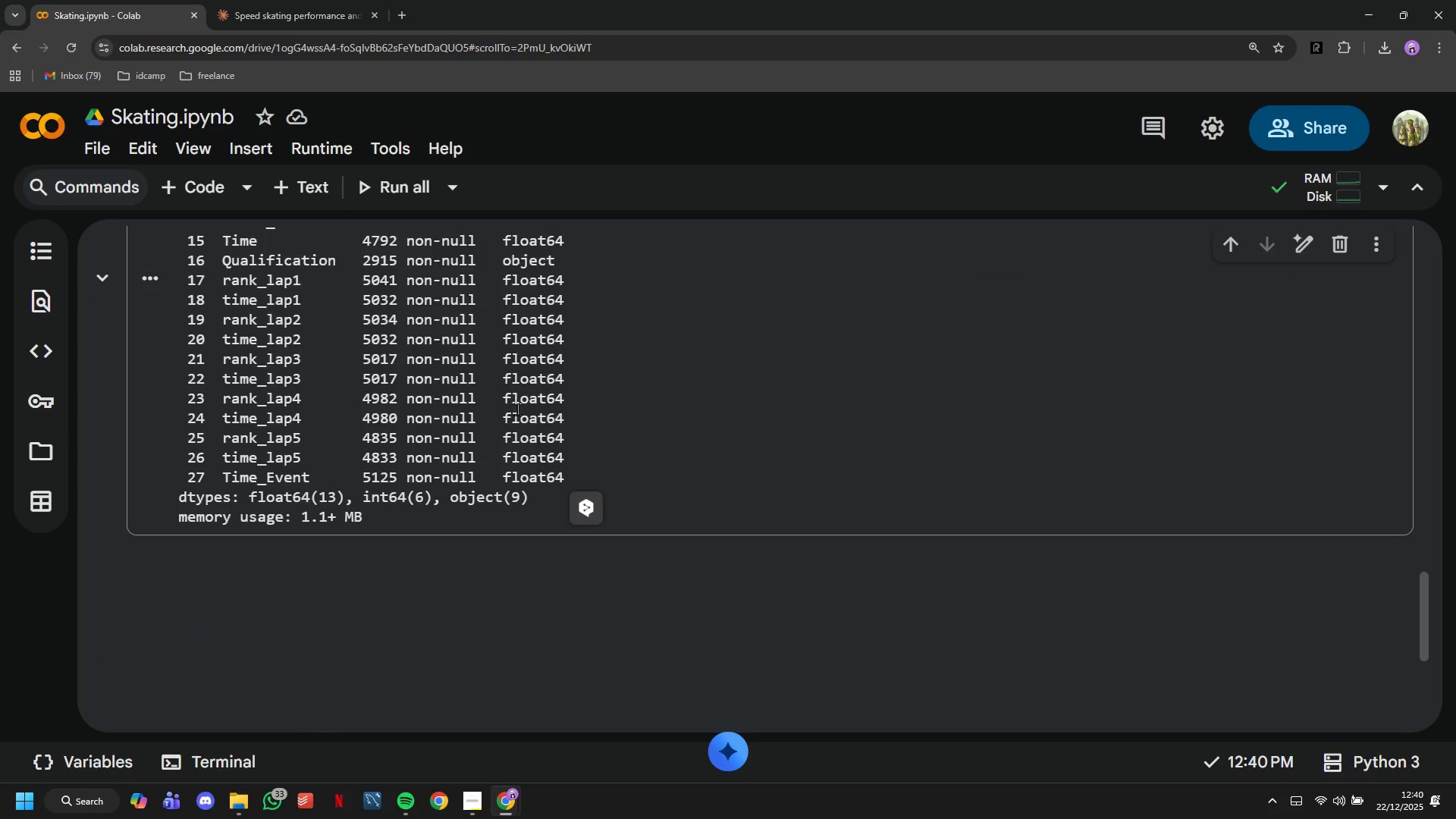 
scroll: coordinate [274, 475], scroll_direction: down, amount: 7.0
 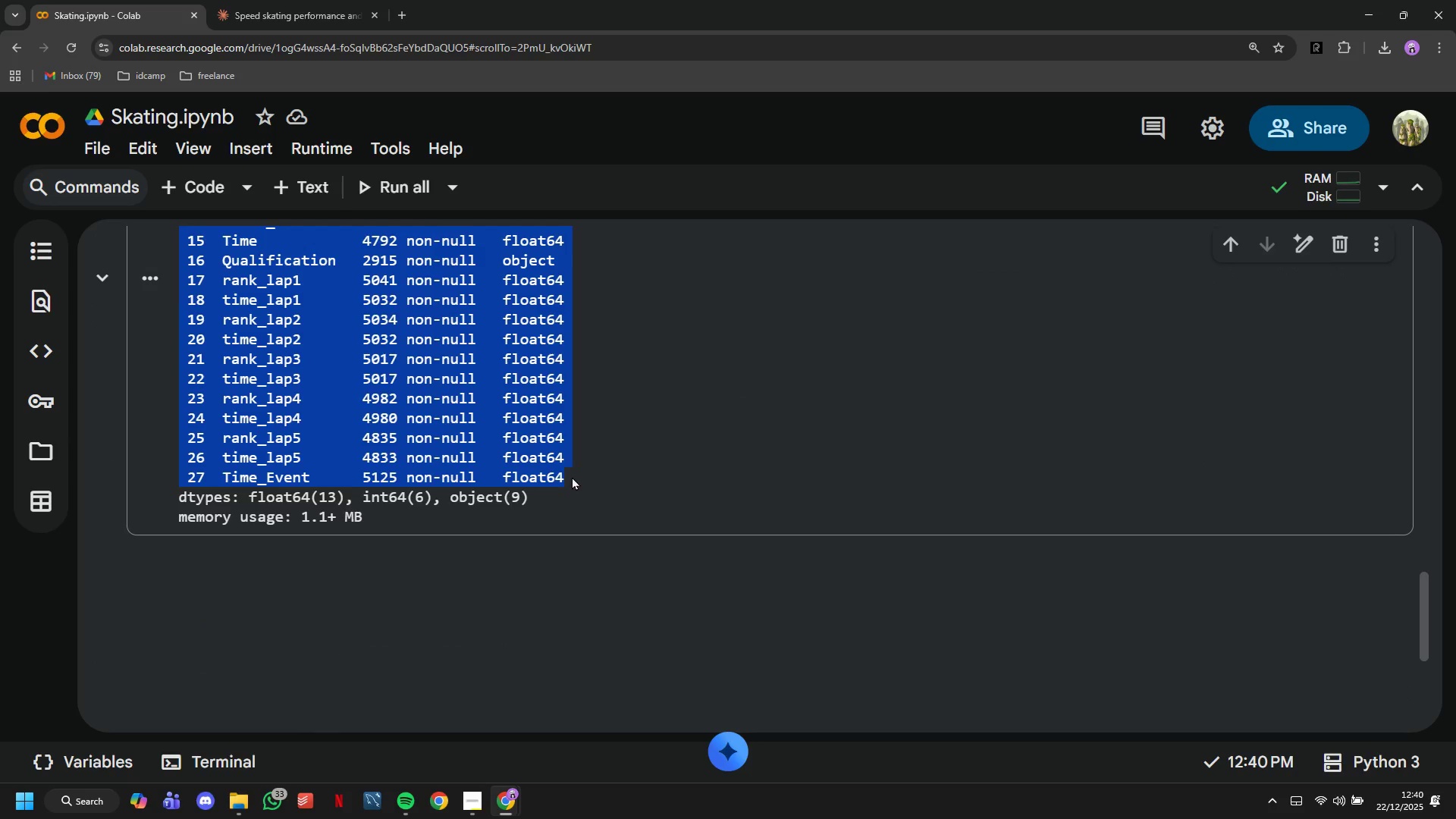 
left_click([519, 409])
 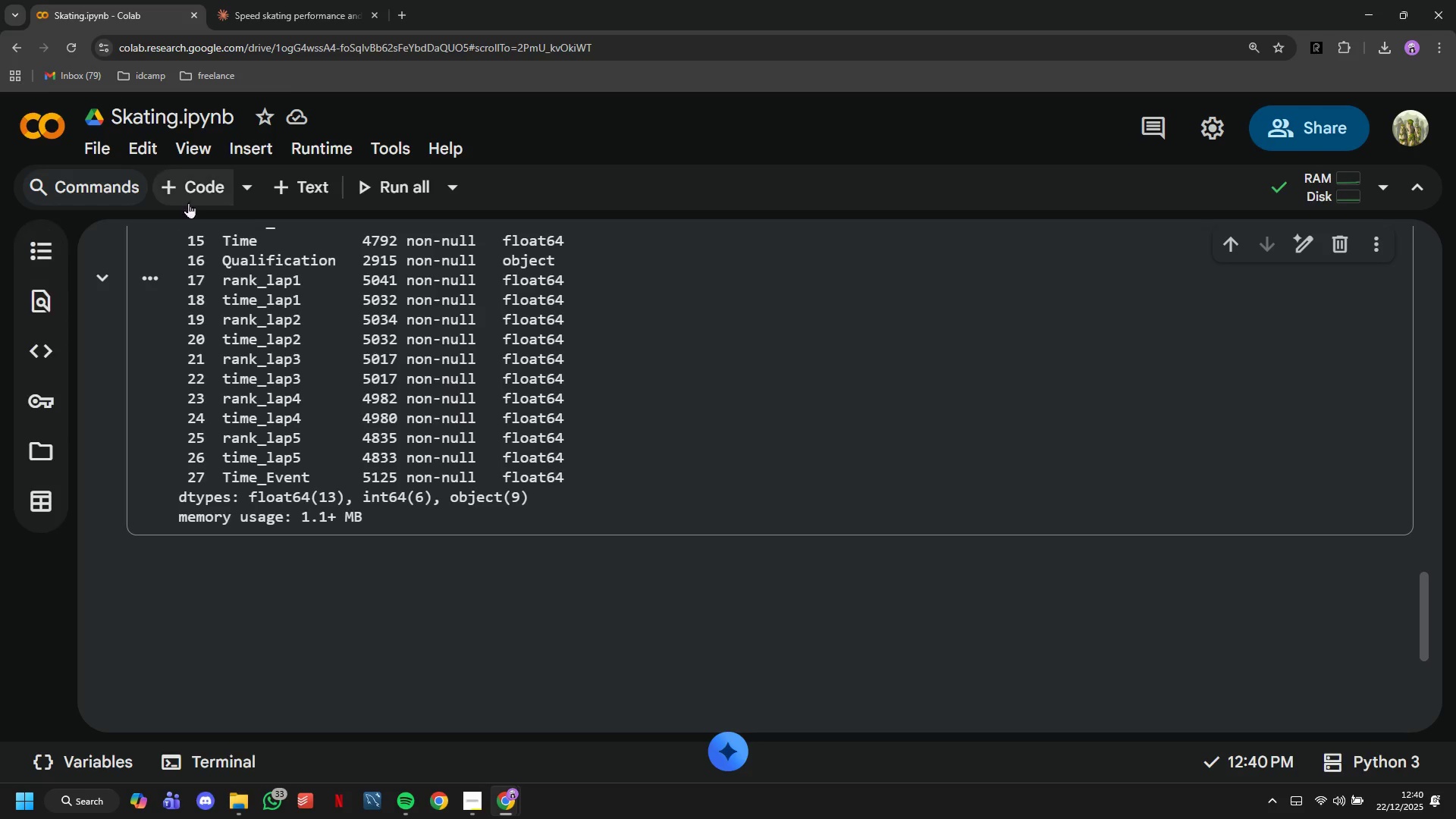 
left_click([190, 189])
 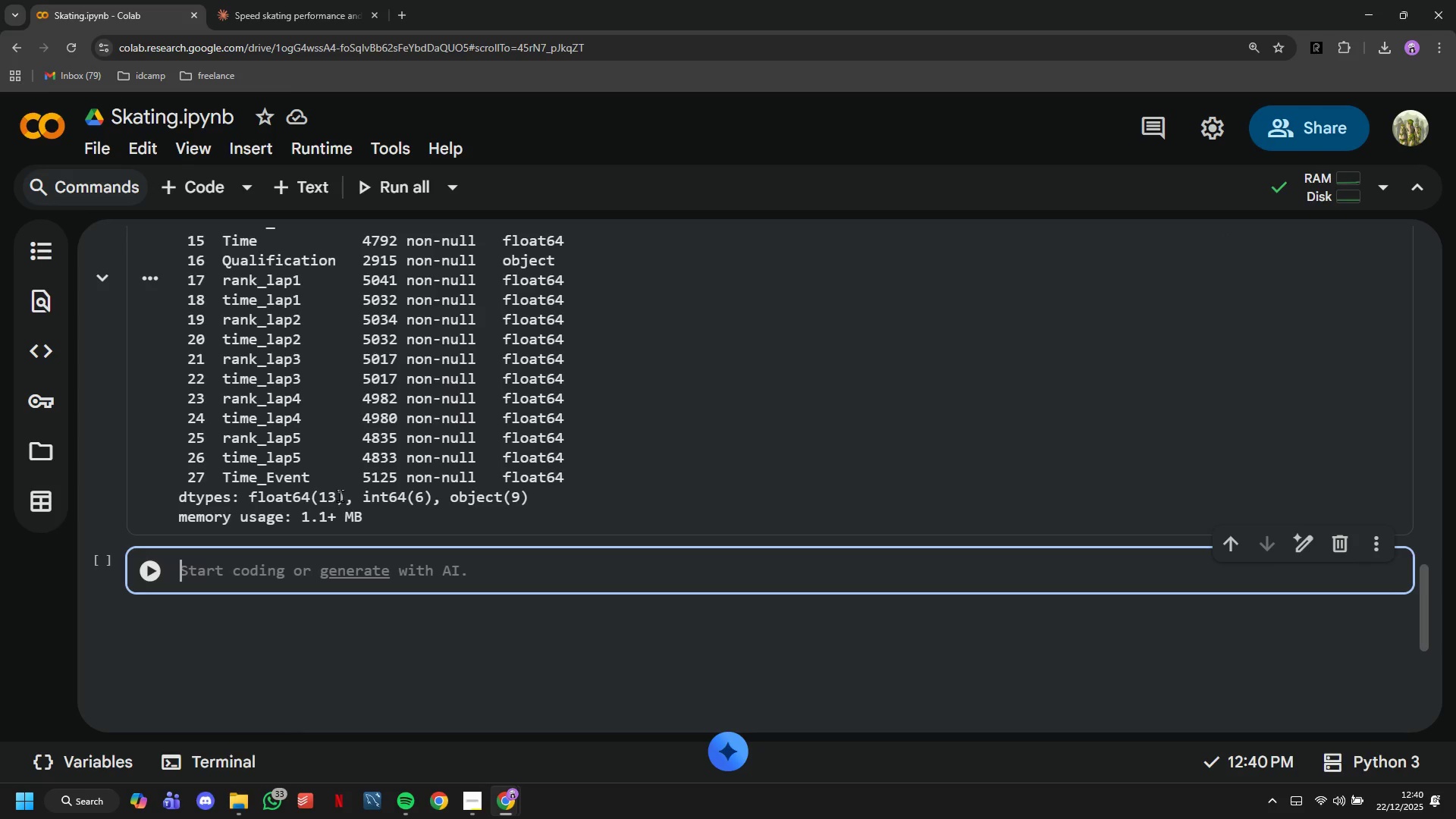 
type(print("Statistical Summary: )
 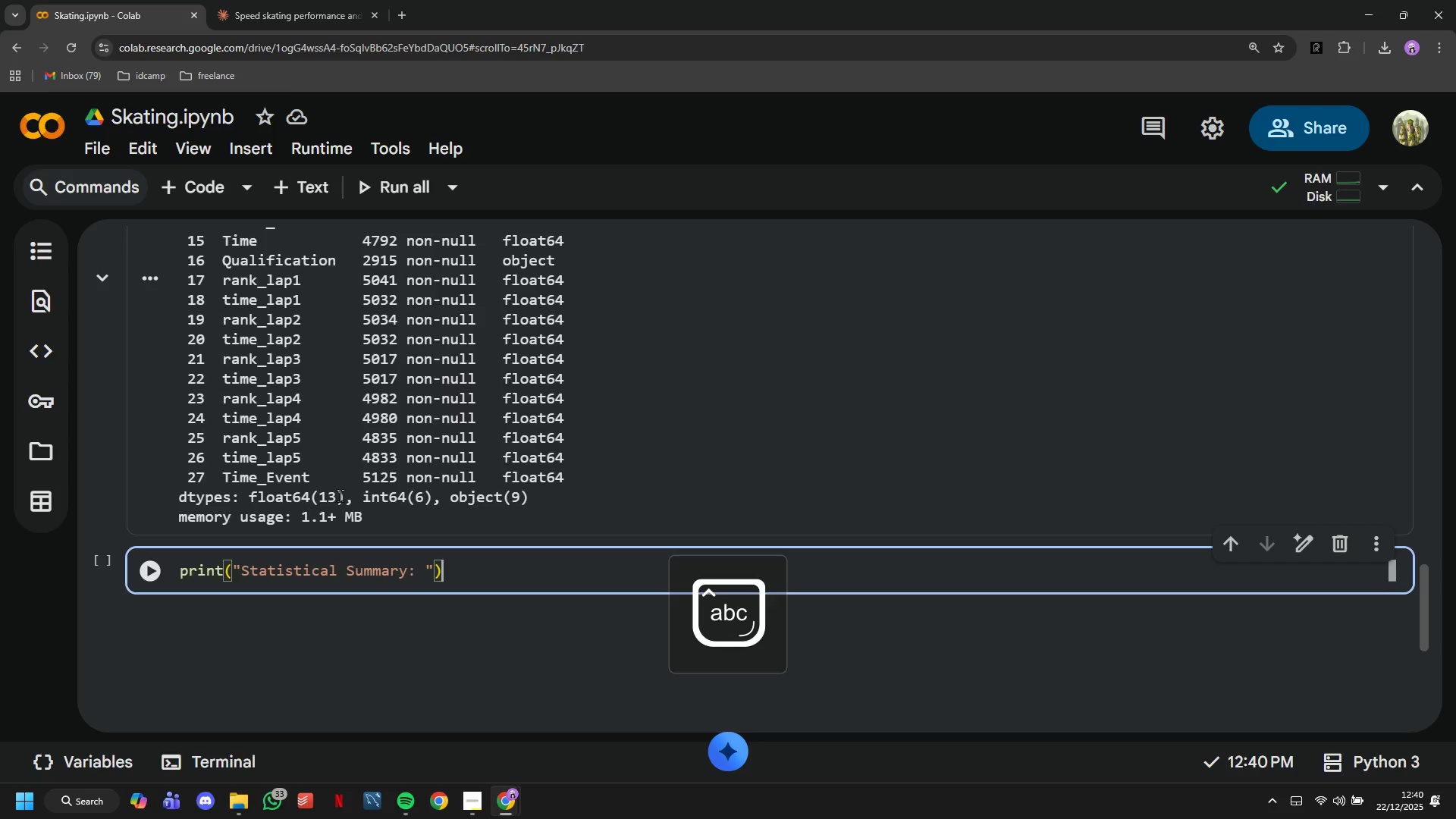 
 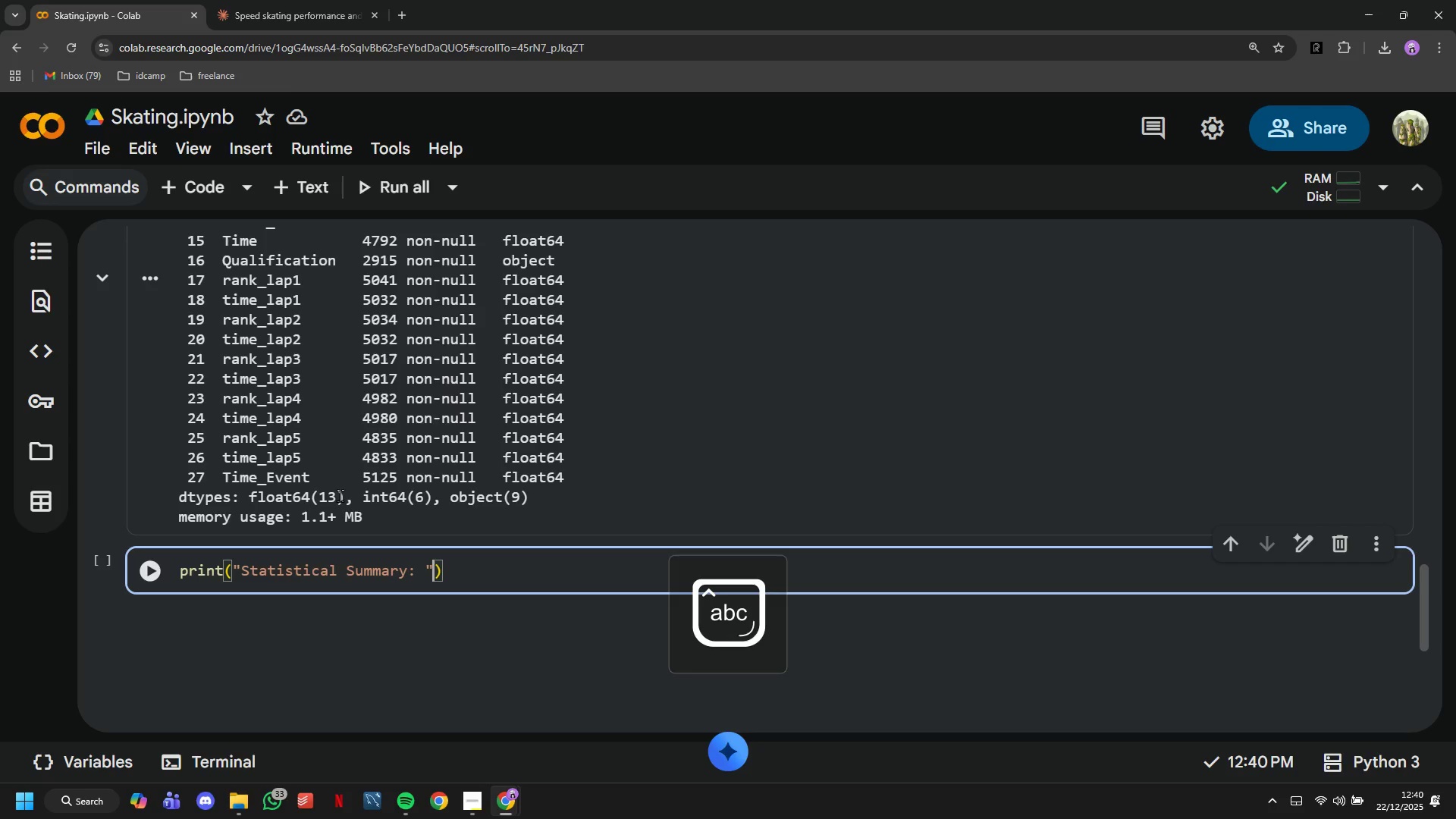 
key(ArrowRight)
 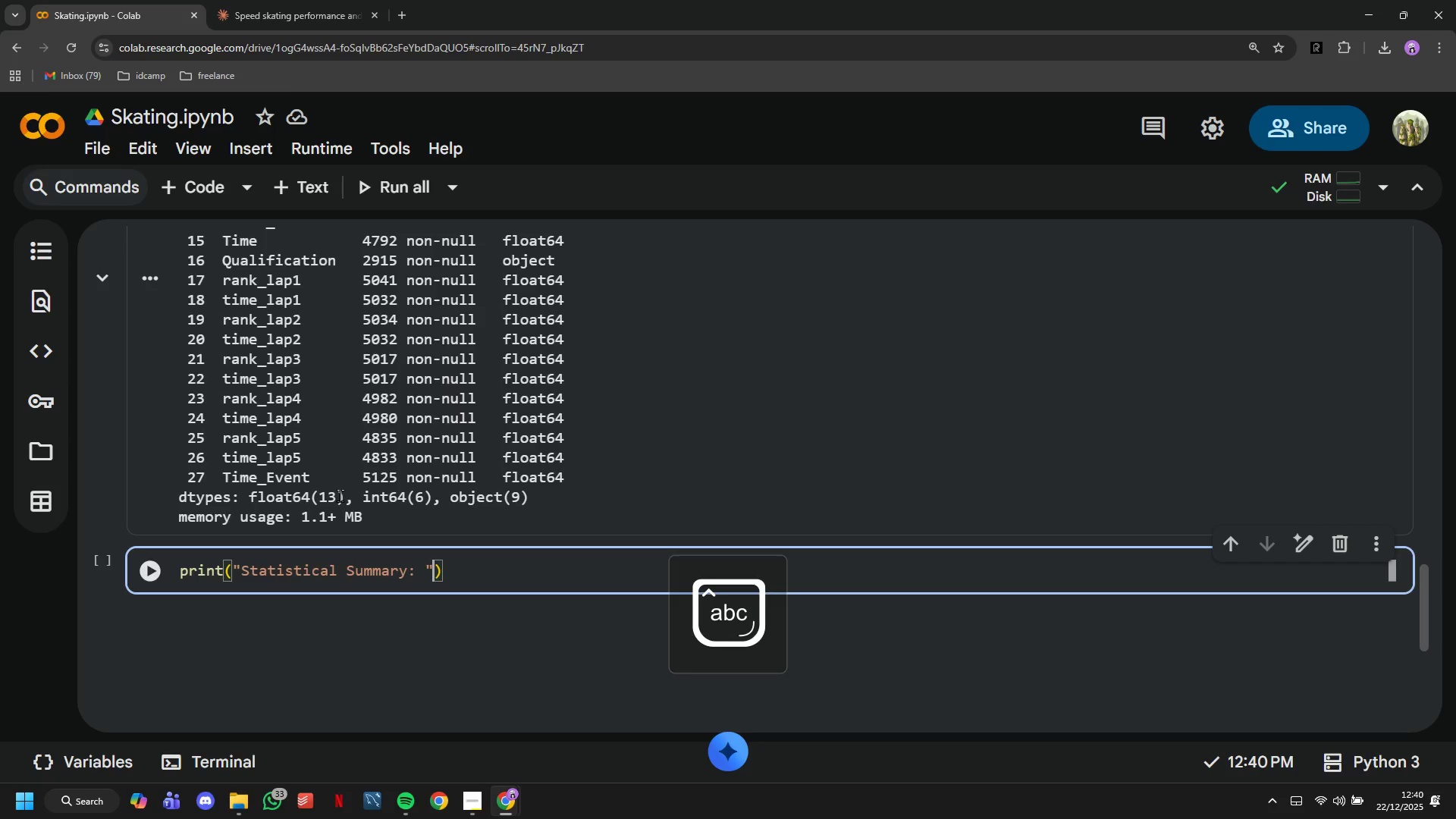 
key(ArrowRight)
 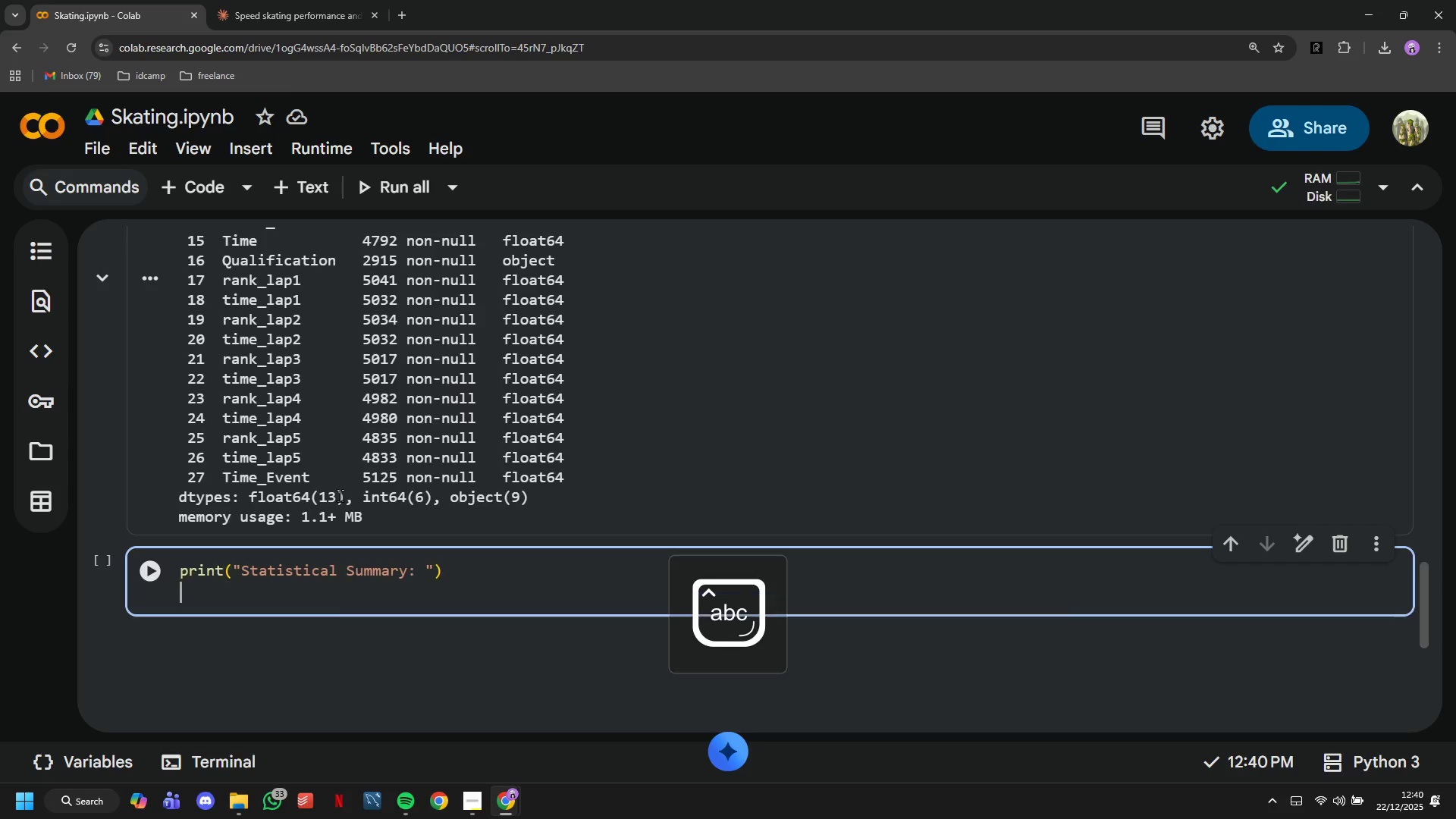 
key(Enter)
 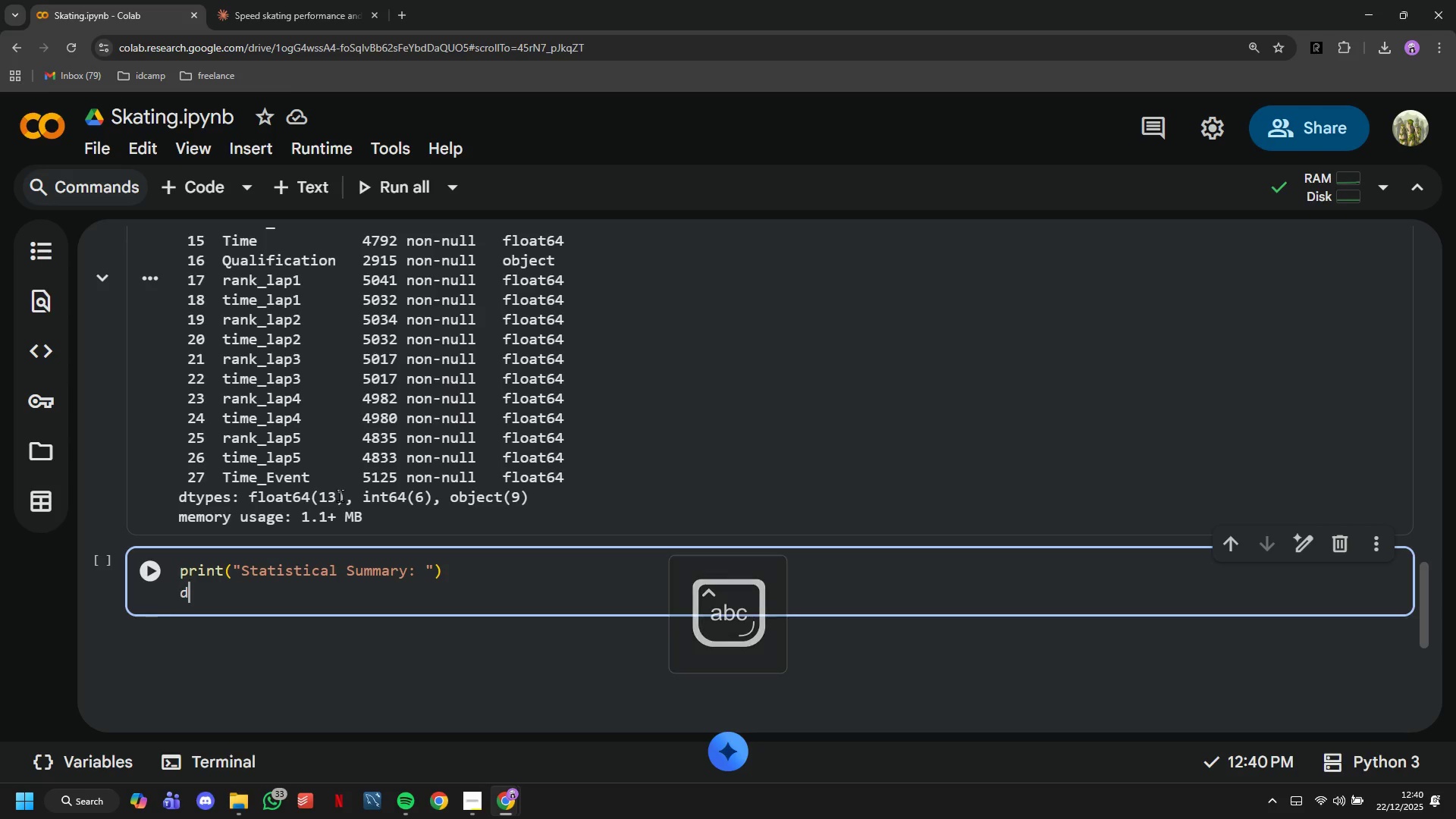 
type(df.describe()
 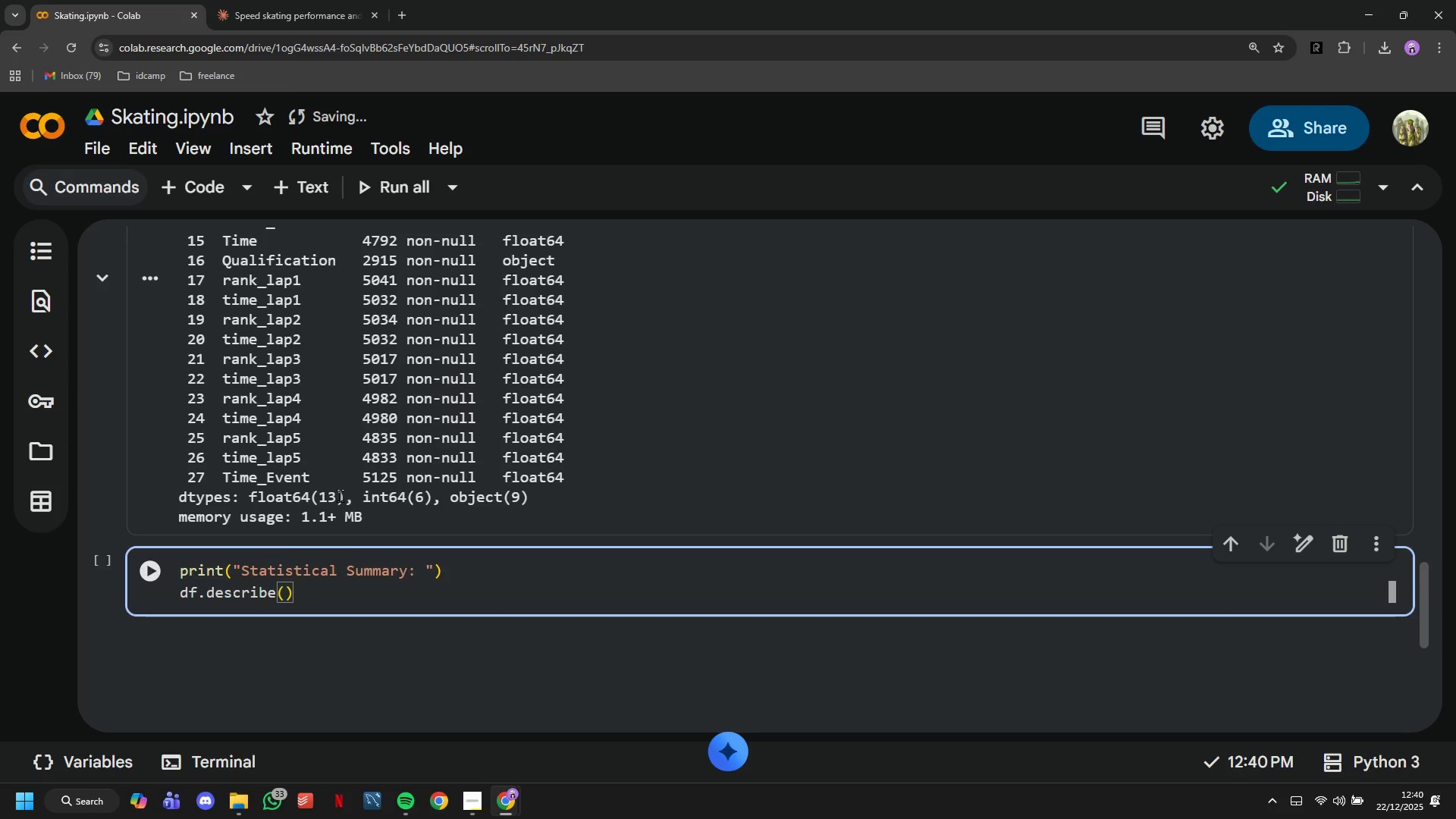 
left_click([154, 568])
 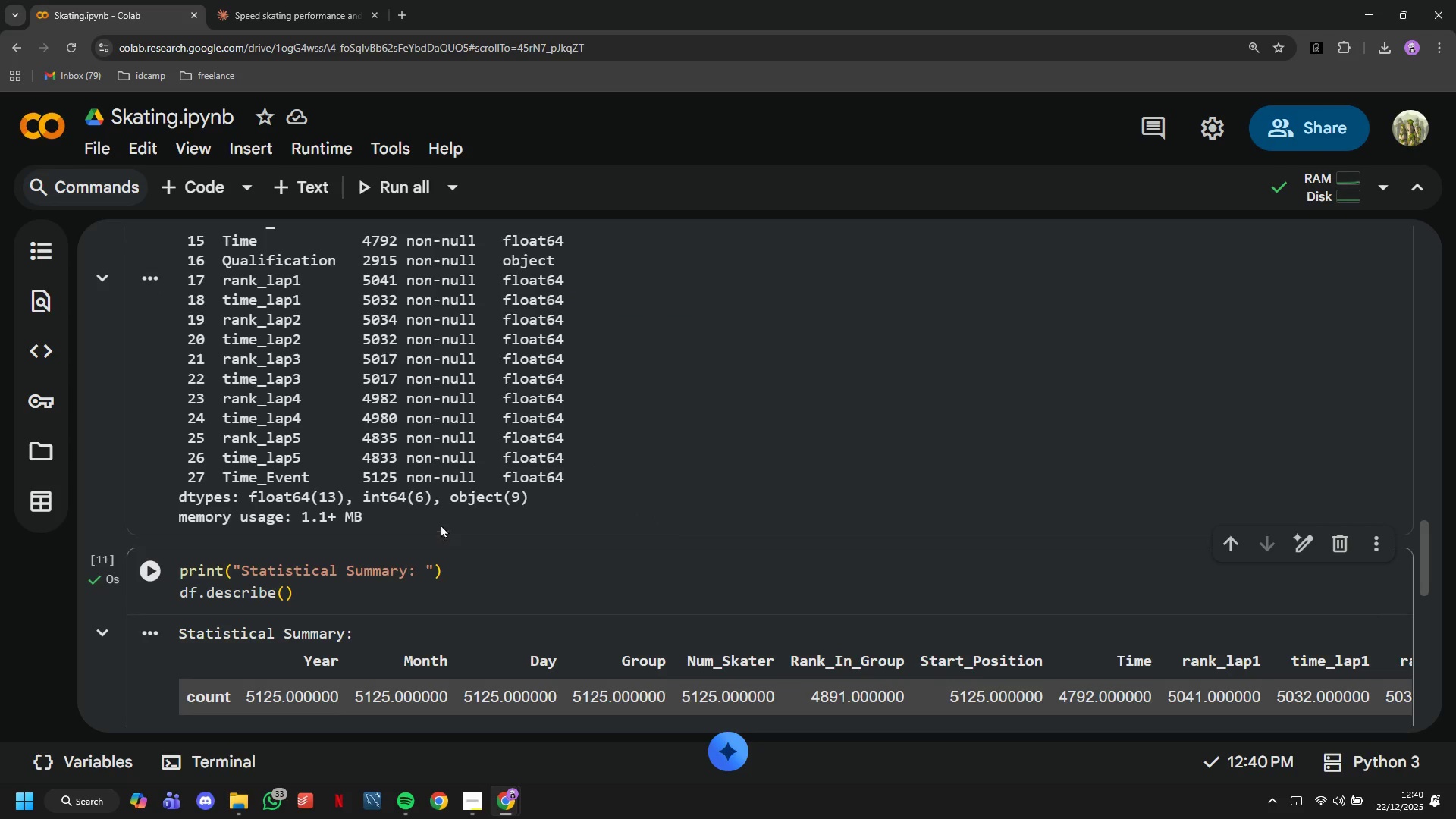 
scroll: coordinate [442, 511], scroll_direction: down, amount: 5.0
 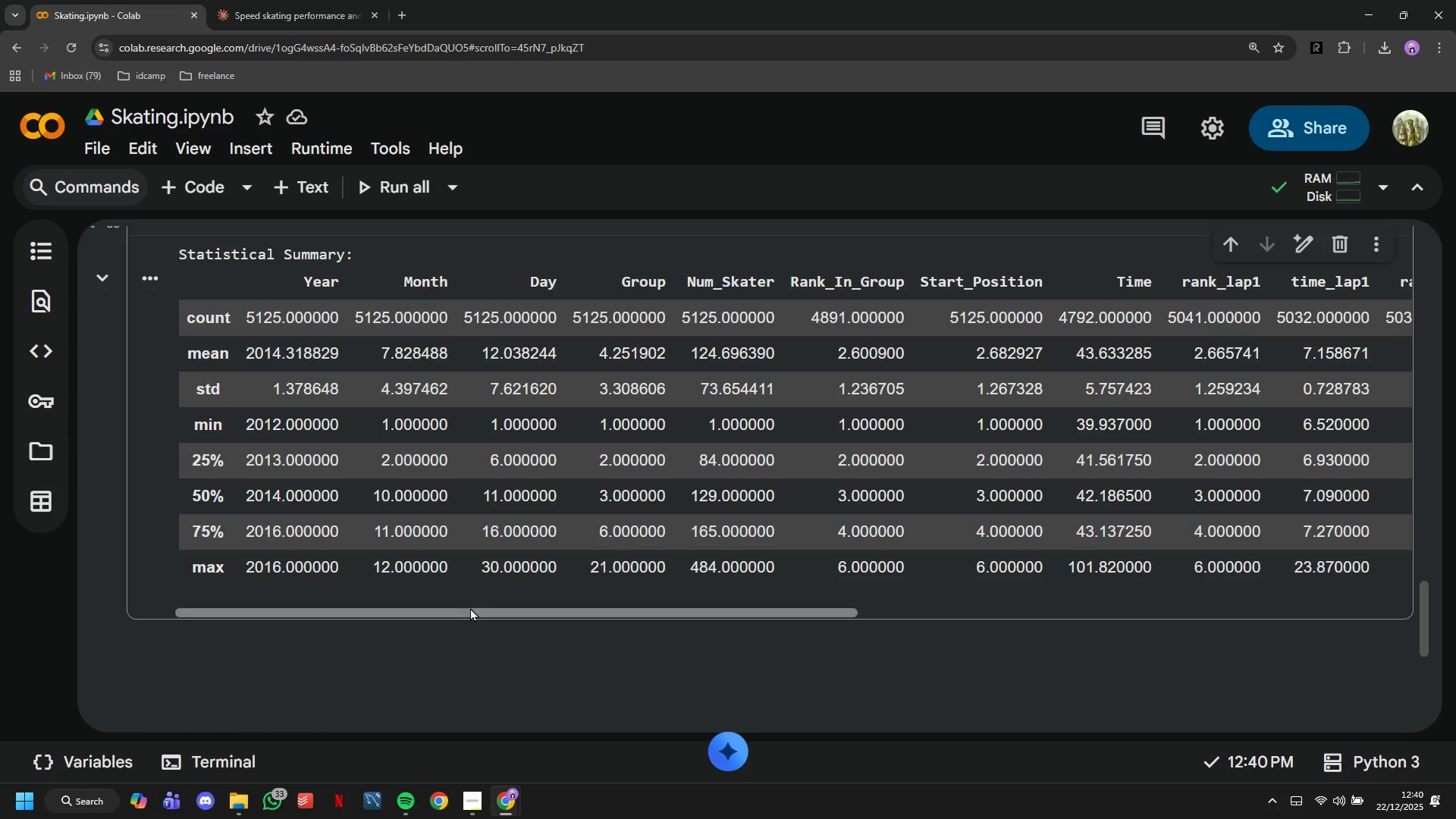 
left_click_drag(start_coordinate=[470, 607], to_coordinate=[359, 632])
 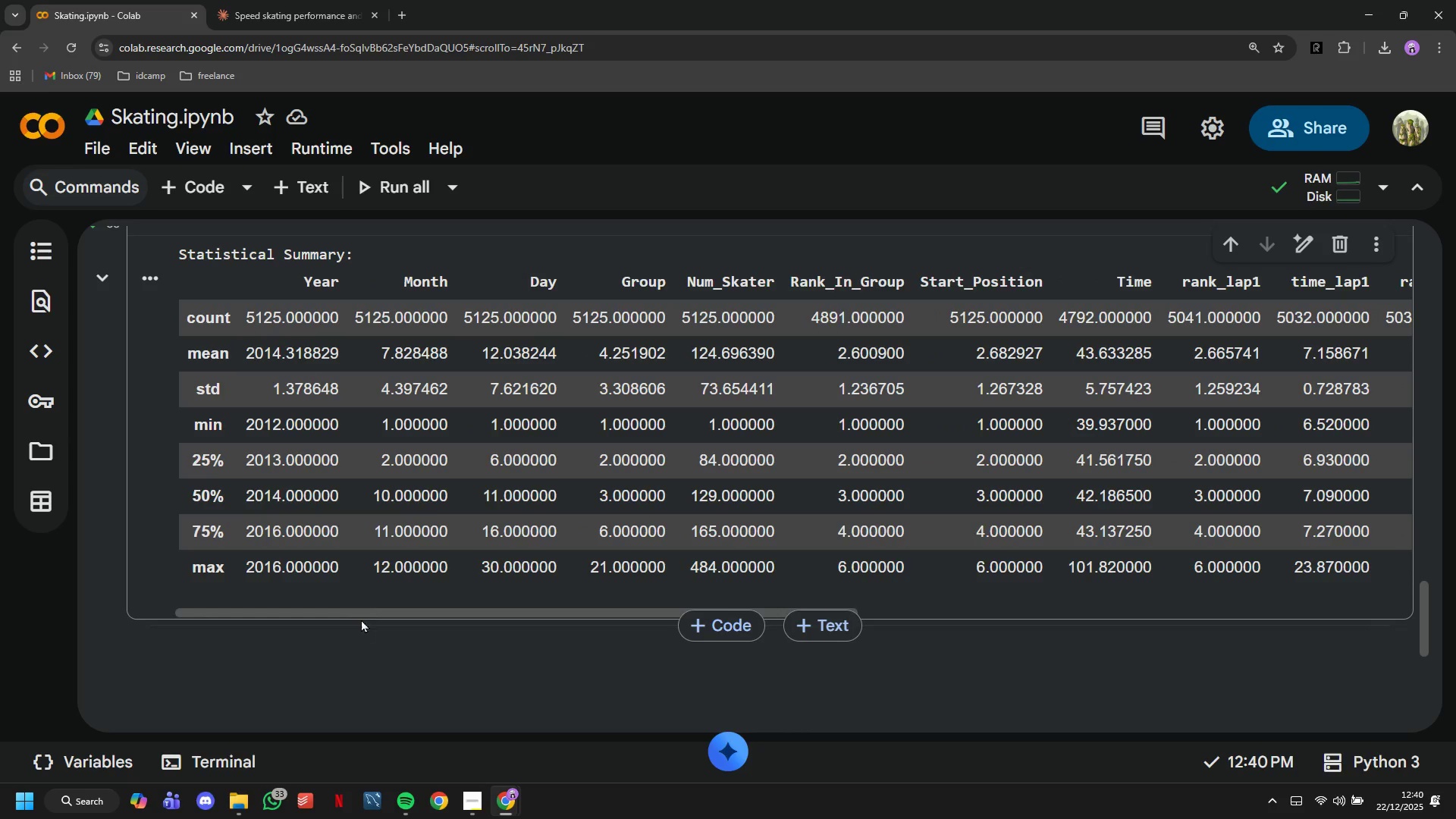 
scroll: coordinate [362, 549], scroll_direction: up, amount: 3.0
 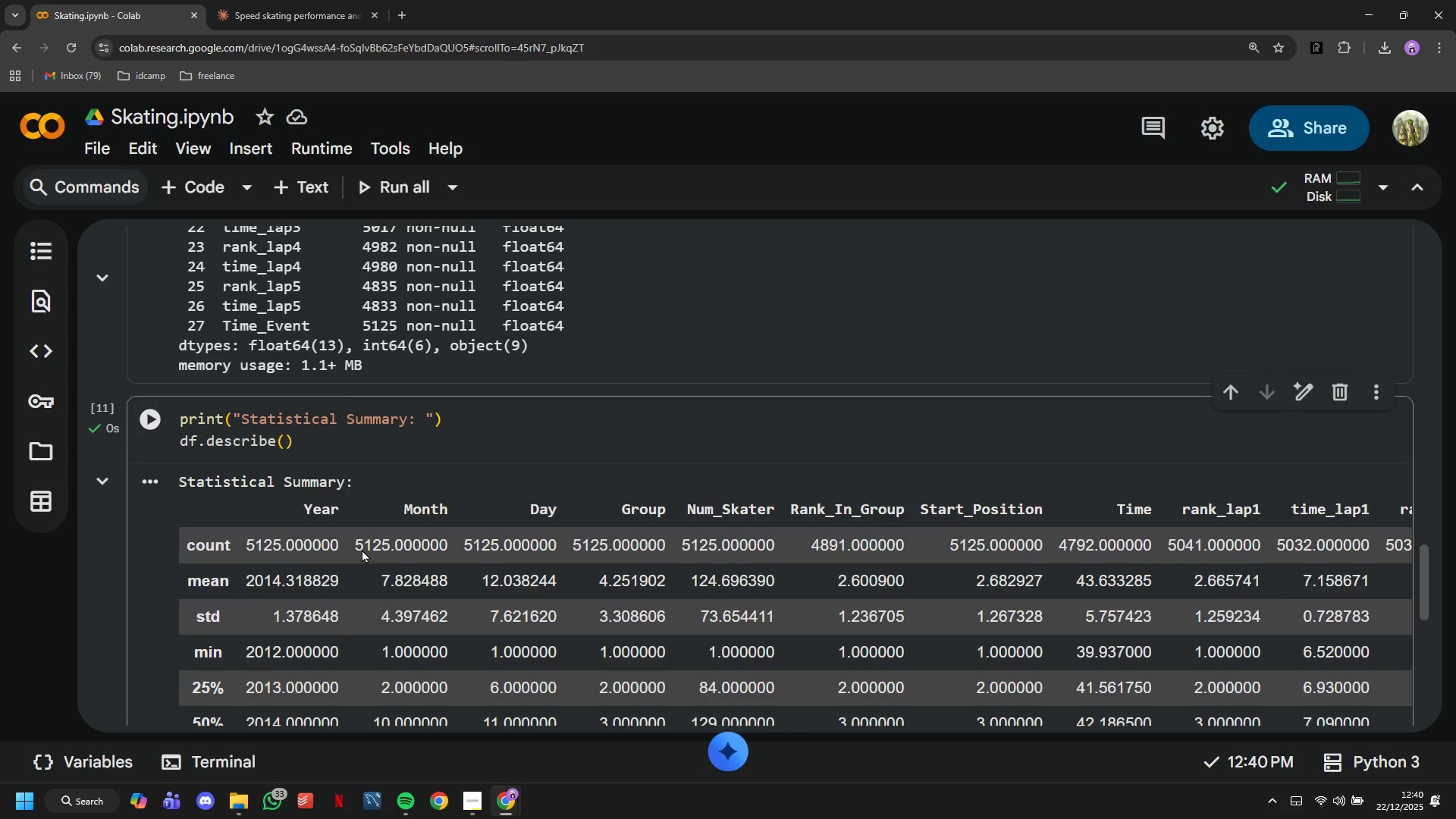 
scroll: coordinate [362, 549], scroll_direction: down, amount: 3.0
 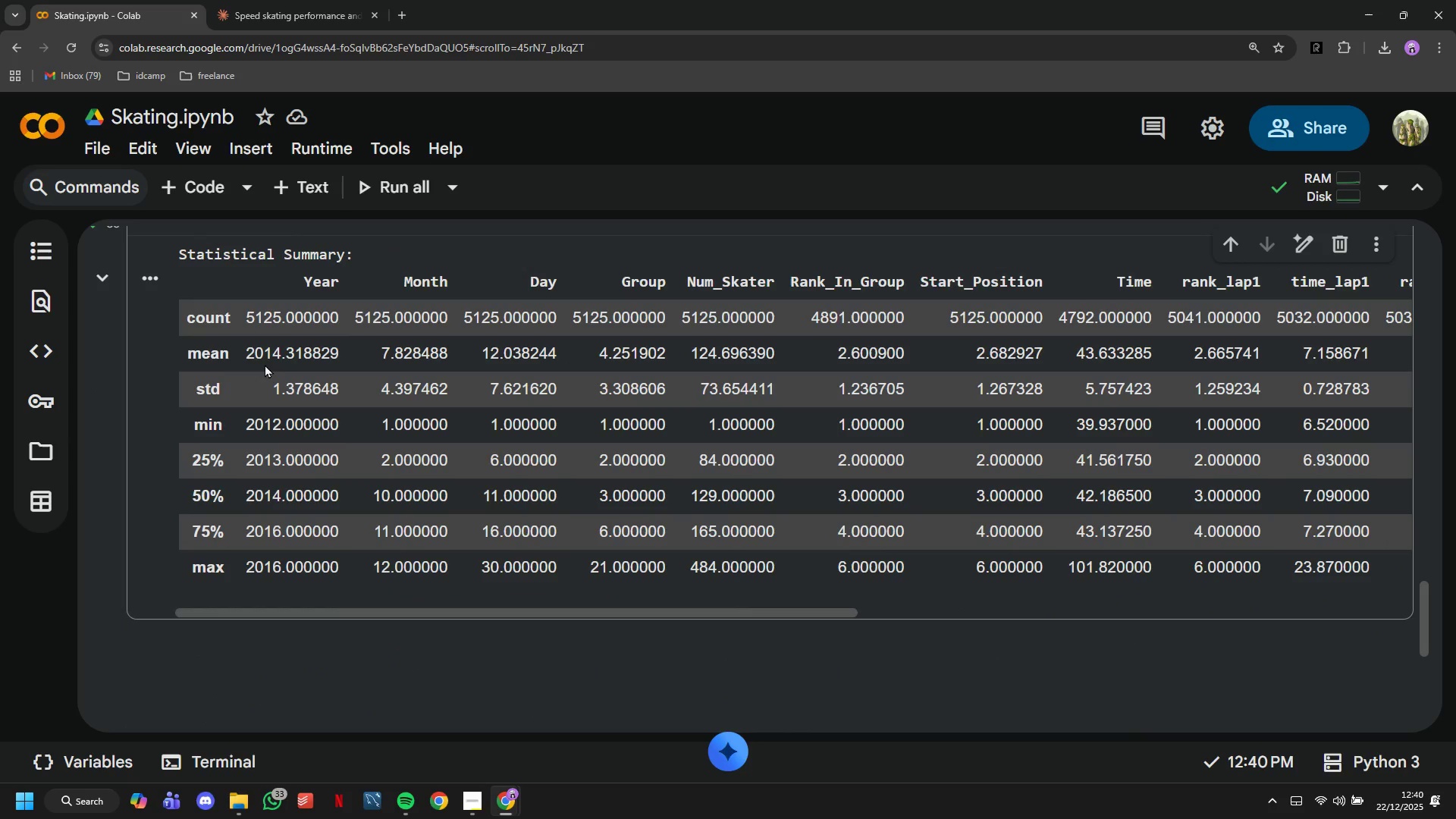 
left_click([284, 190])
 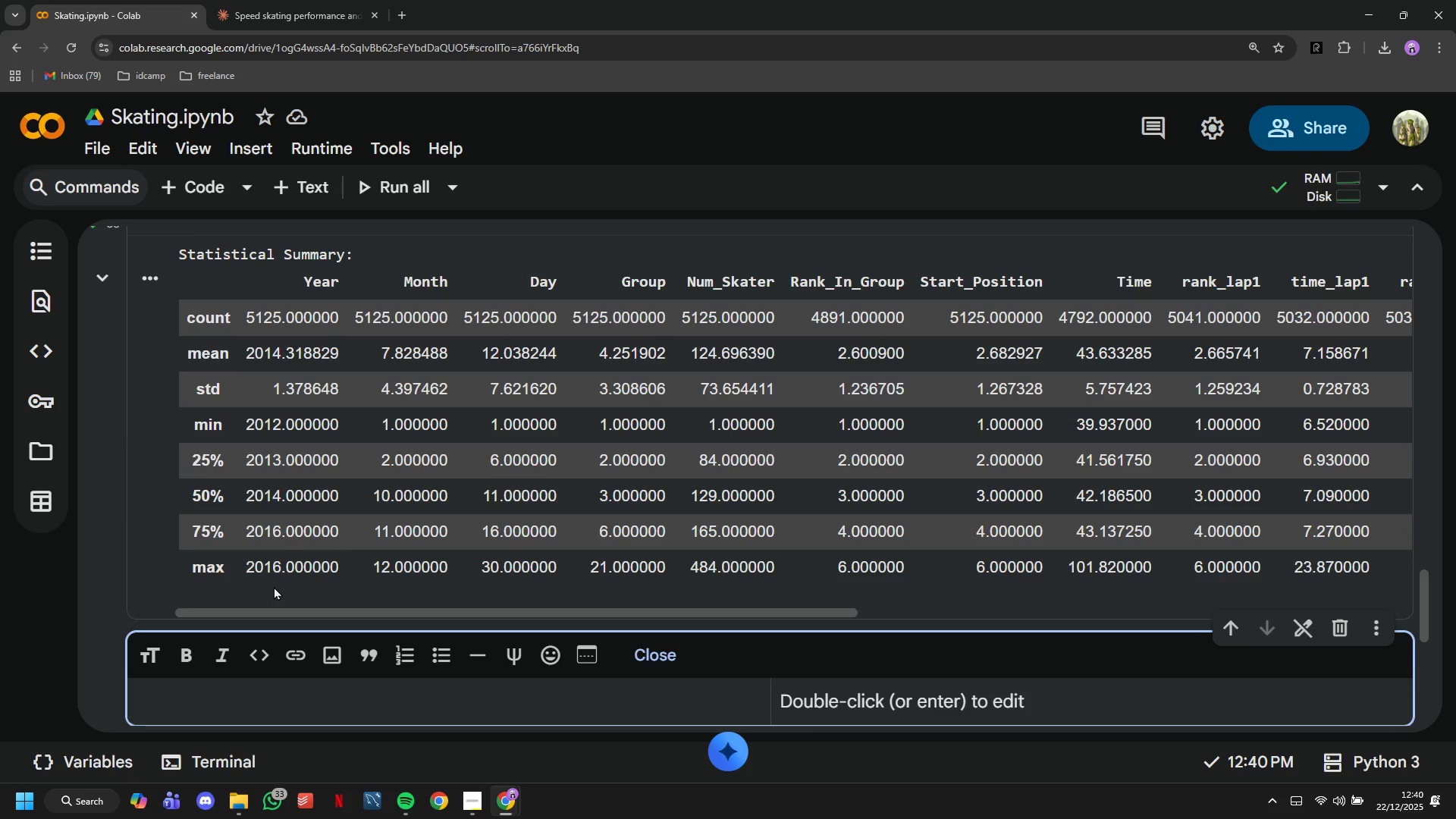 
type(## 3. Dataa)
key(Backspace)
type( Cleaning and Preparation)
 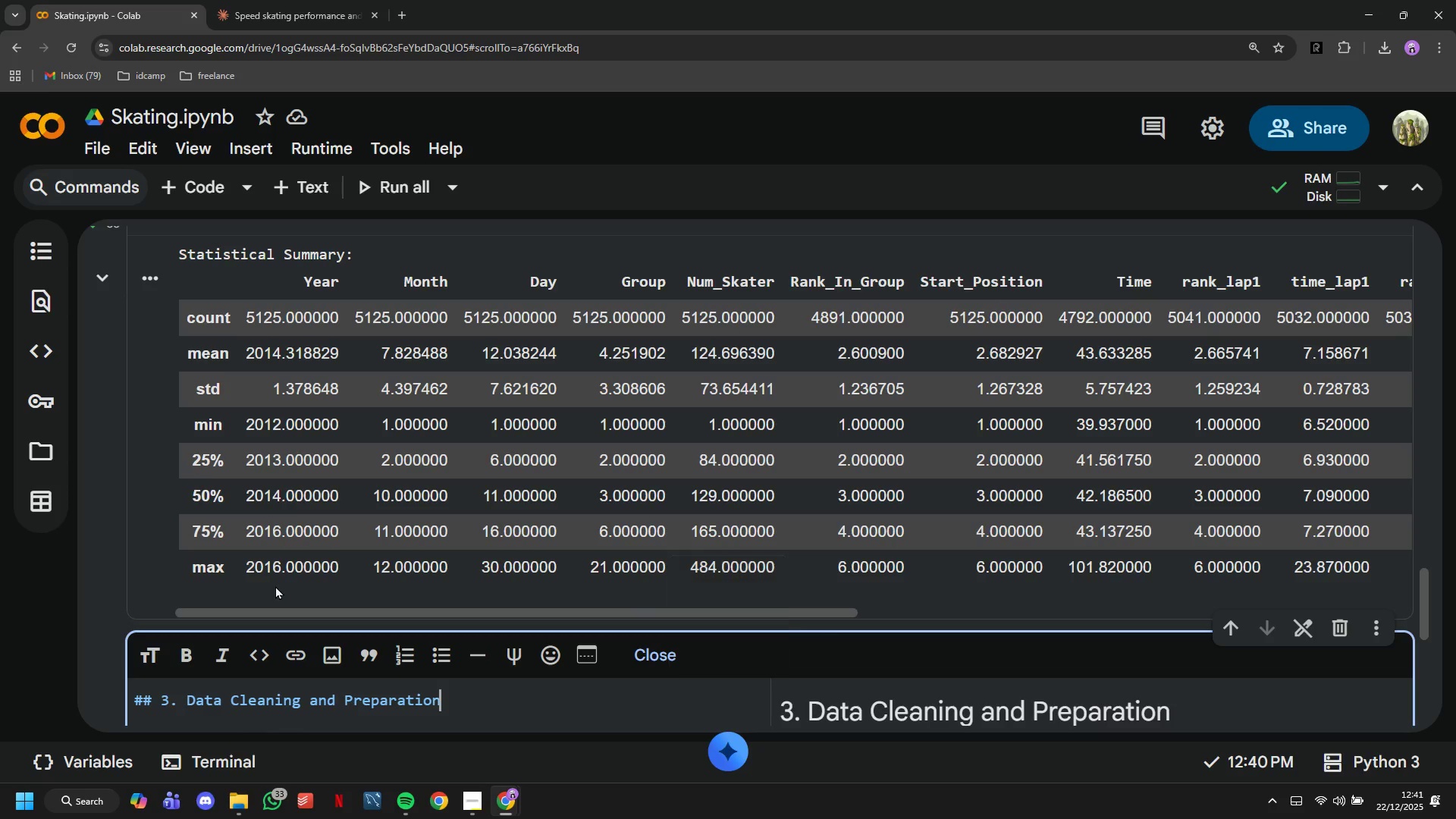 
scroll: coordinate [273, 584], scroll_direction: down, amount: 2.0
 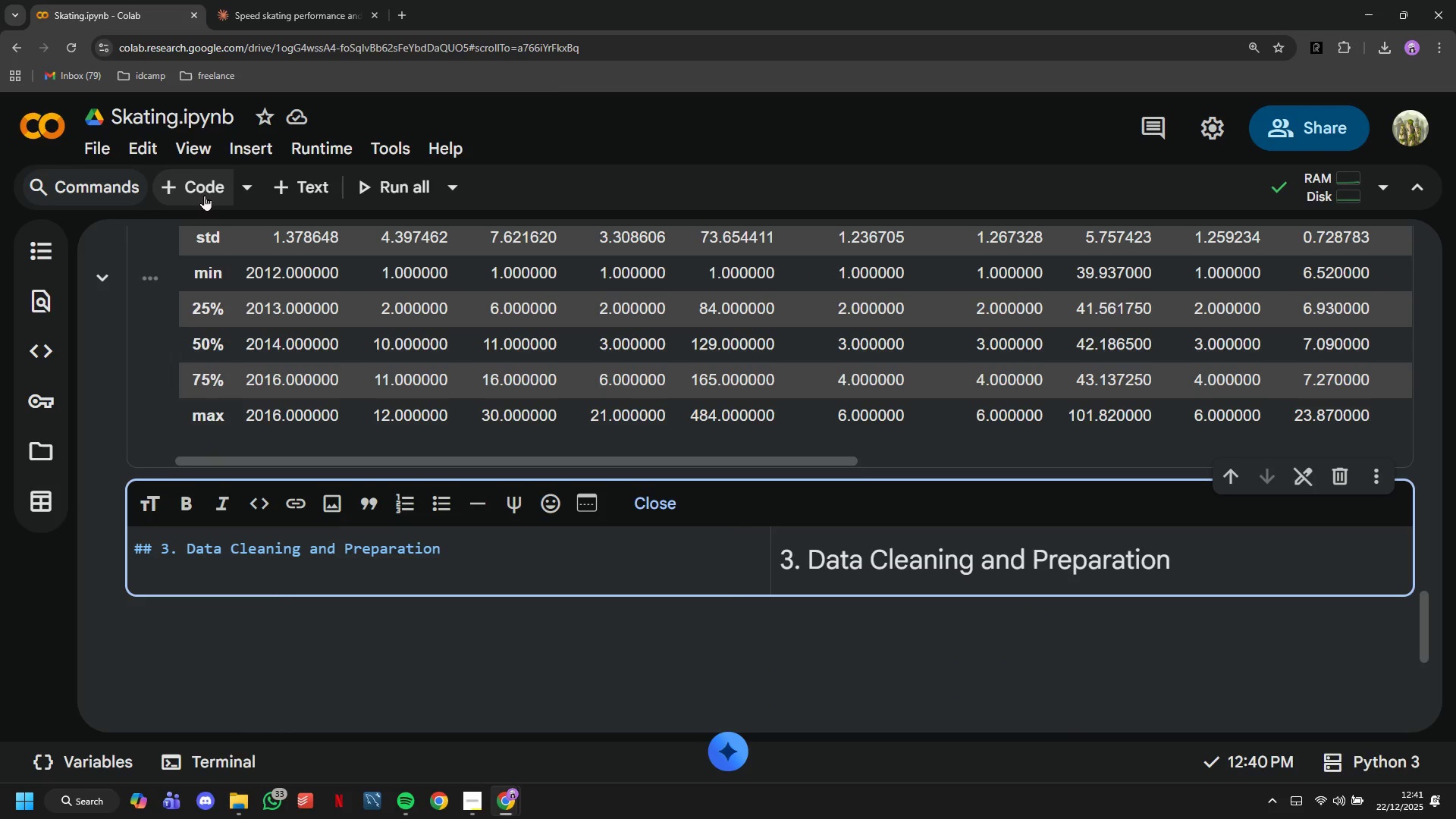 
left_click([201, 193])
 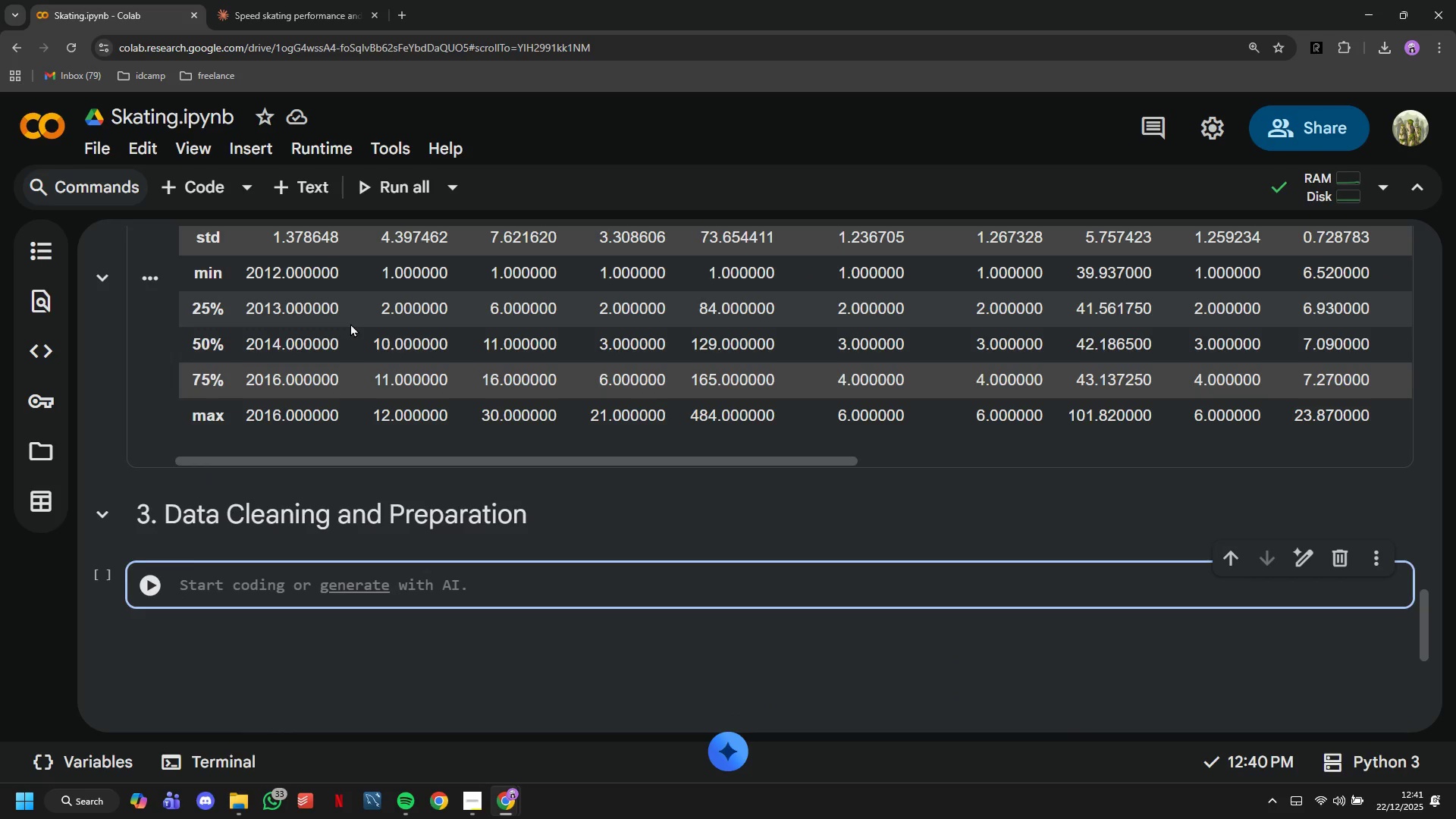 
type(print(:)
key(Backspace)
type("Missing Values per columns:)
 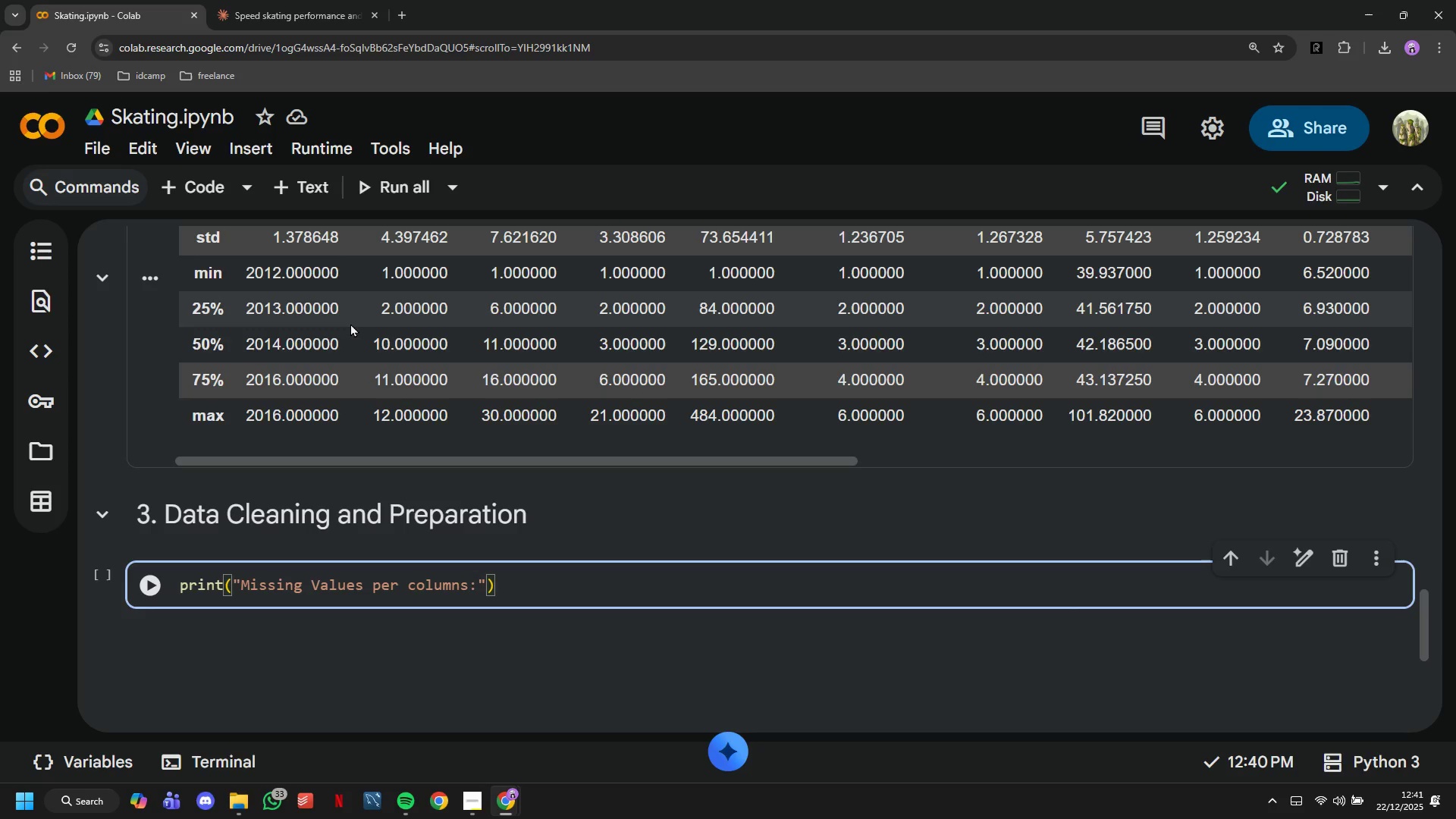 
key(ArrowLeft)
 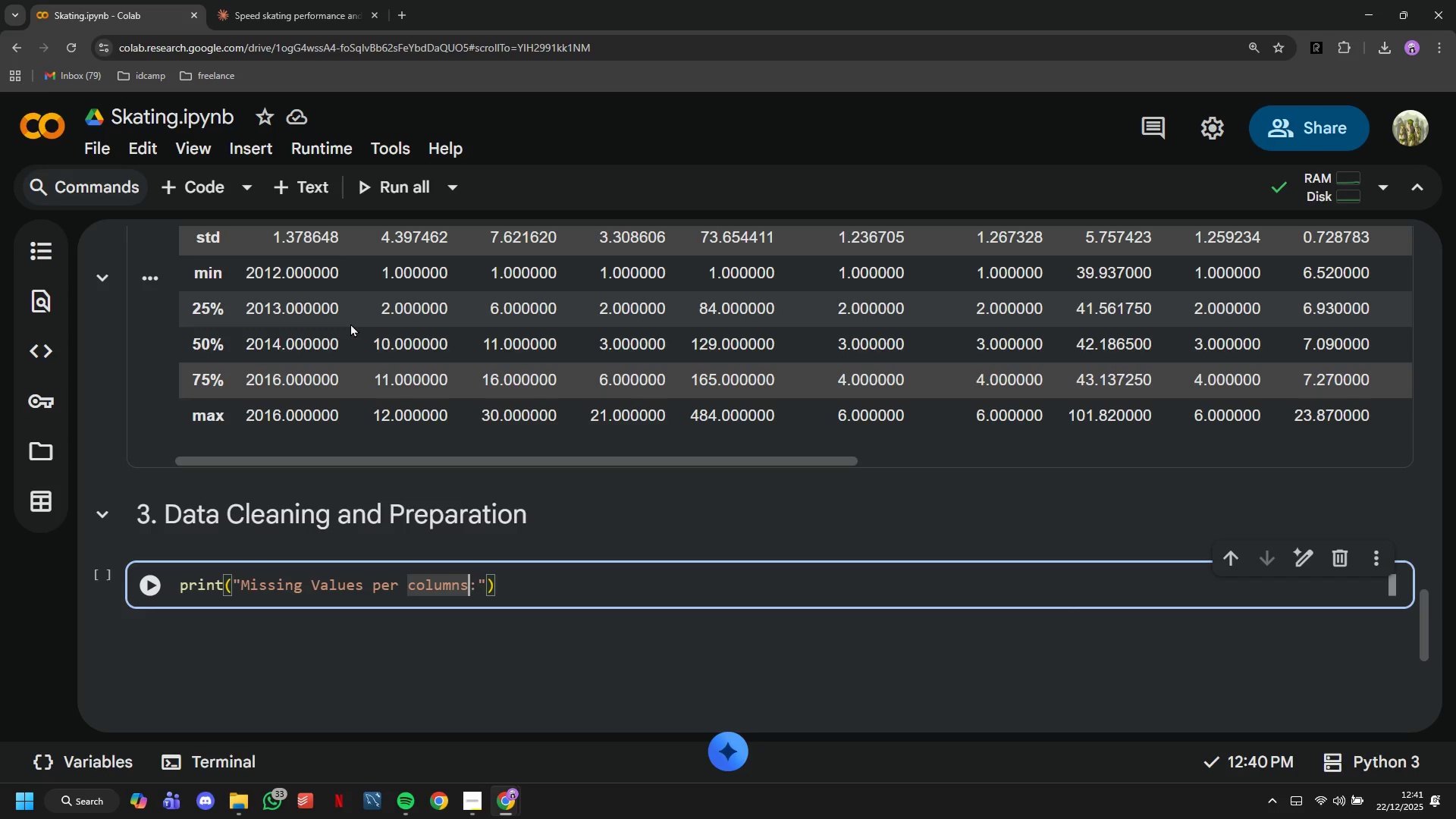 
key(Backspace)
 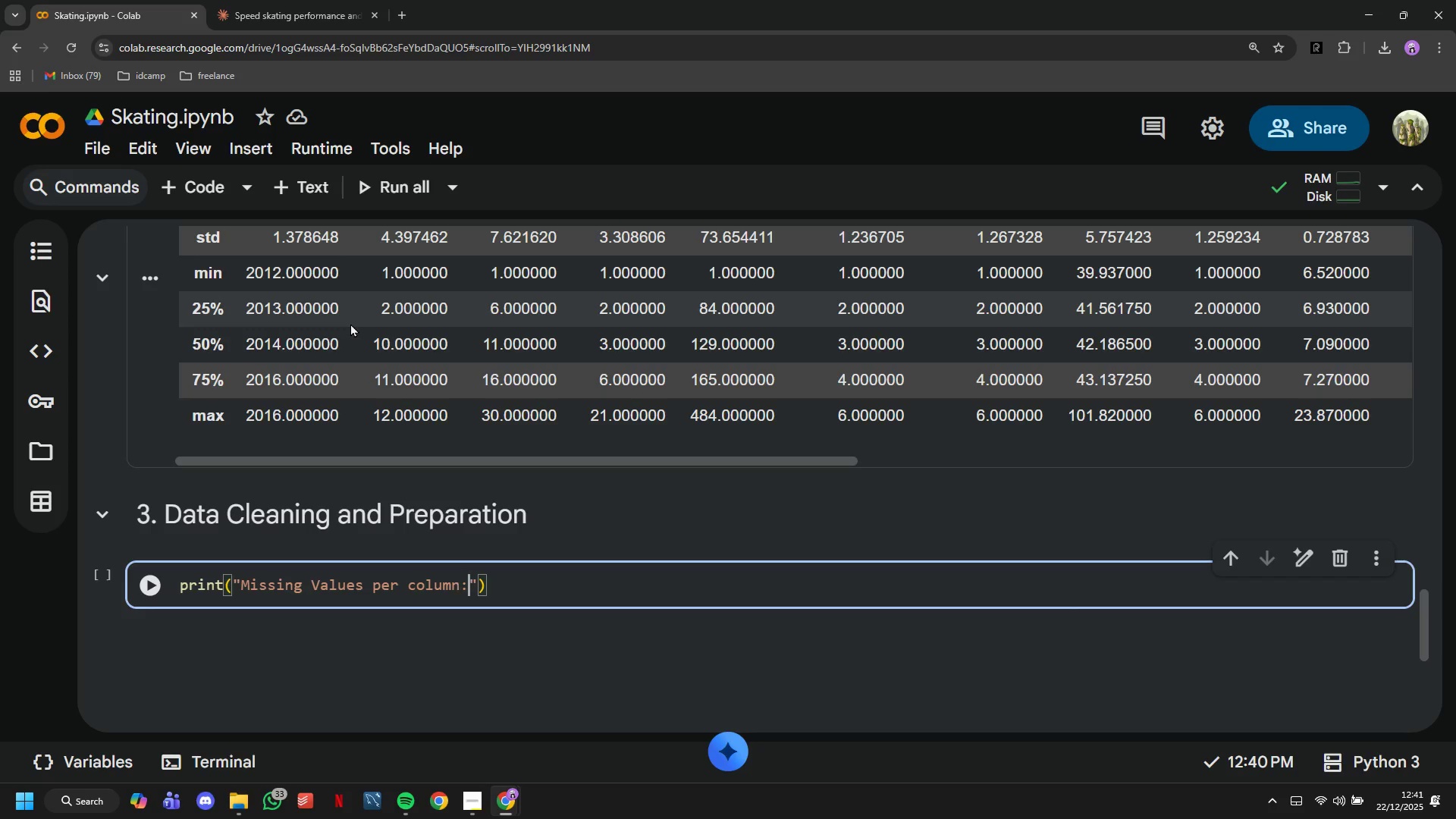 
key(ArrowRight)
 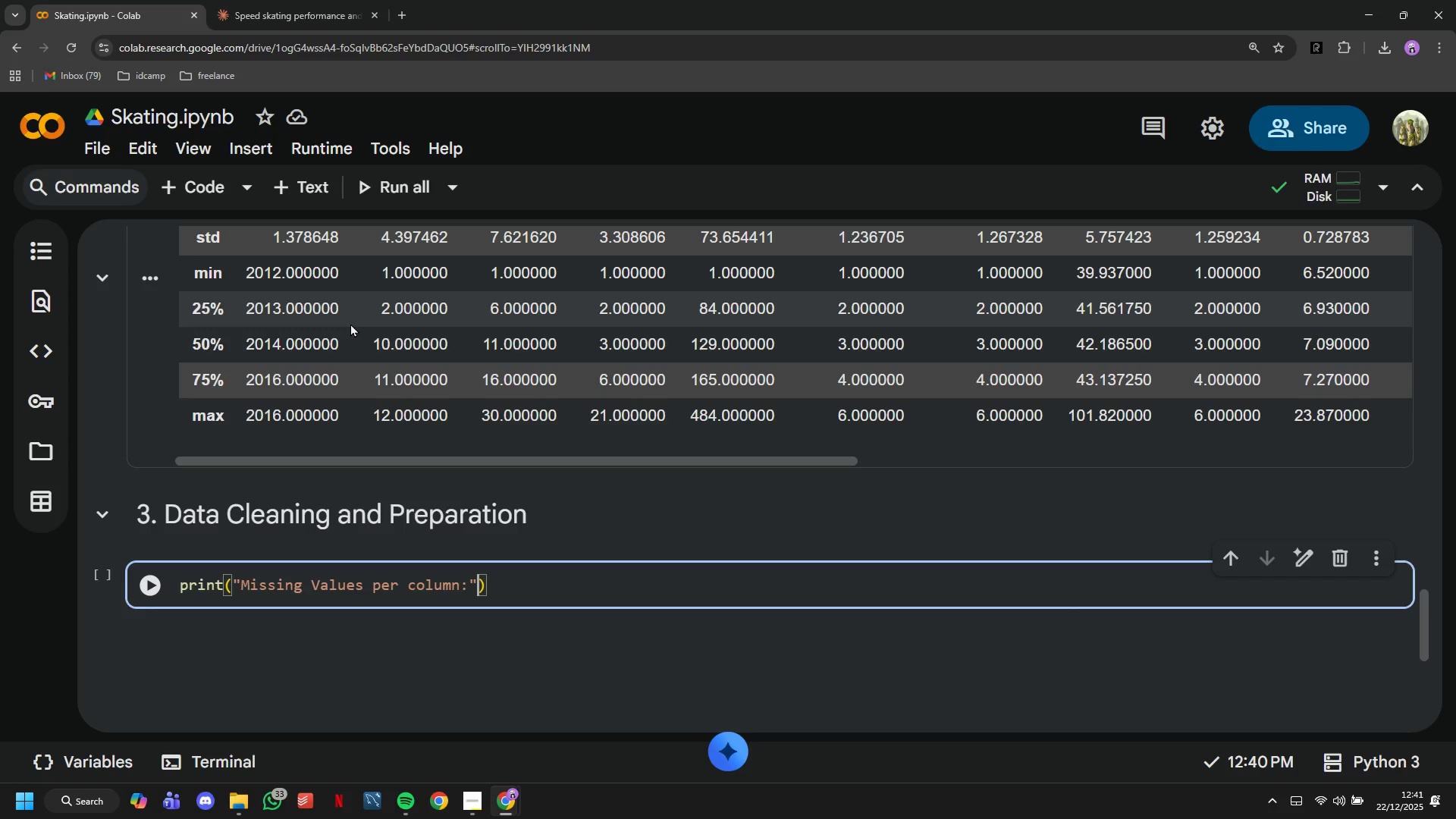 
key(ArrowRight)
 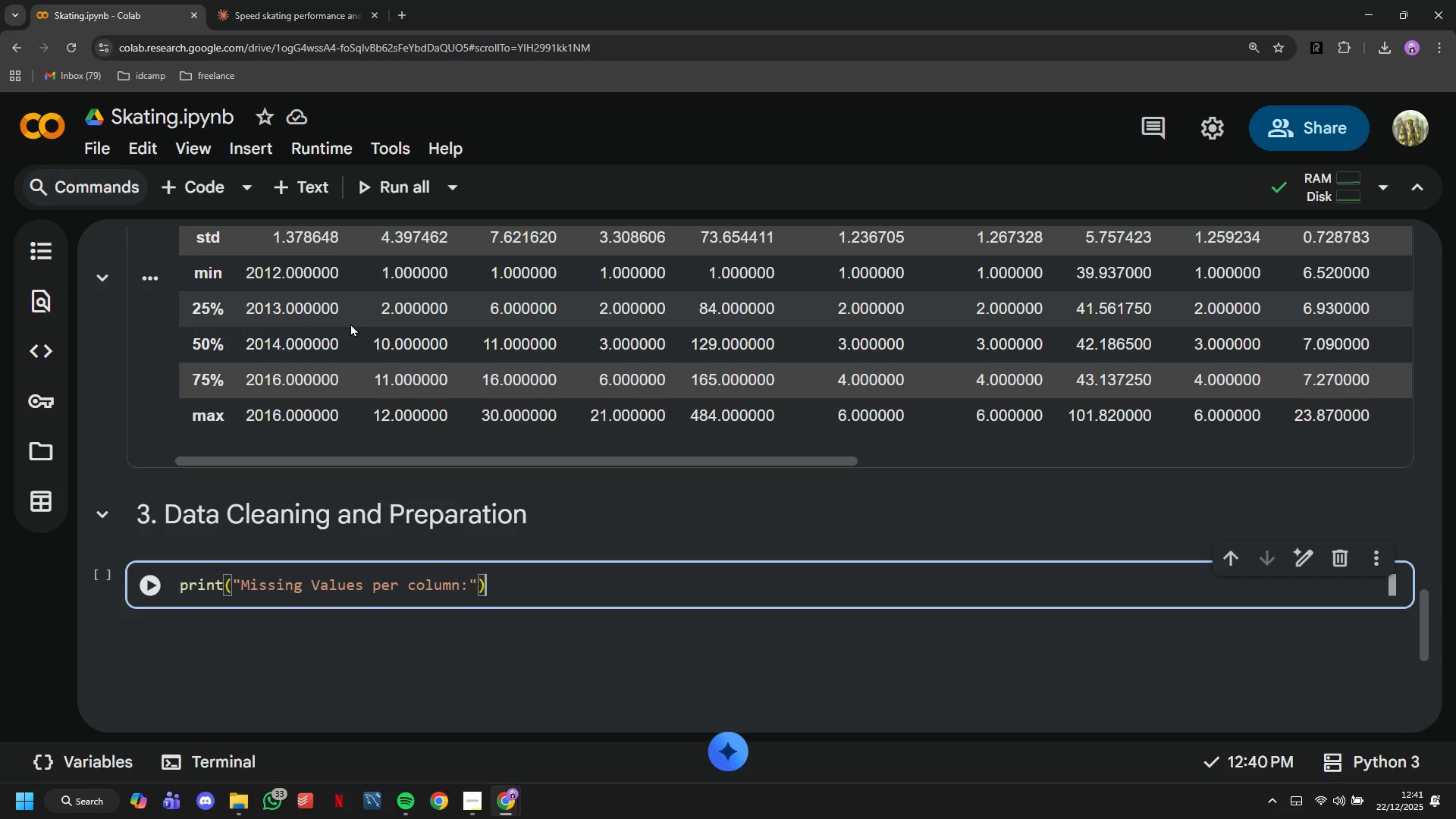 
key(ArrowRight)
 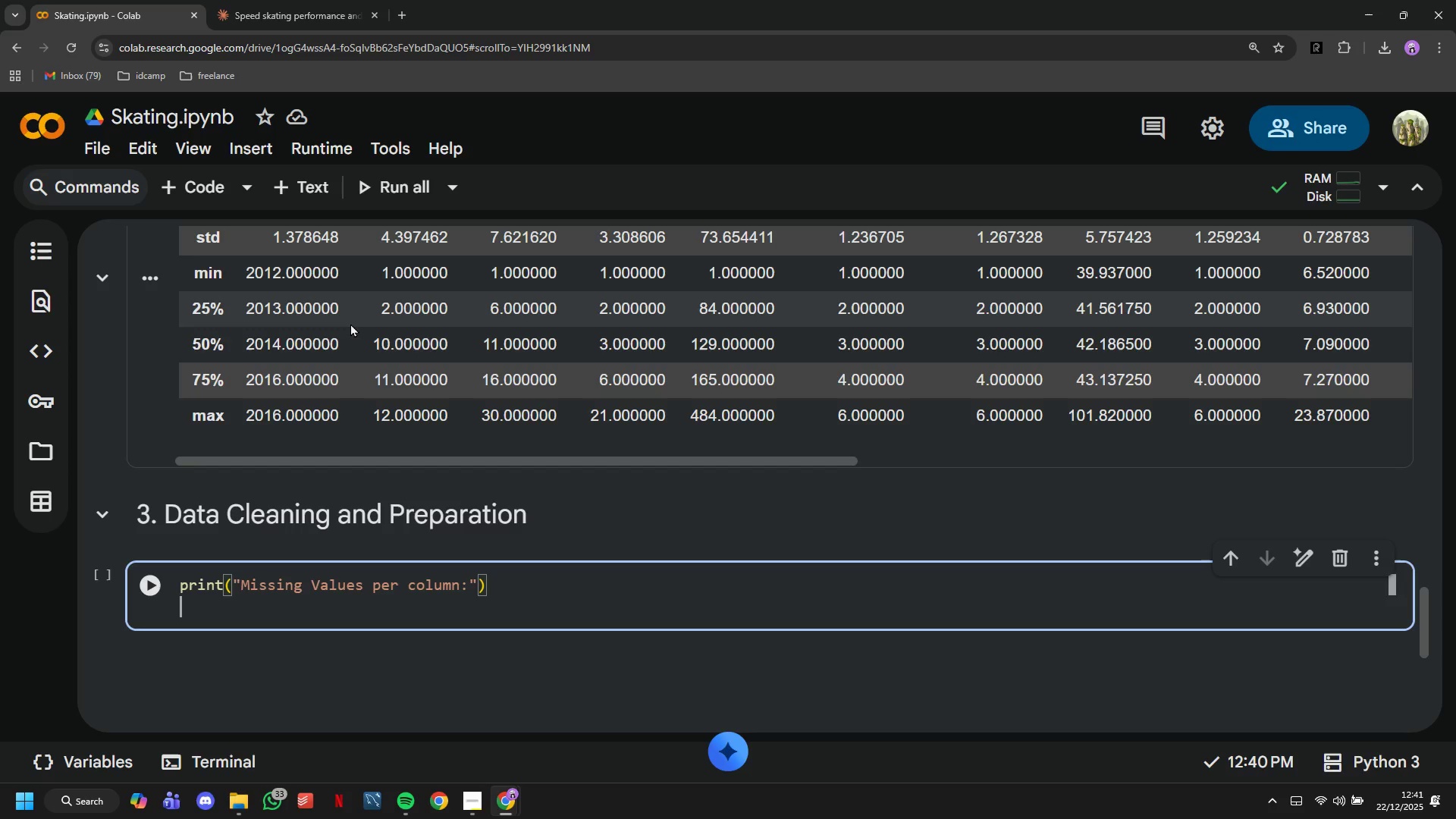 
key(Enter)
 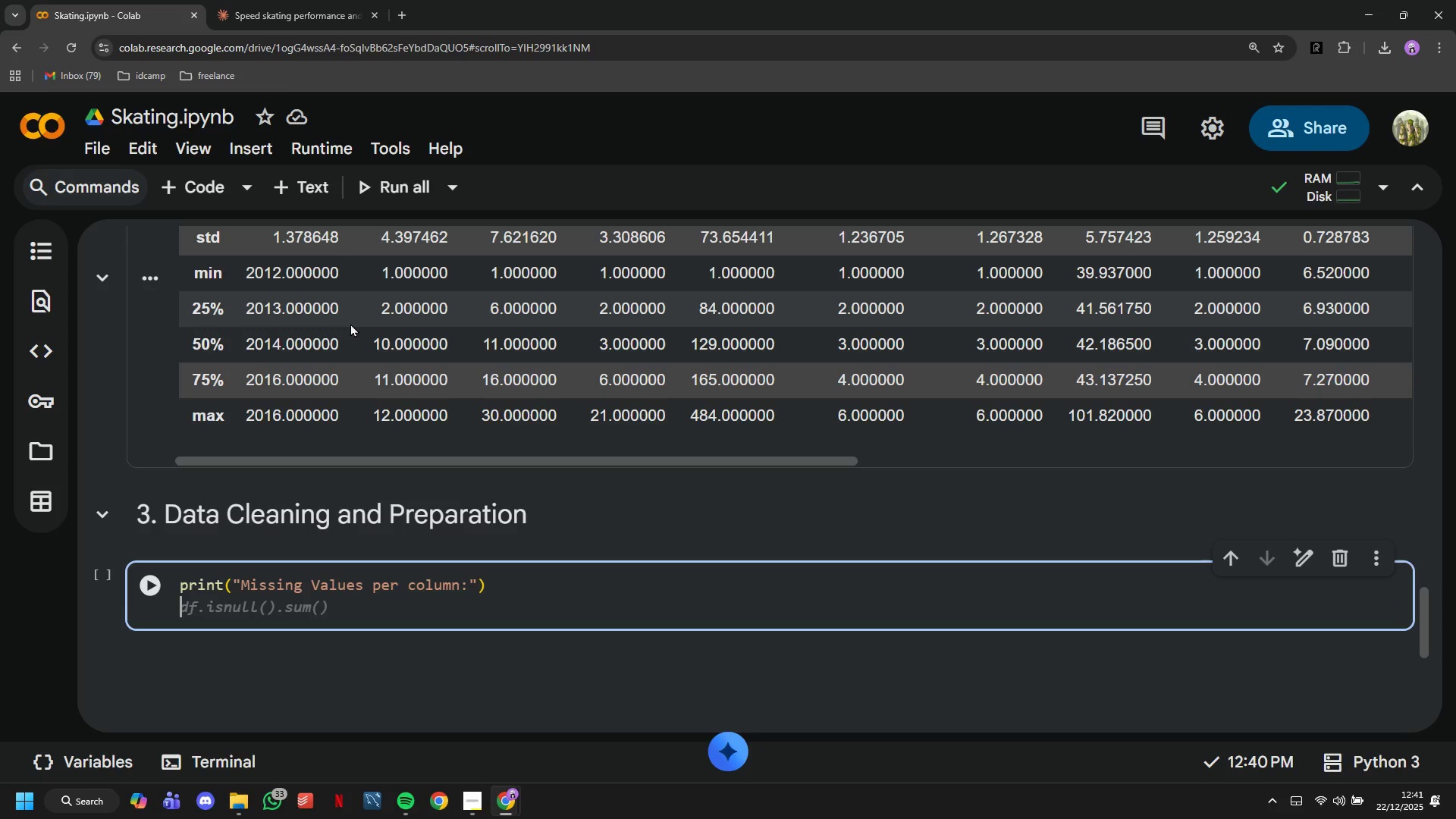 
wait(5.45)
 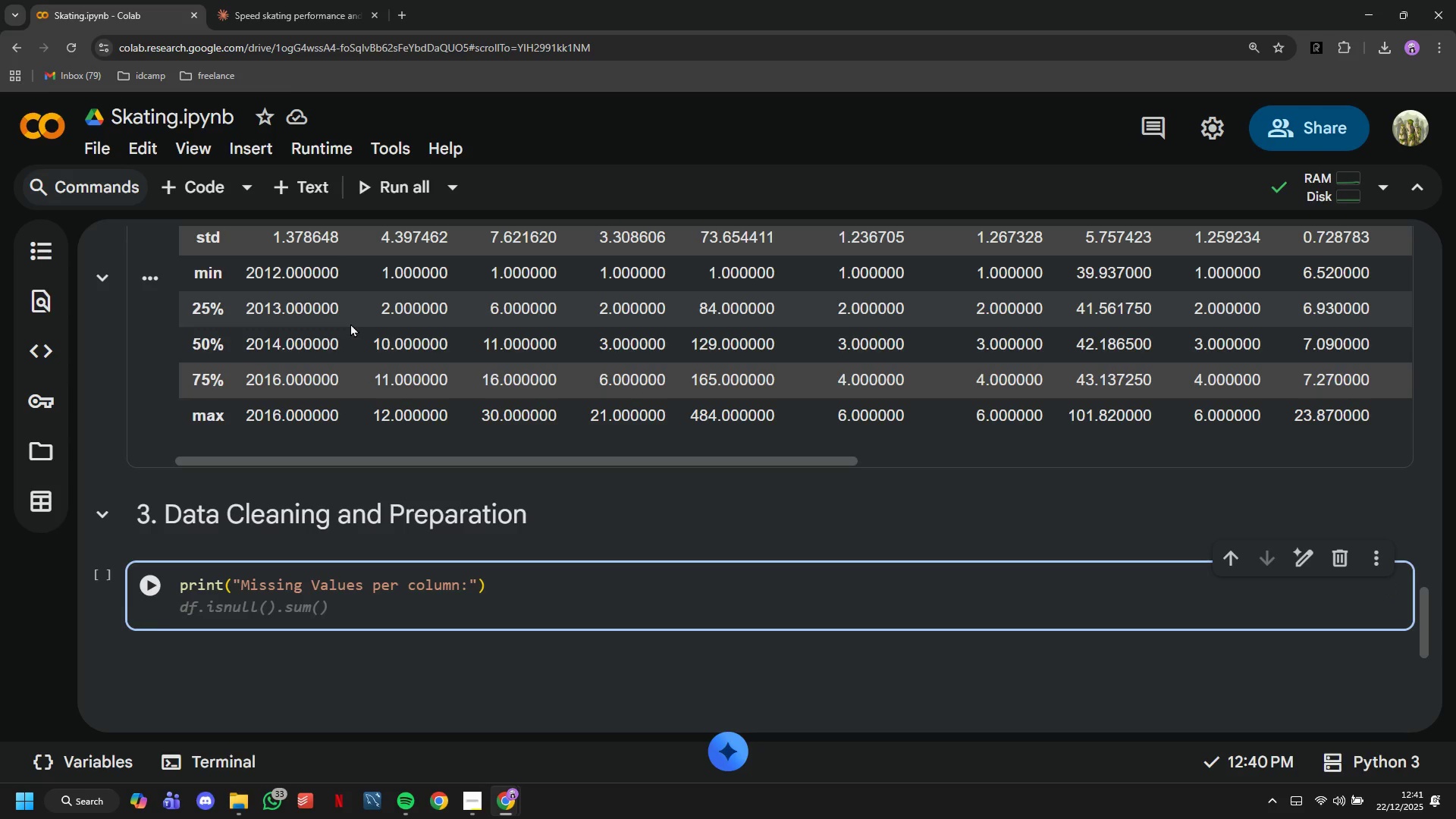 
type(df.isnull()
 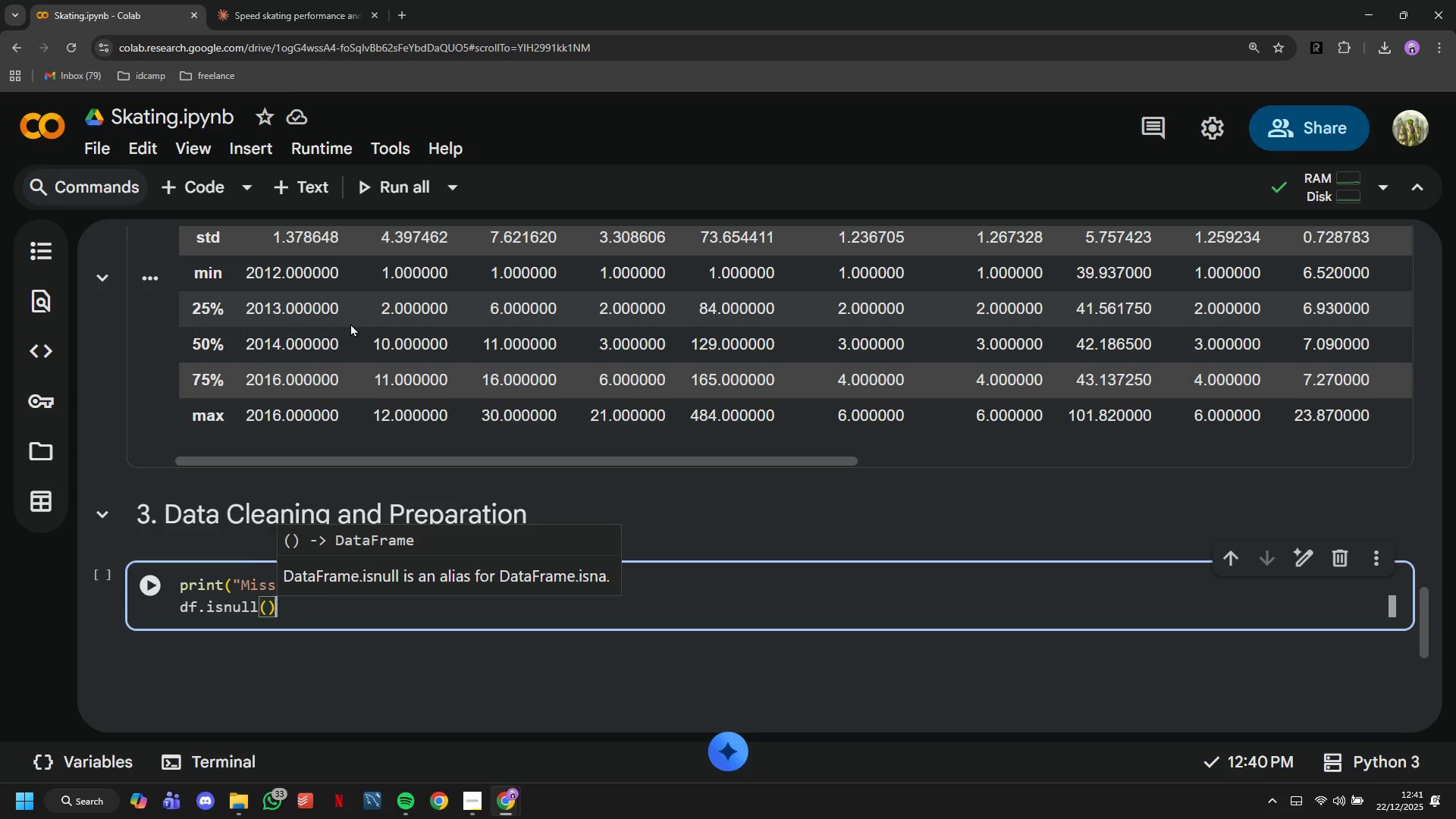 
 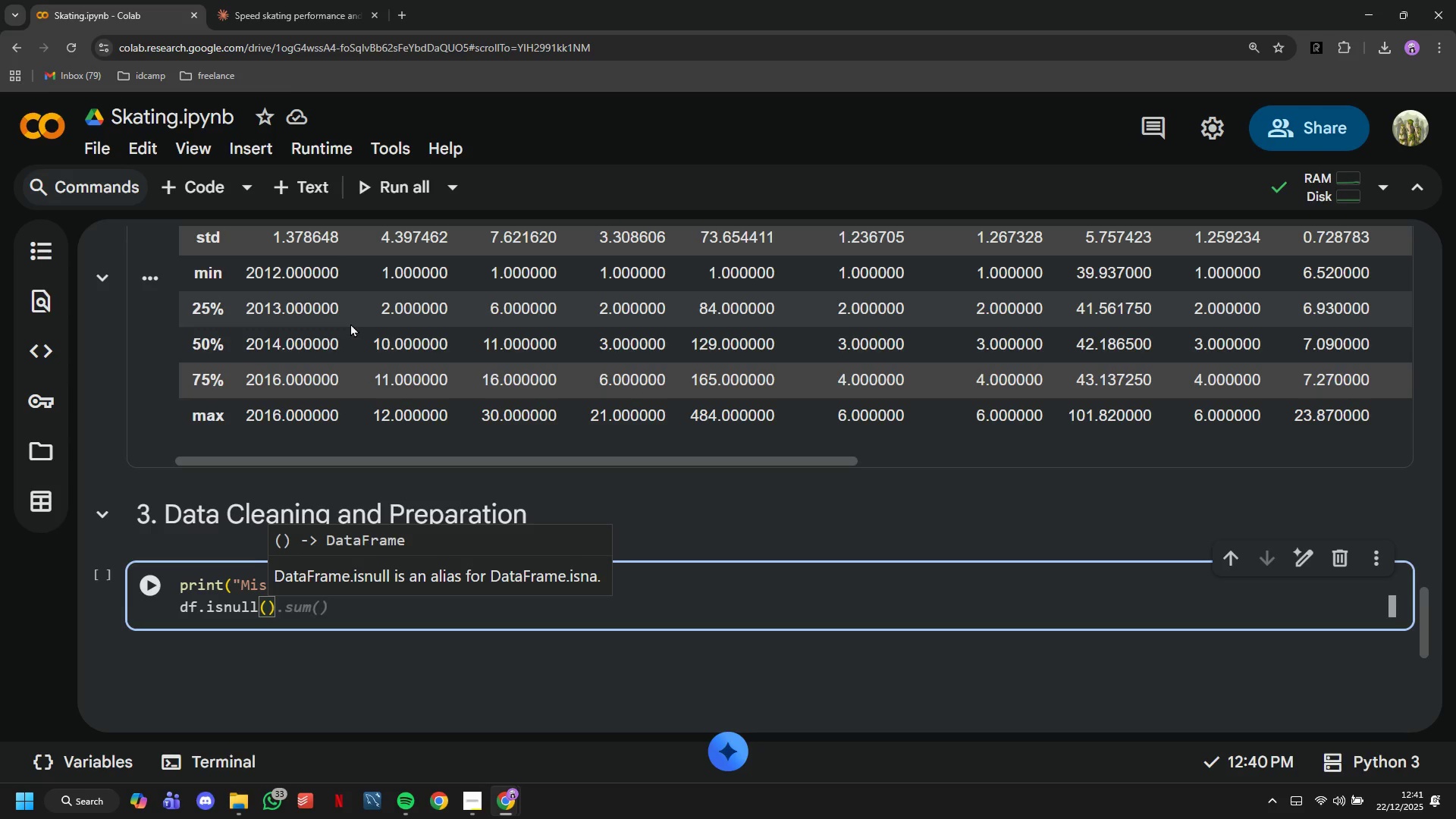 
key(ArrowRight)
 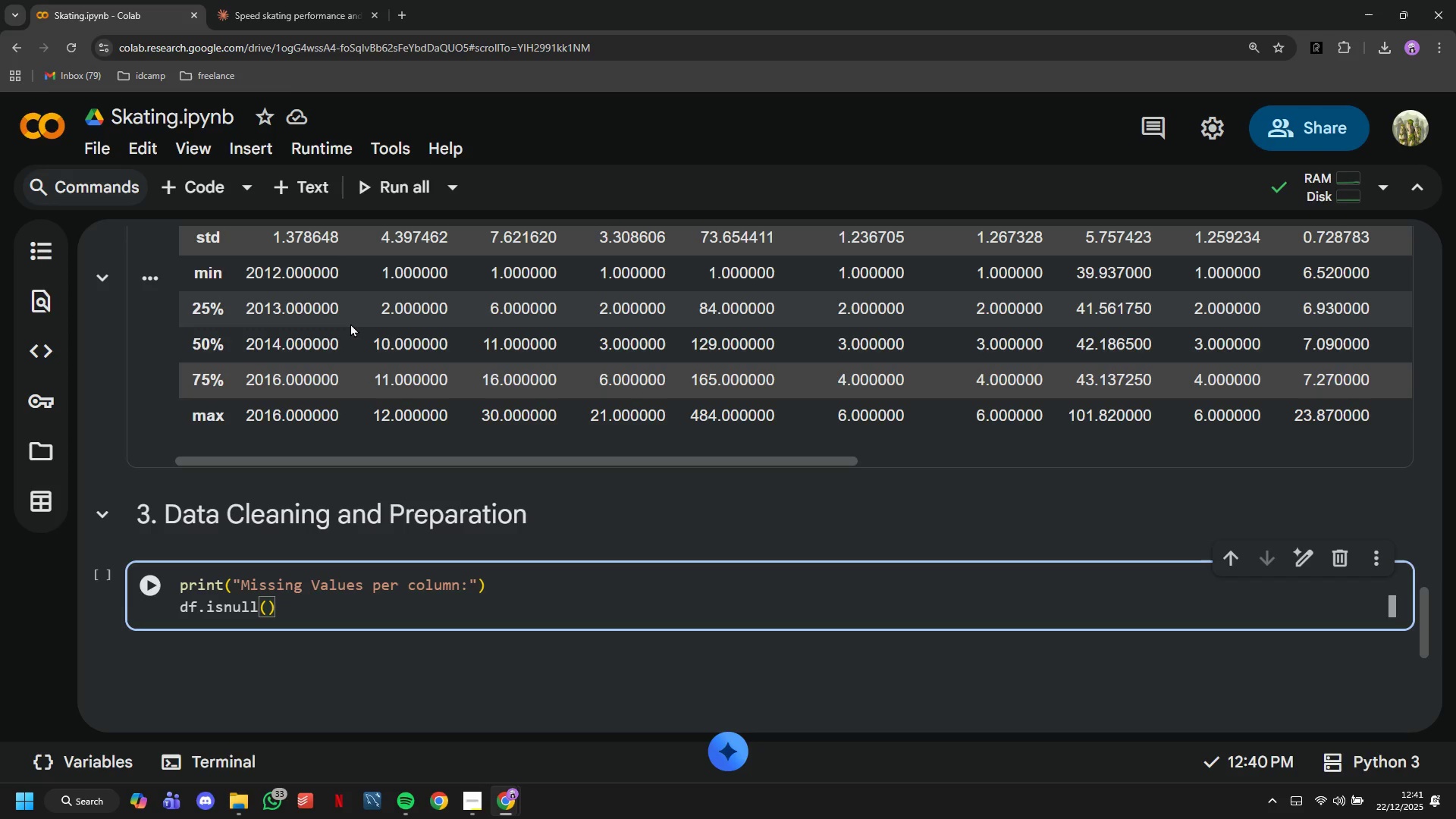 
type(.sum()
 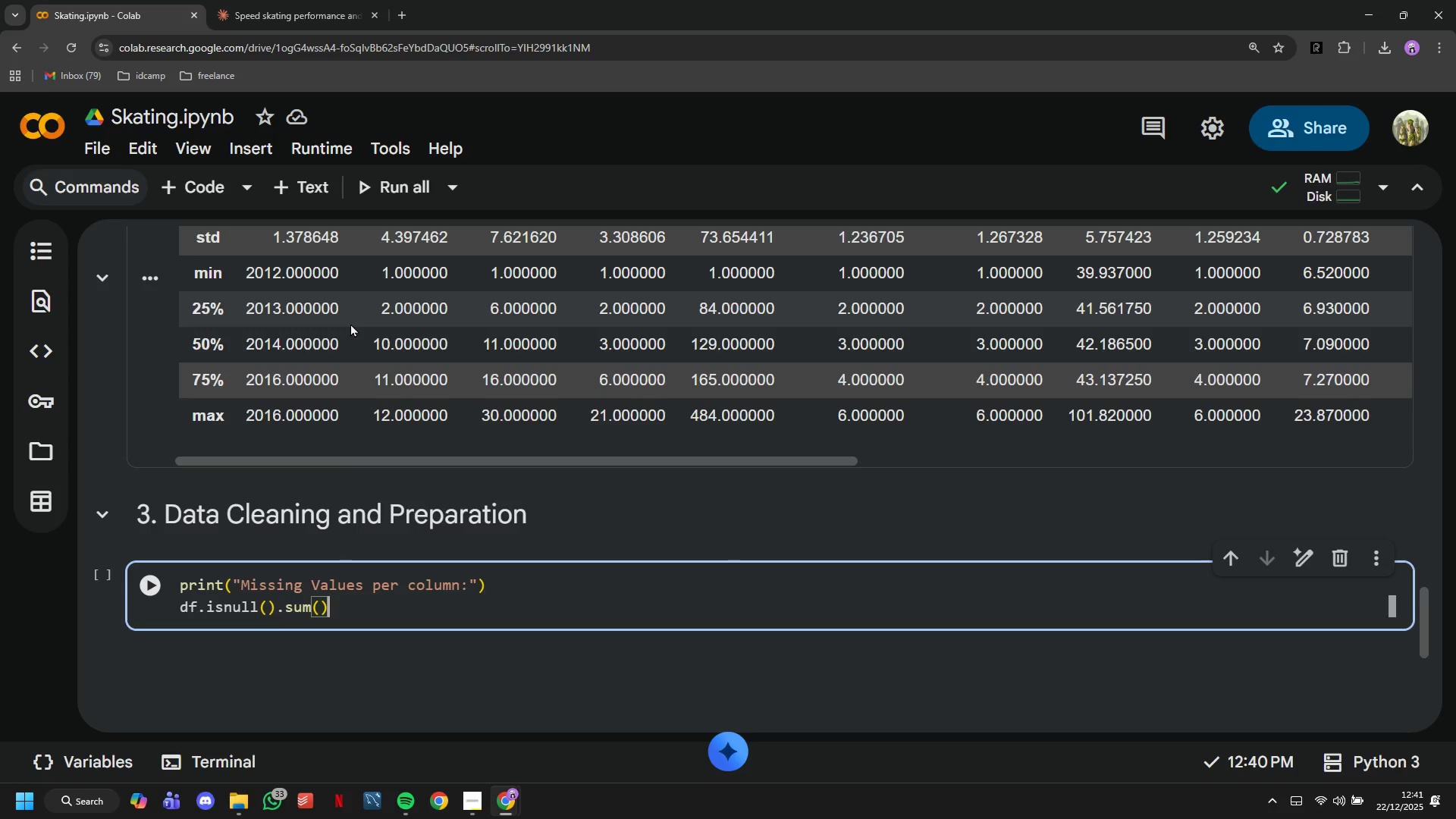 
 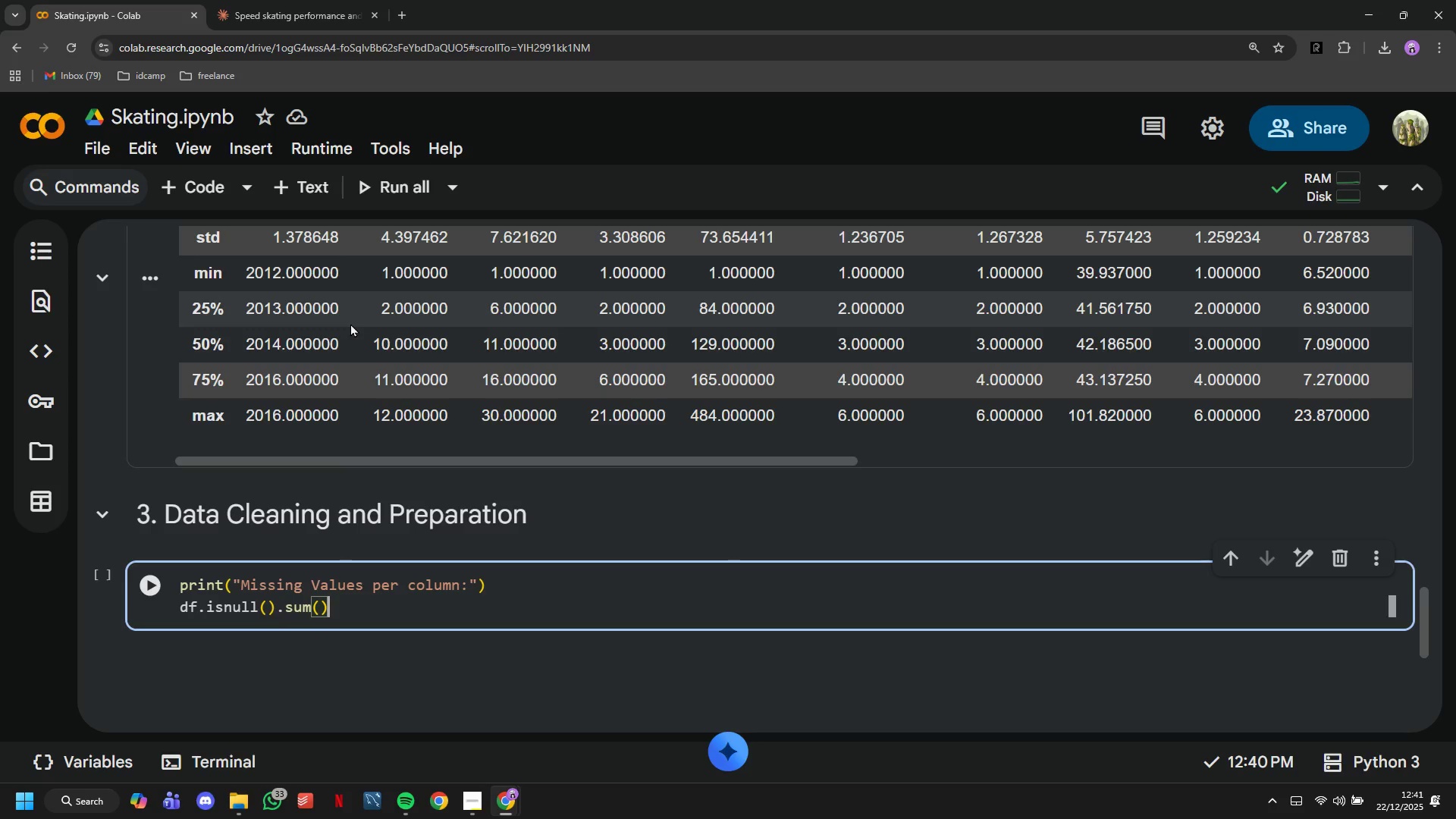 
key(ArrowRight)
 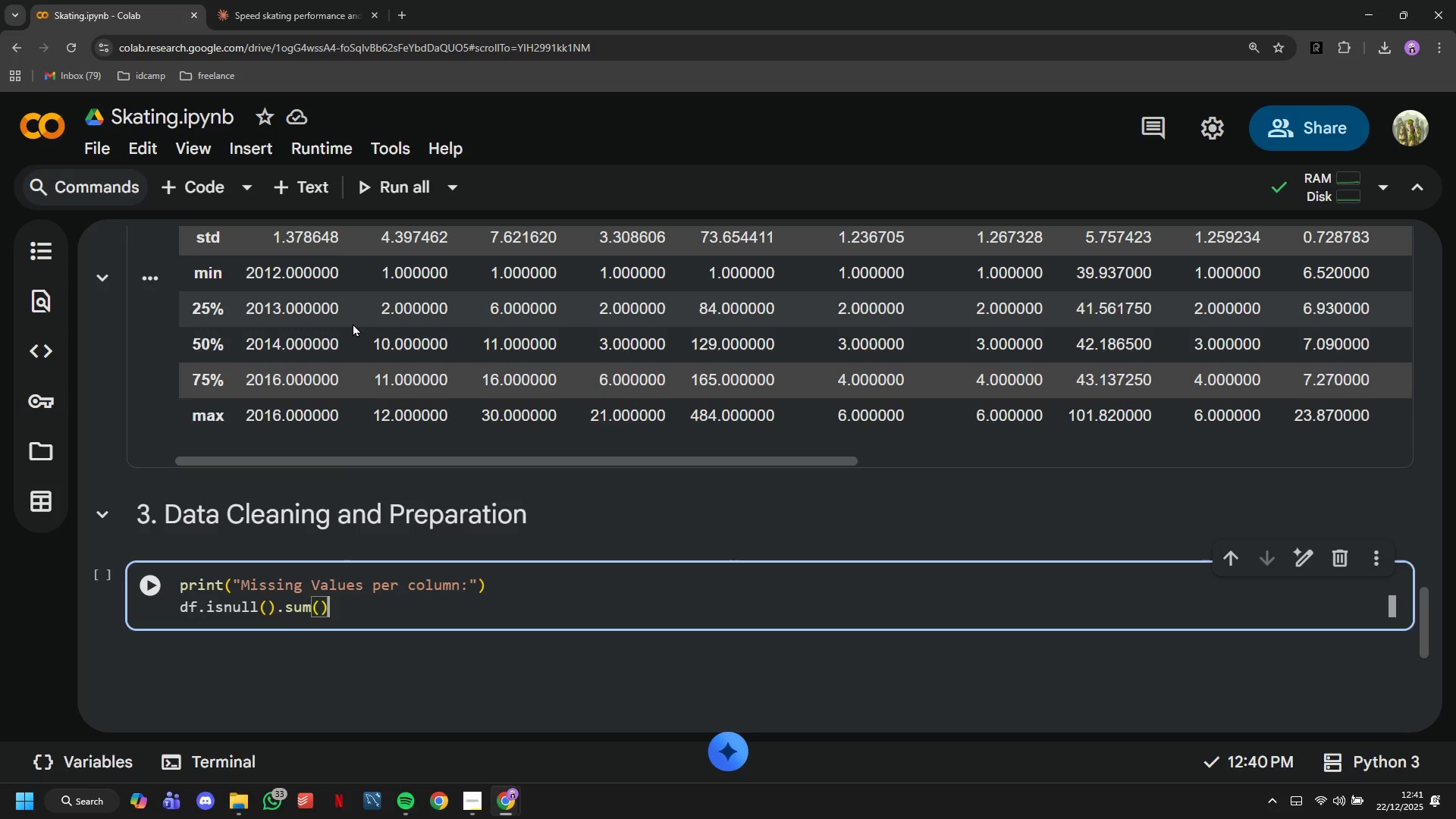 
scroll: coordinate [353, 324], scroll_direction: down, amount: 5.0
 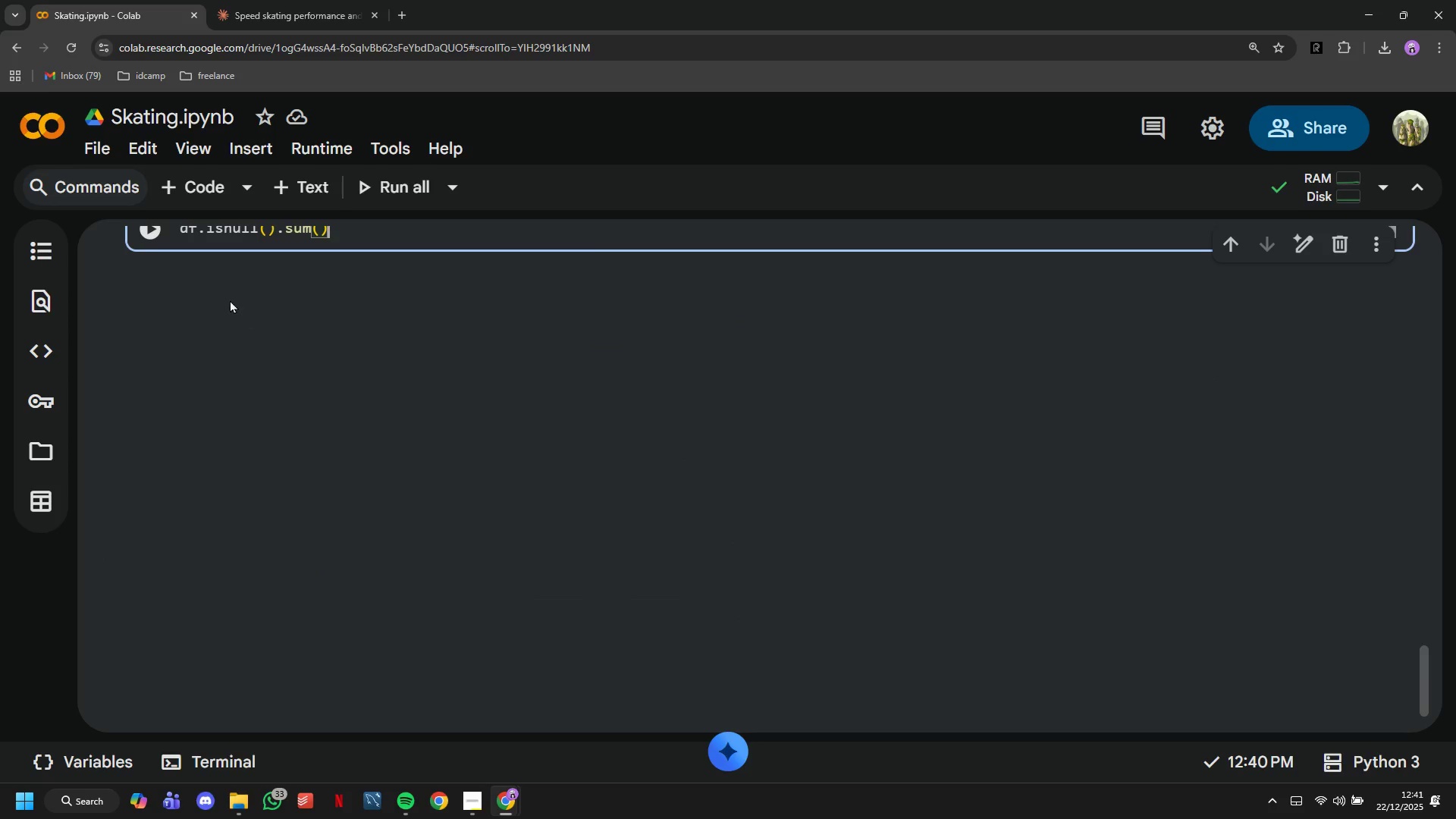 
scroll: coordinate [230, 301], scroll_direction: up, amount: 2.0
 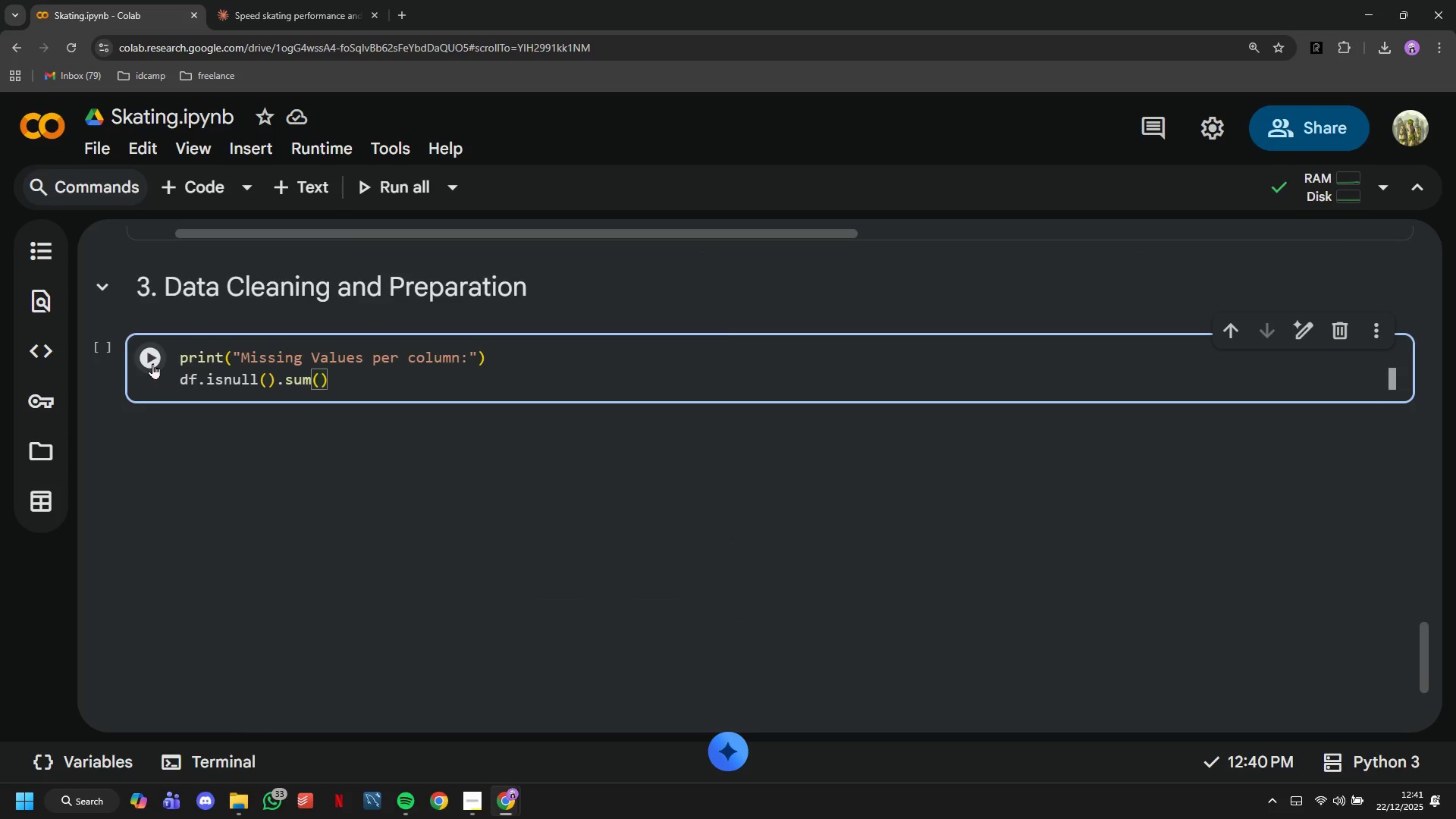 
left_click([152, 363])
 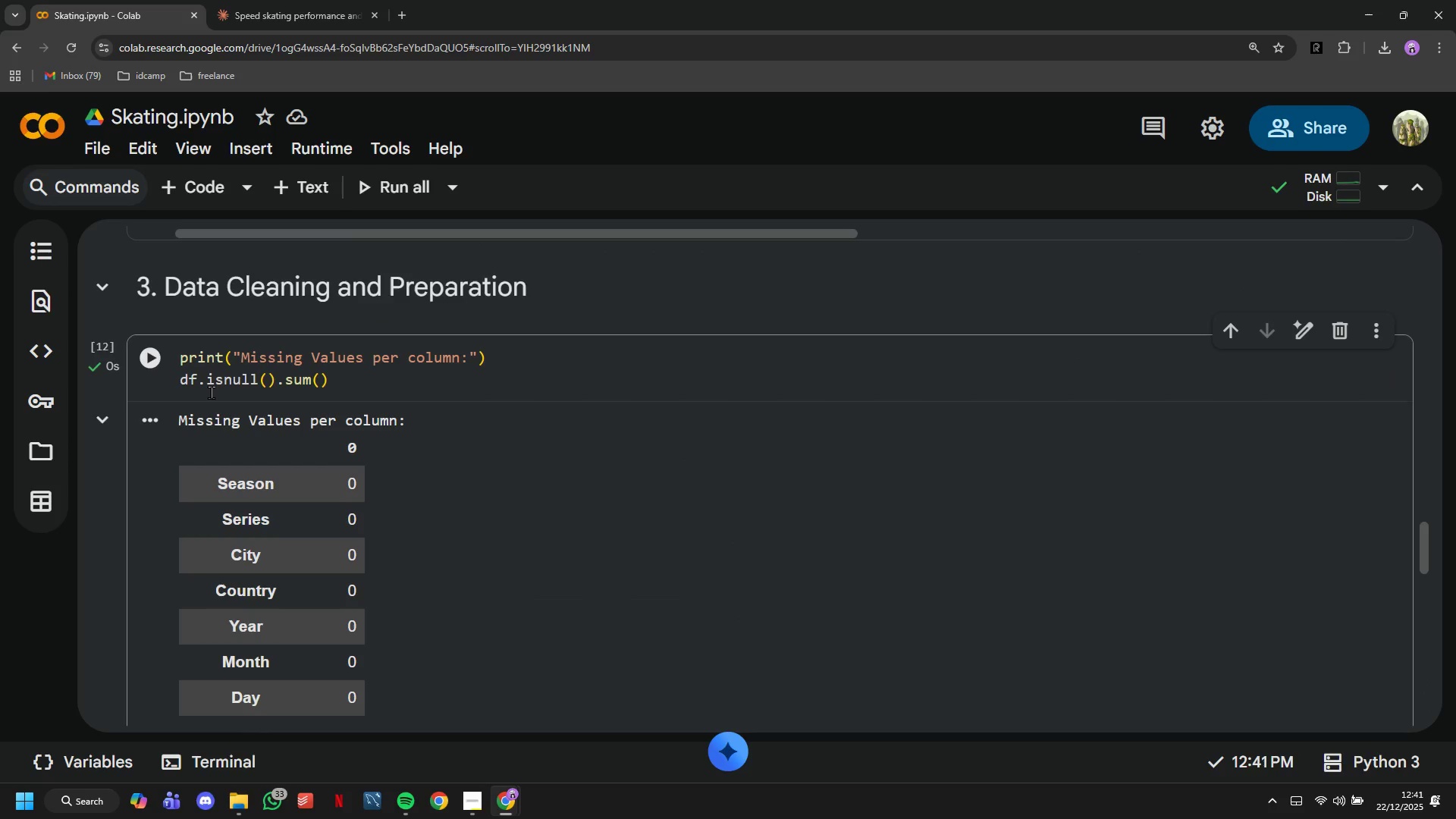 
scroll: coordinate [223, 403], scroll_direction: down, amount: 4.0
 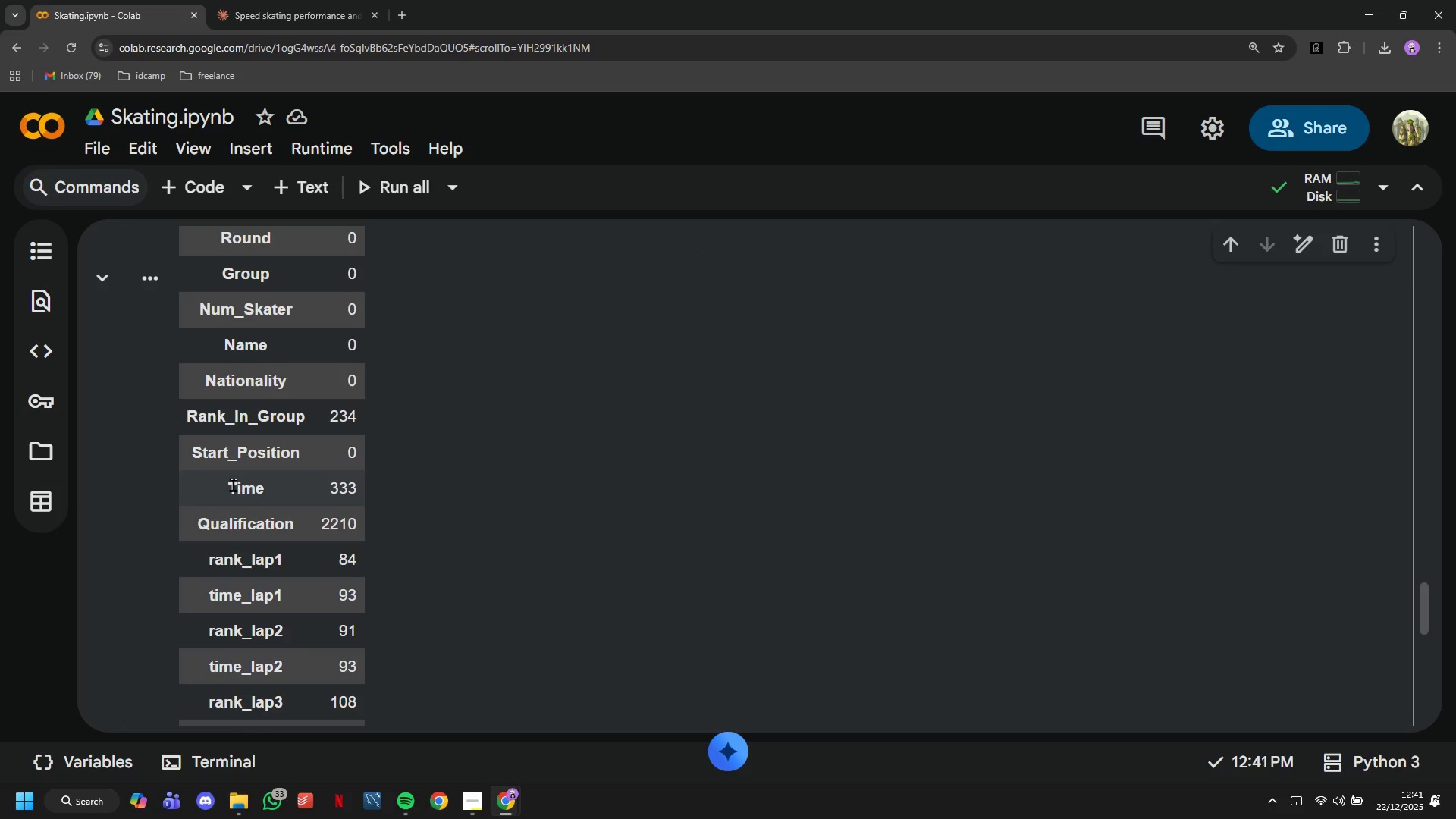 
left_click_drag(start_coordinate=[233, 485], to_coordinate=[279, 537])
 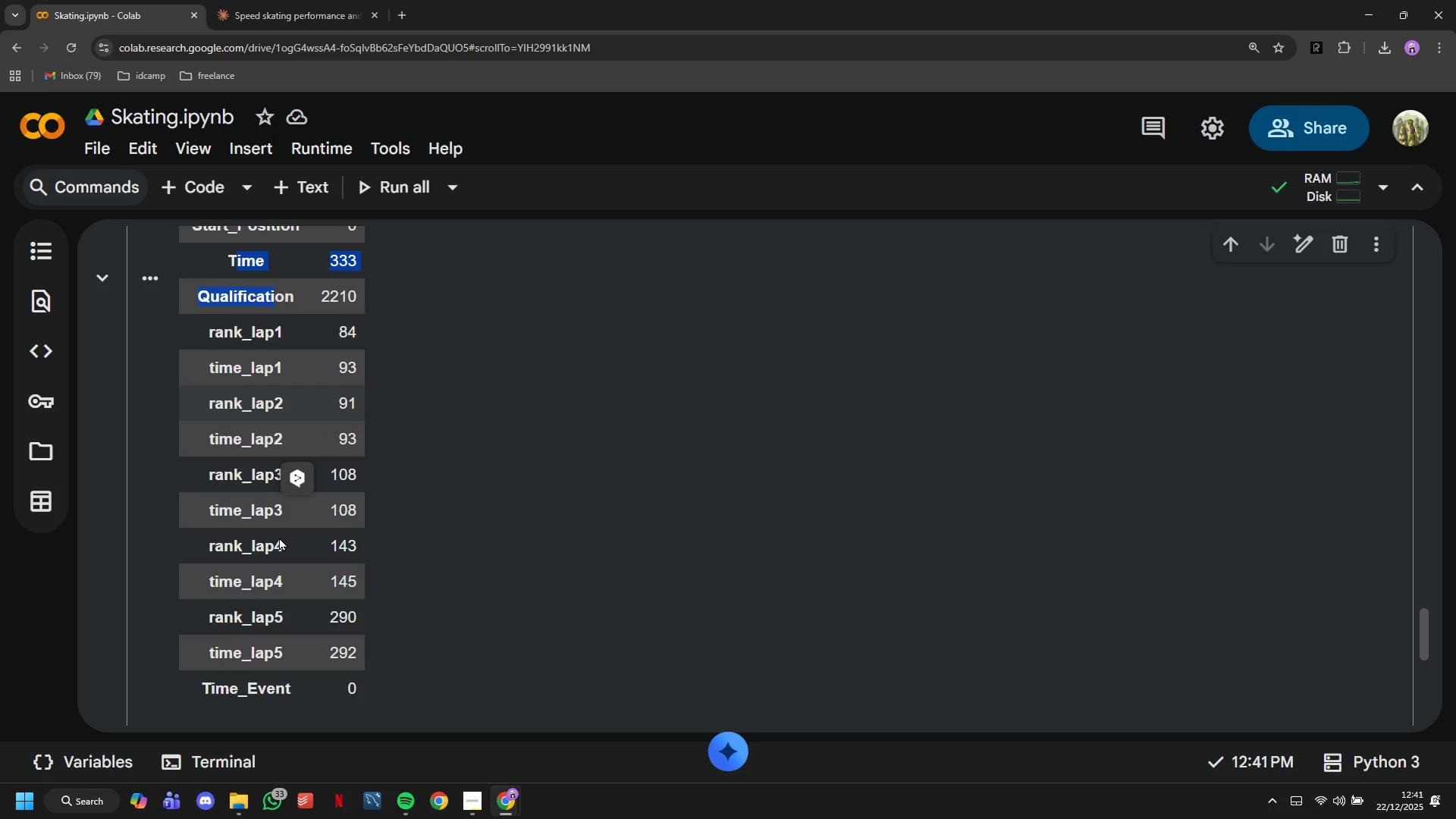 
scroll: coordinate [279, 537], scroll_direction: down, amount: 3.0
 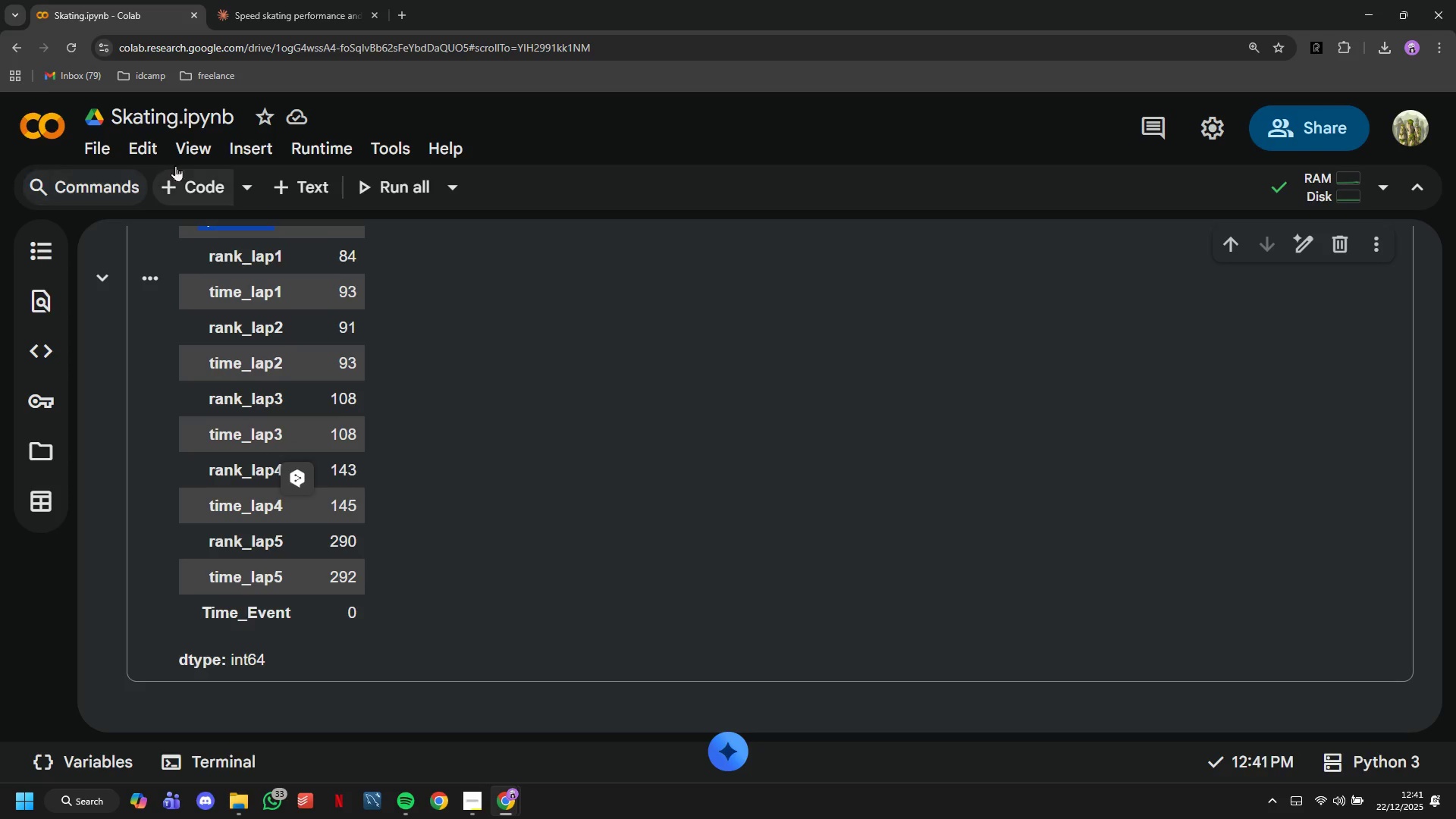 
left_click([205, 193])
 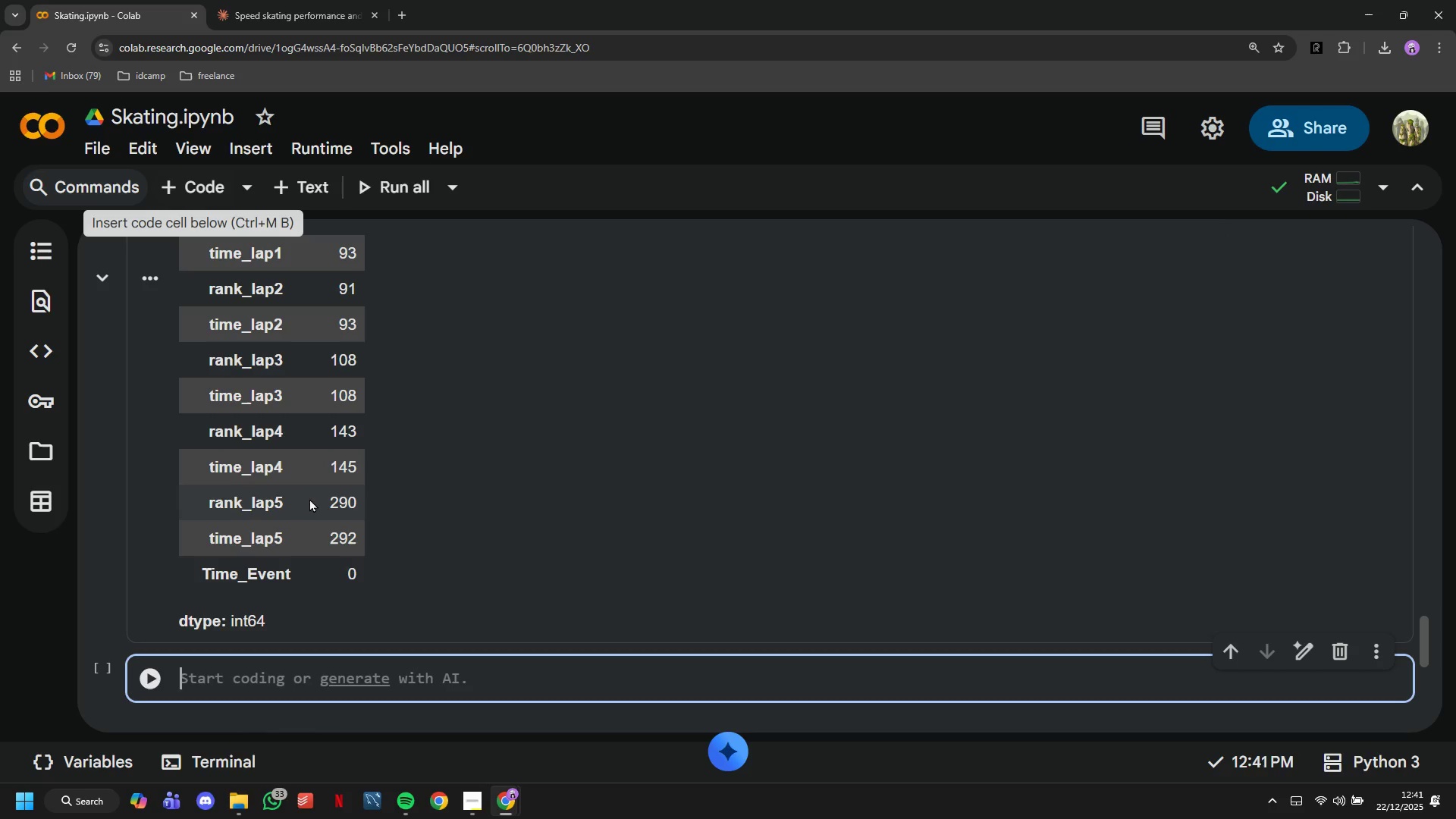 
scroll: coordinate [310, 501], scroll_direction: down, amount: 2.0
 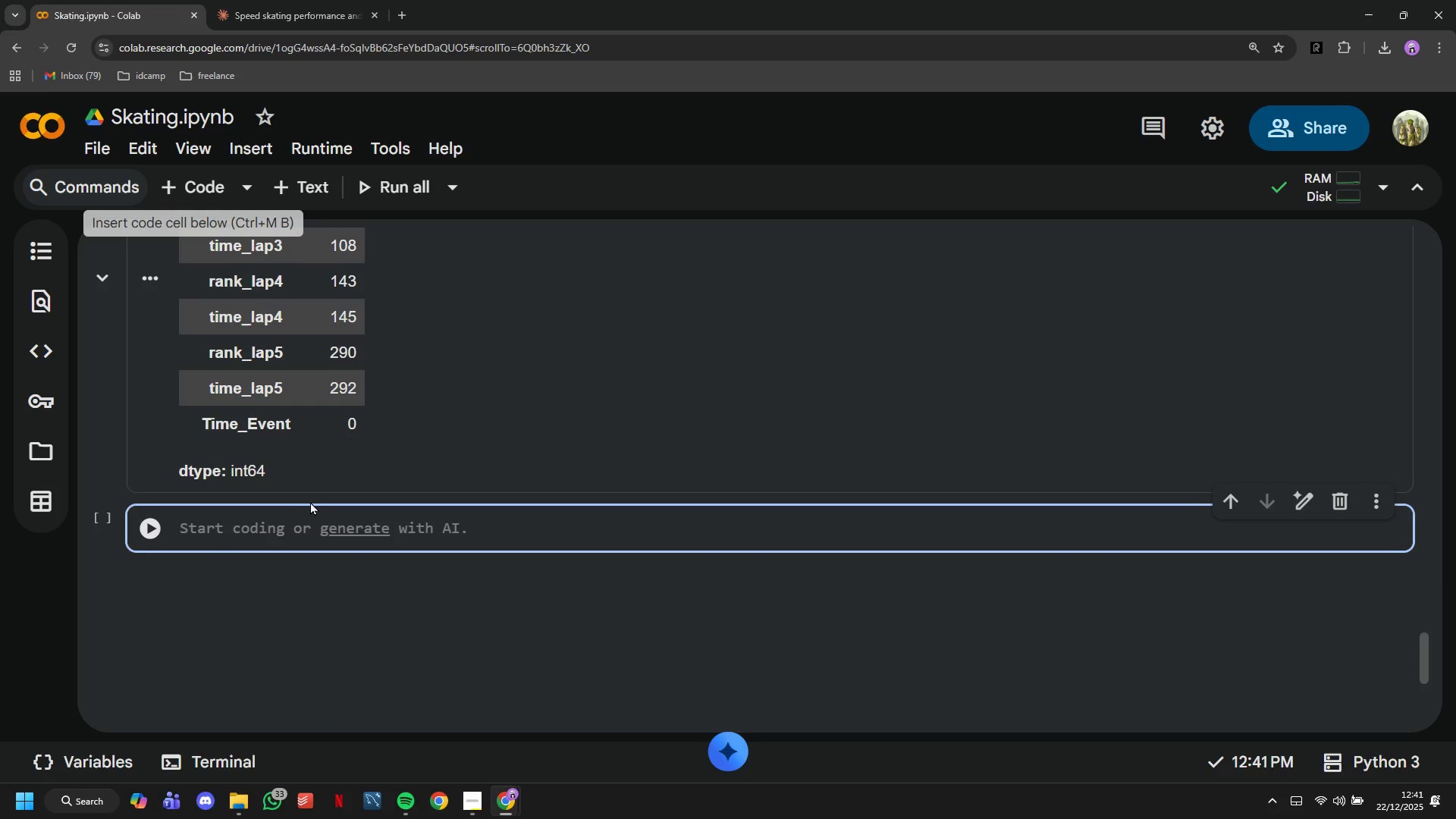 
left_click([206, 517])
 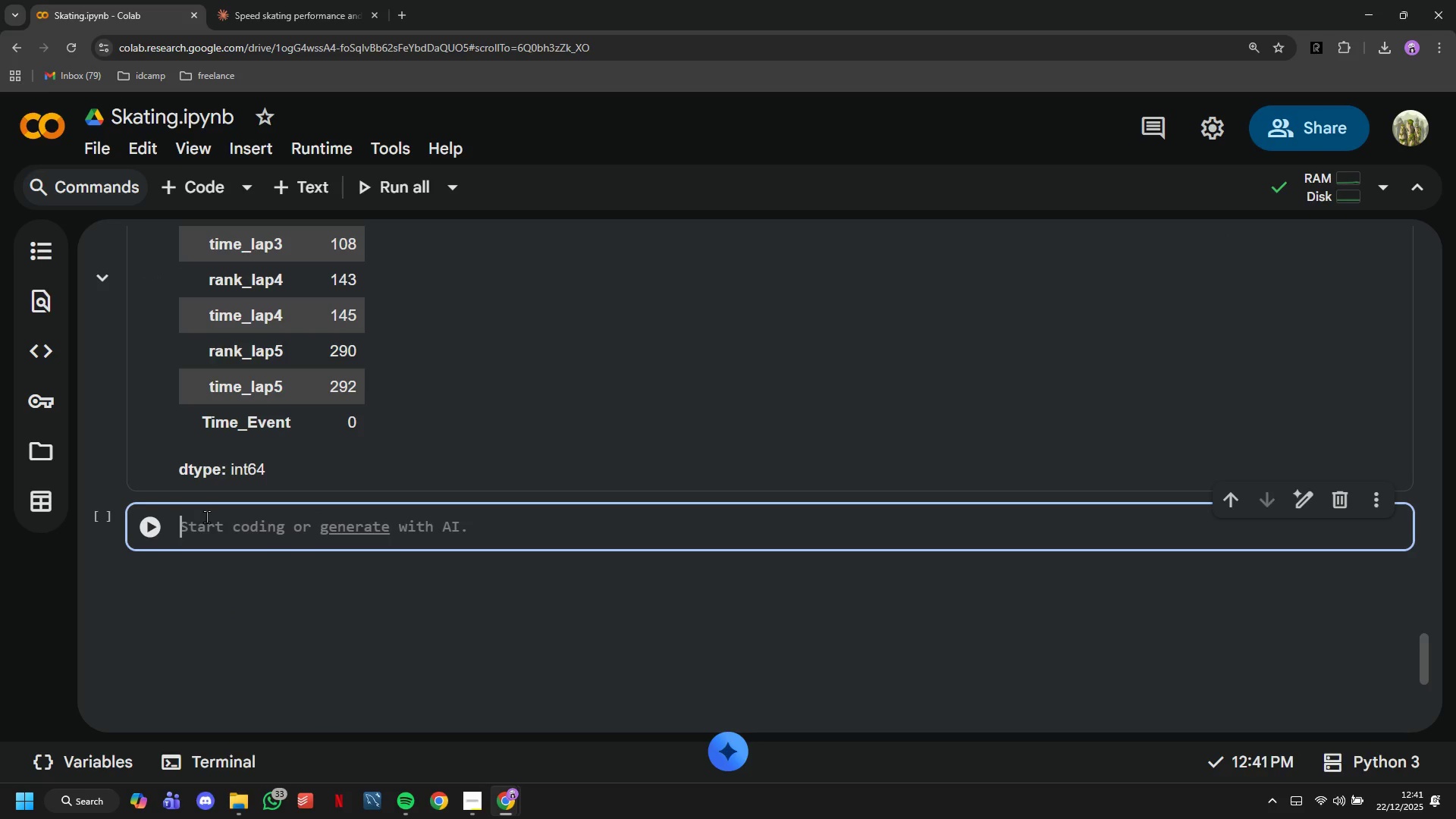 
wait(5.97)
 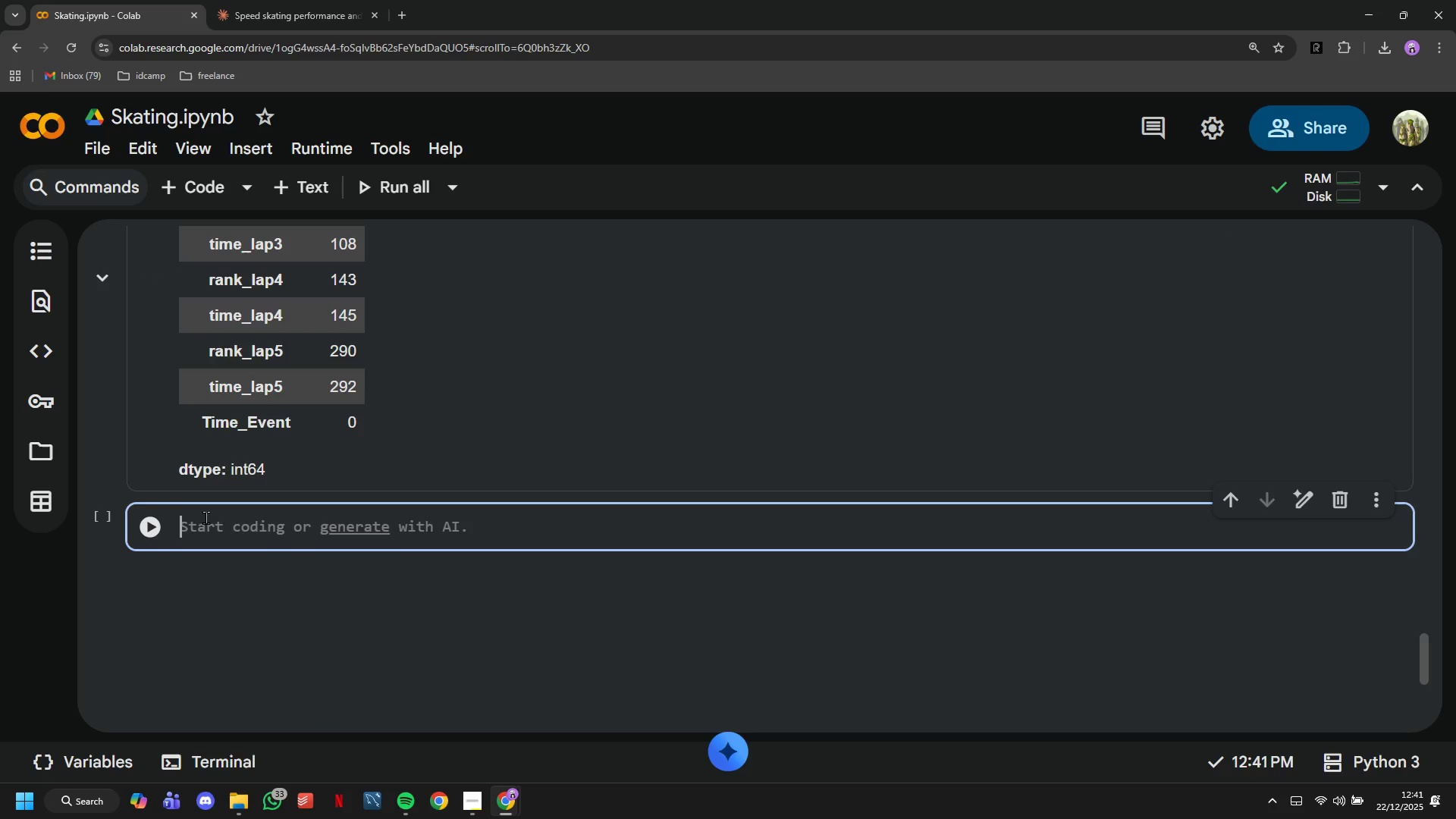 
type(# Create a clean dataset)
 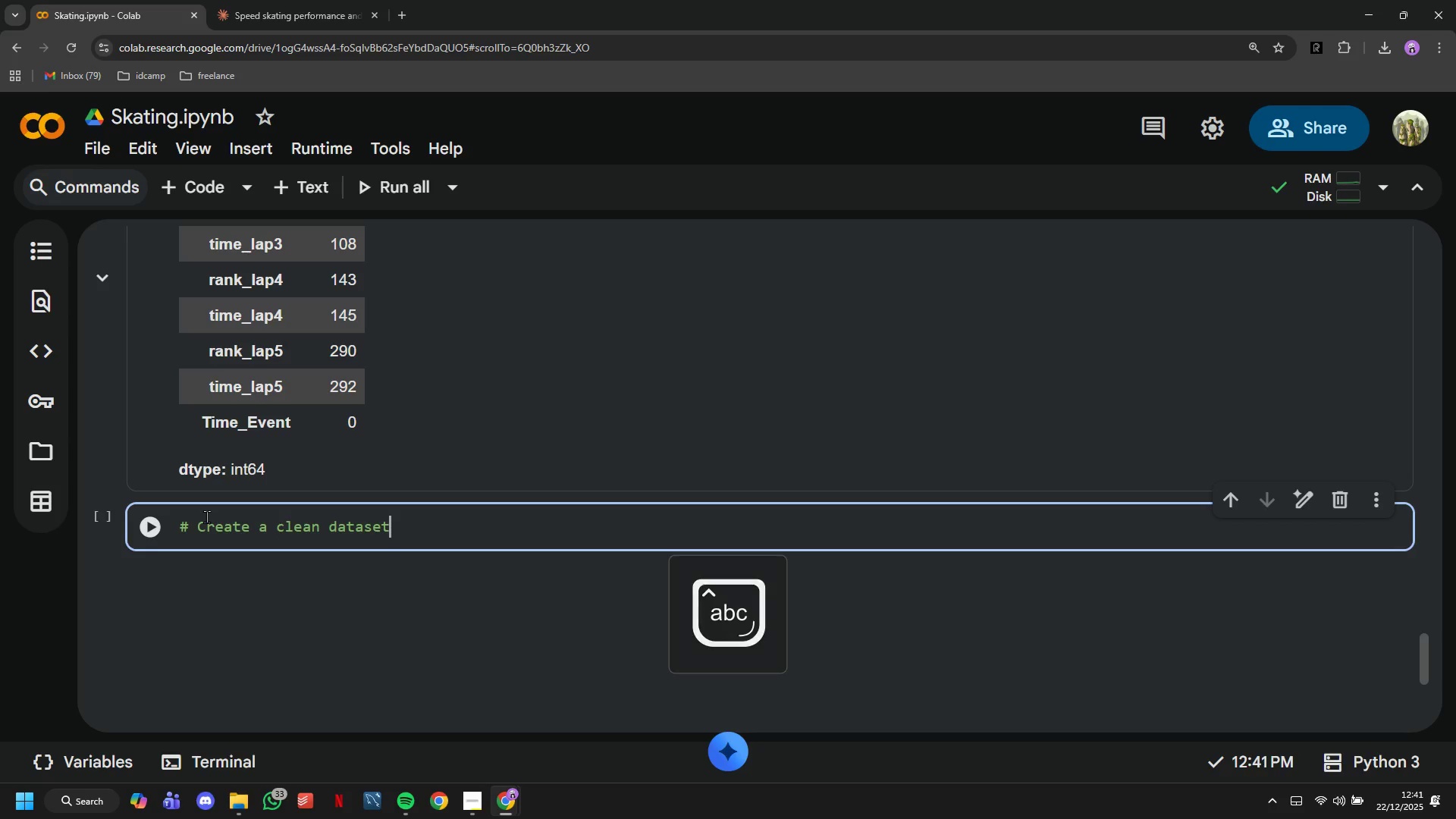 
key(Enter)
 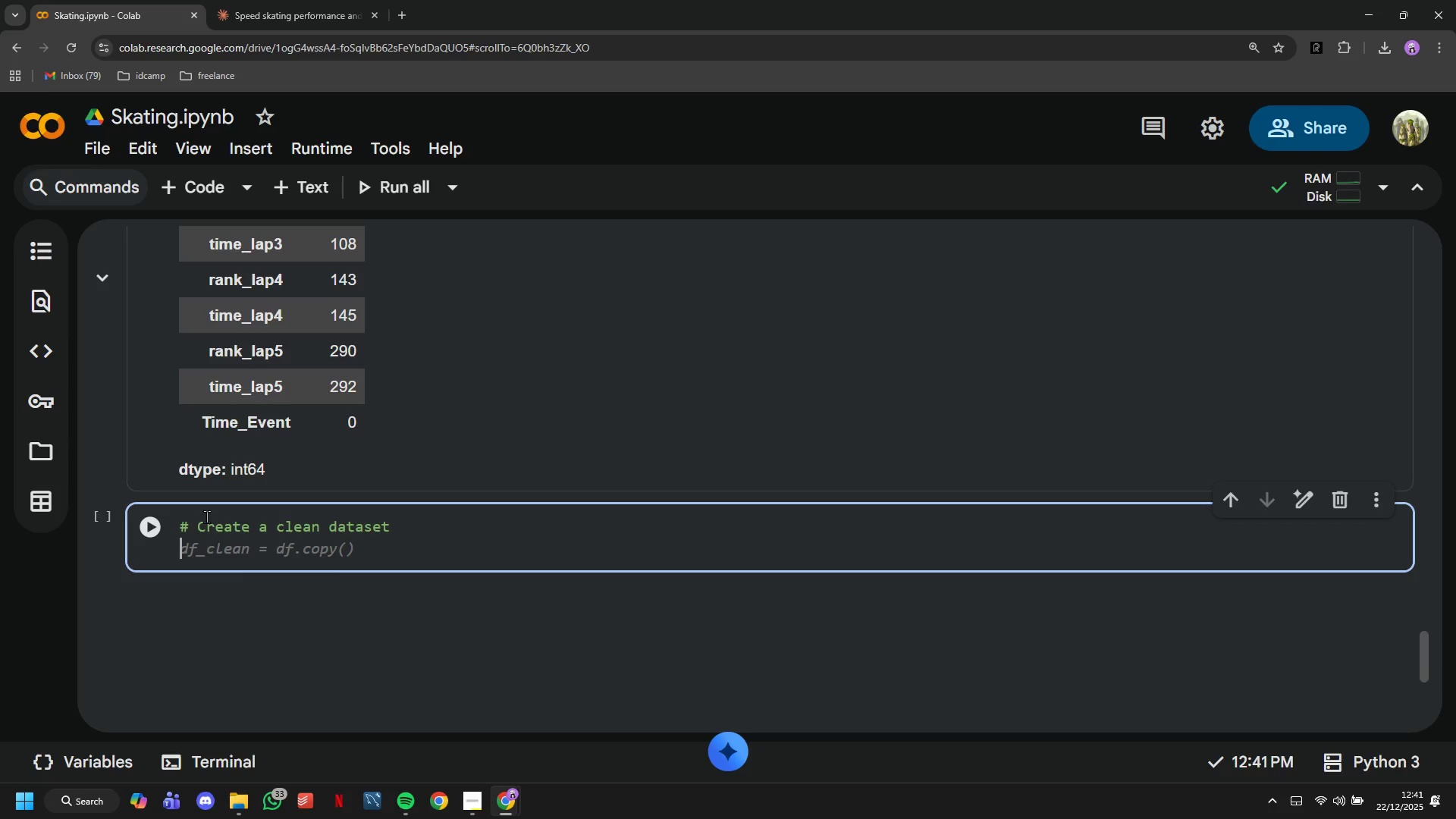 
type(df_clean = df.copy()
 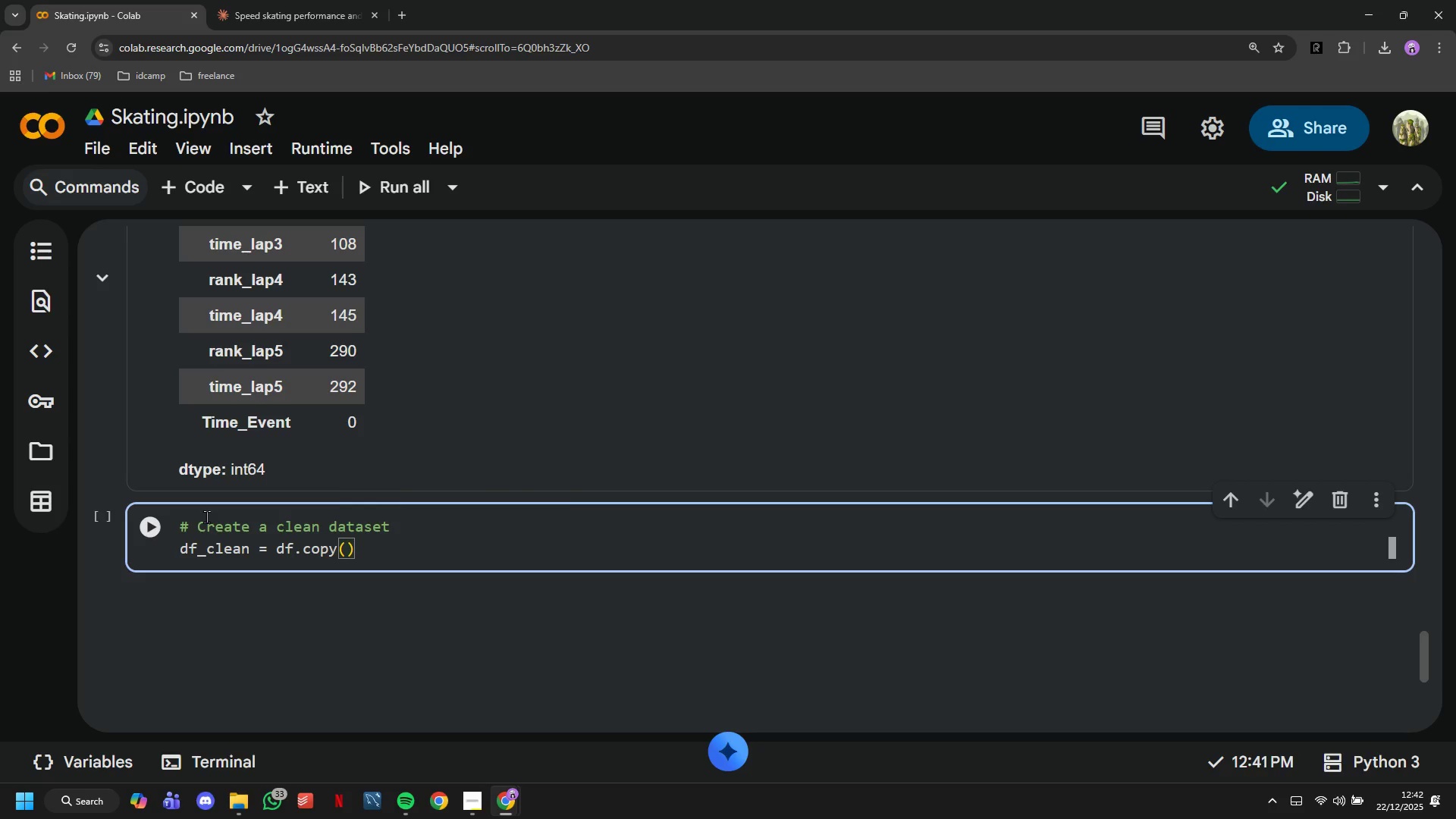 
wait(10.66)
 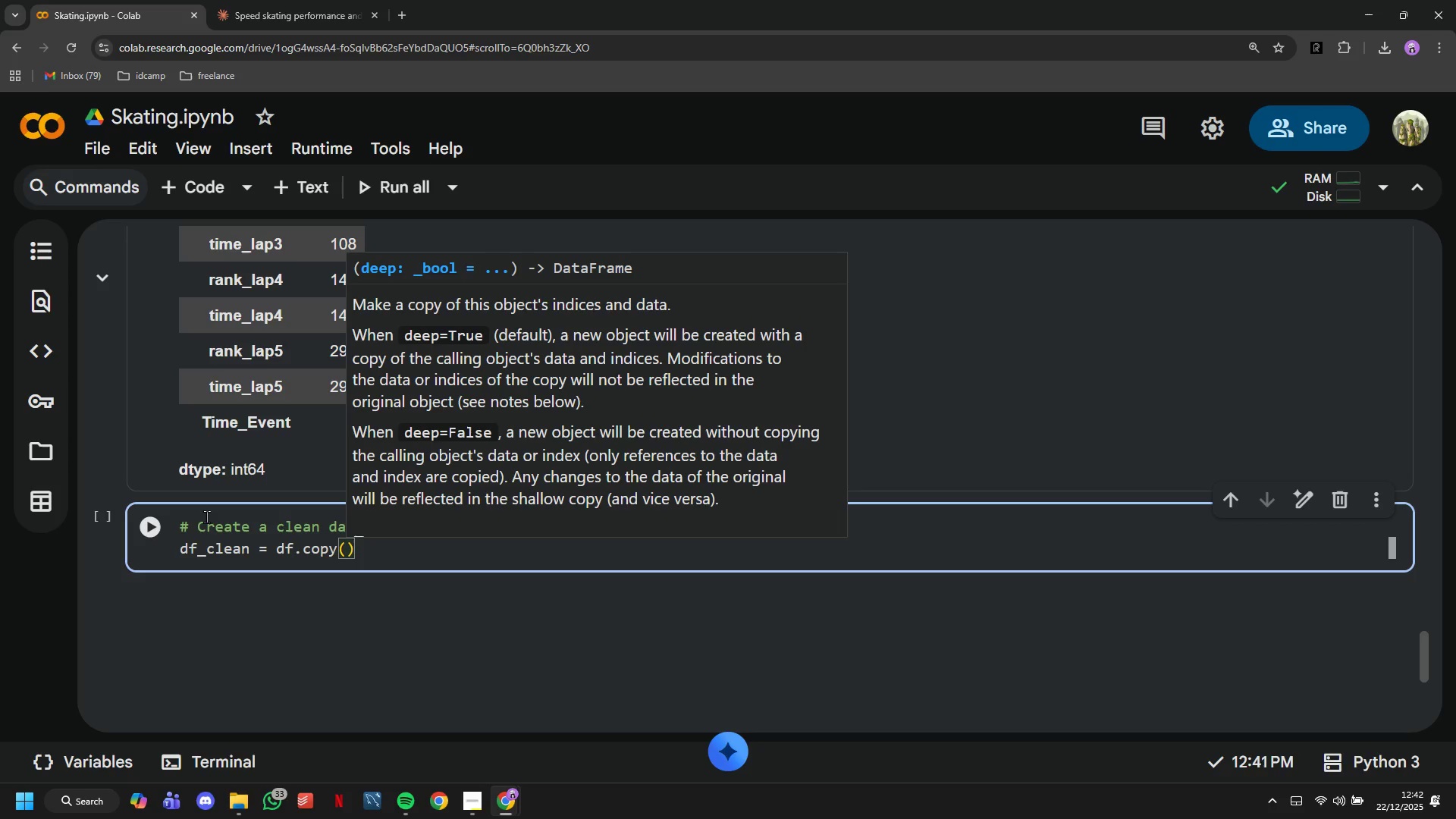 
key(ArrowRight)
 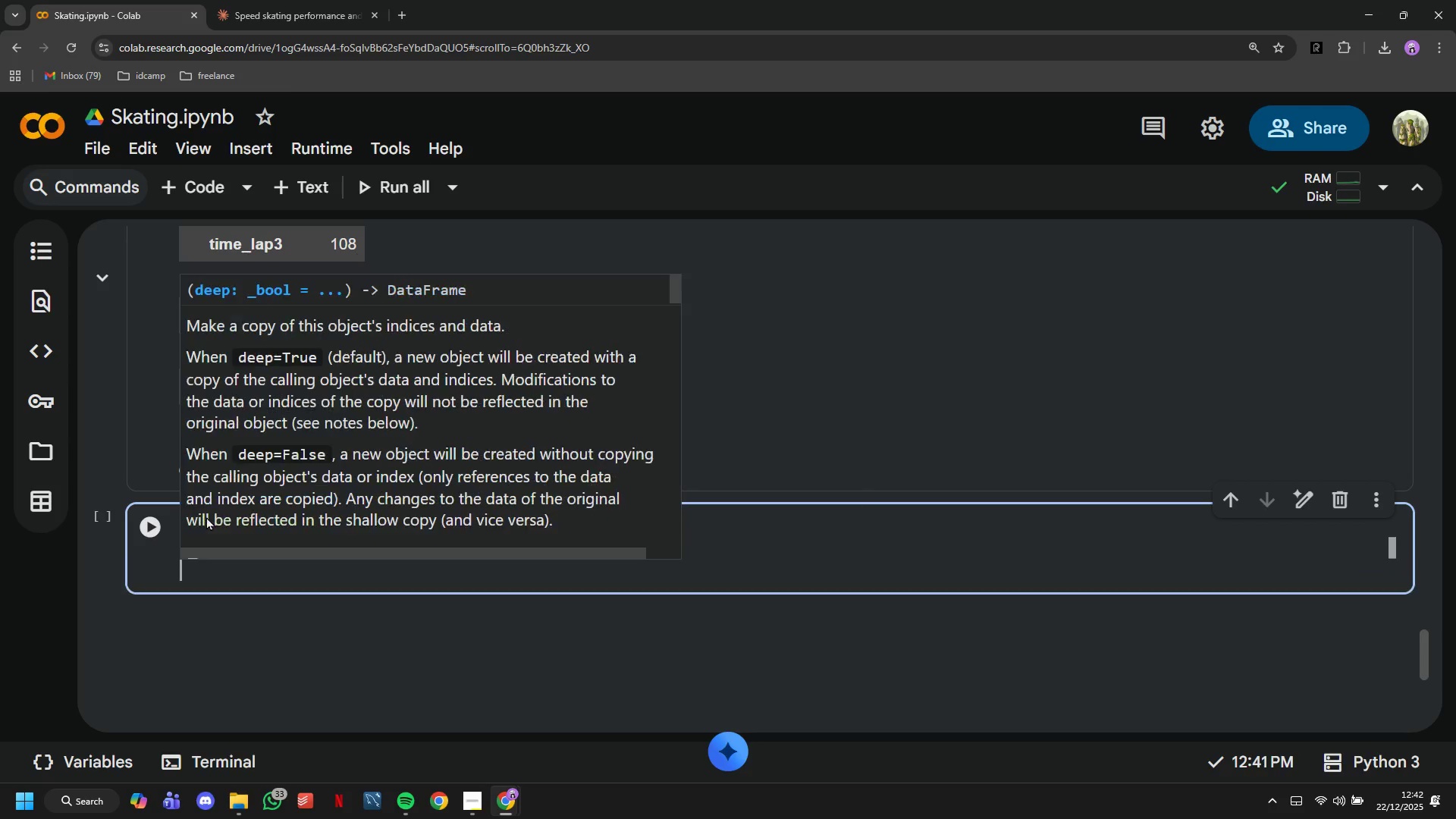 
key(Enter)
 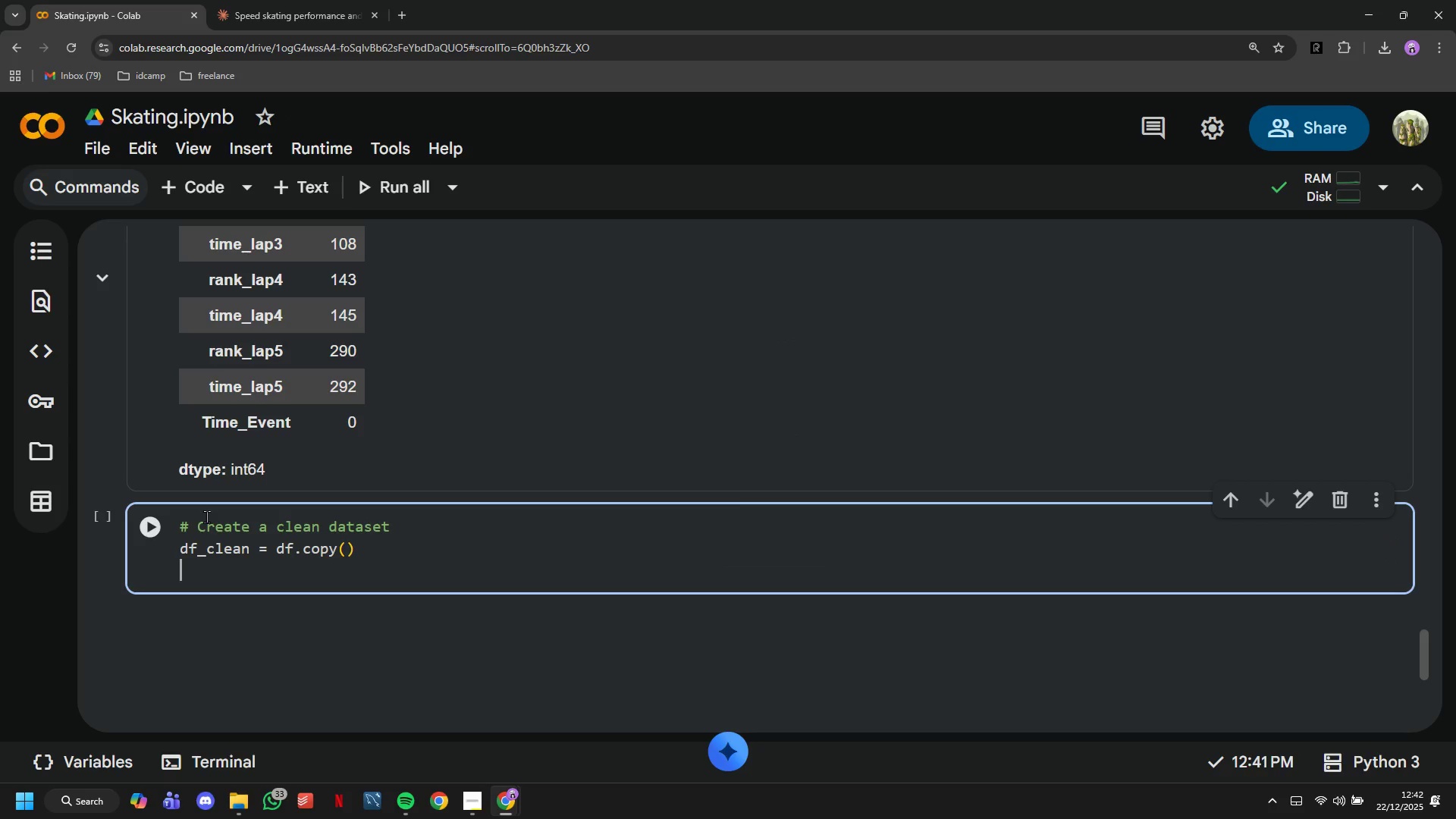 
key(Backspace)
 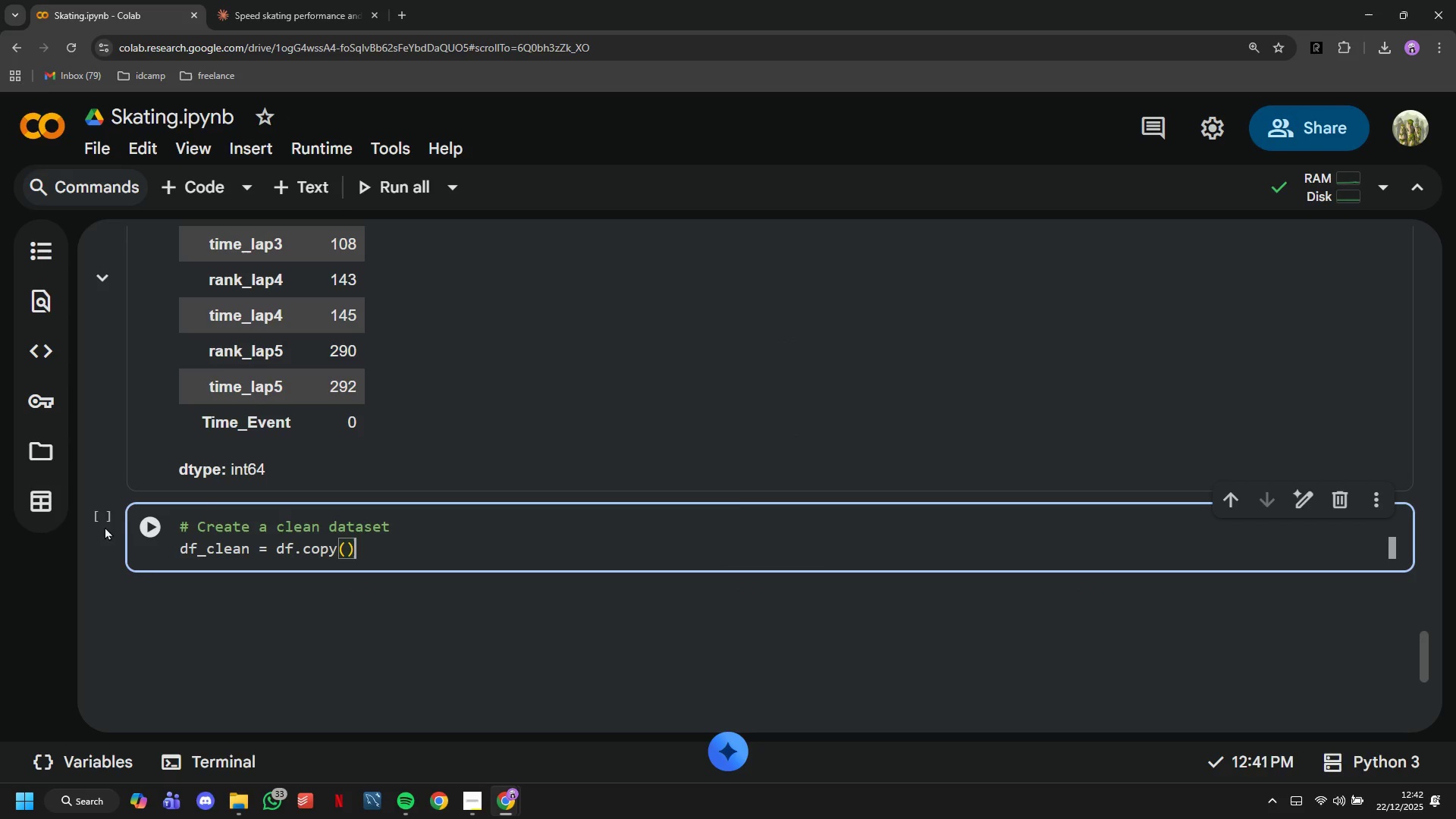 
left_click([162, 526])
 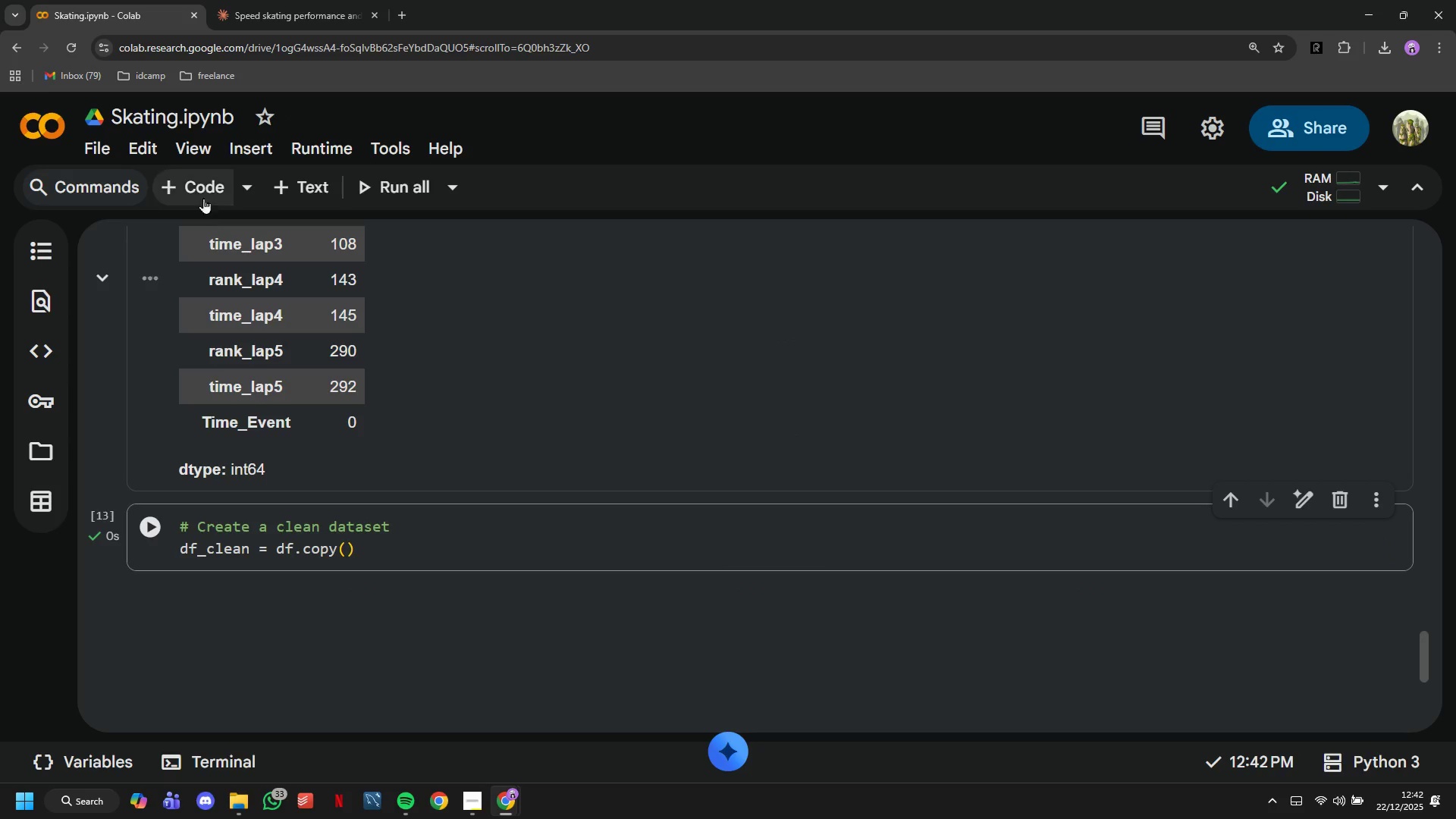 
left_click([203, 181])
 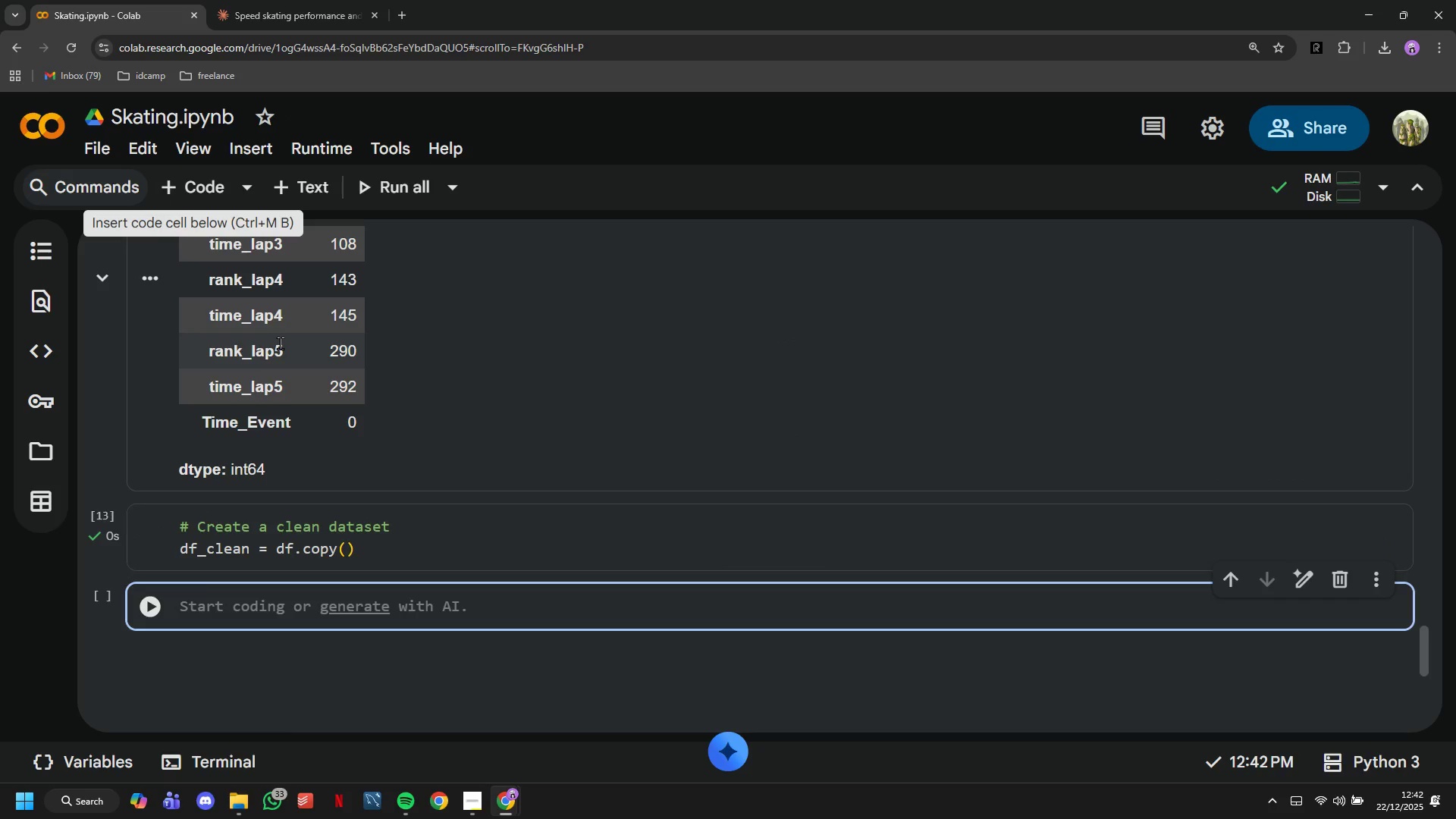 
key(Shift+3)
 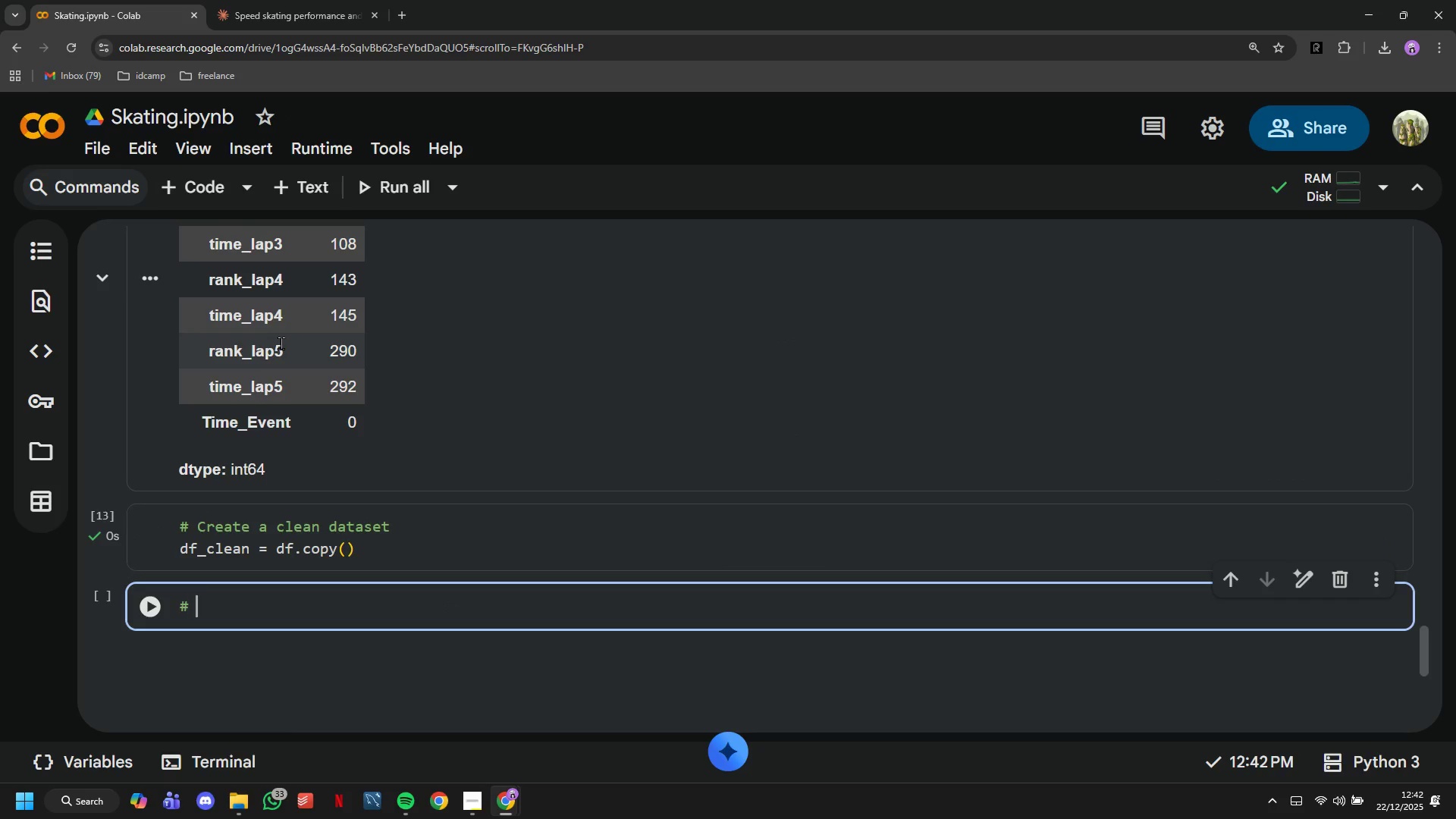 
key(Space)
 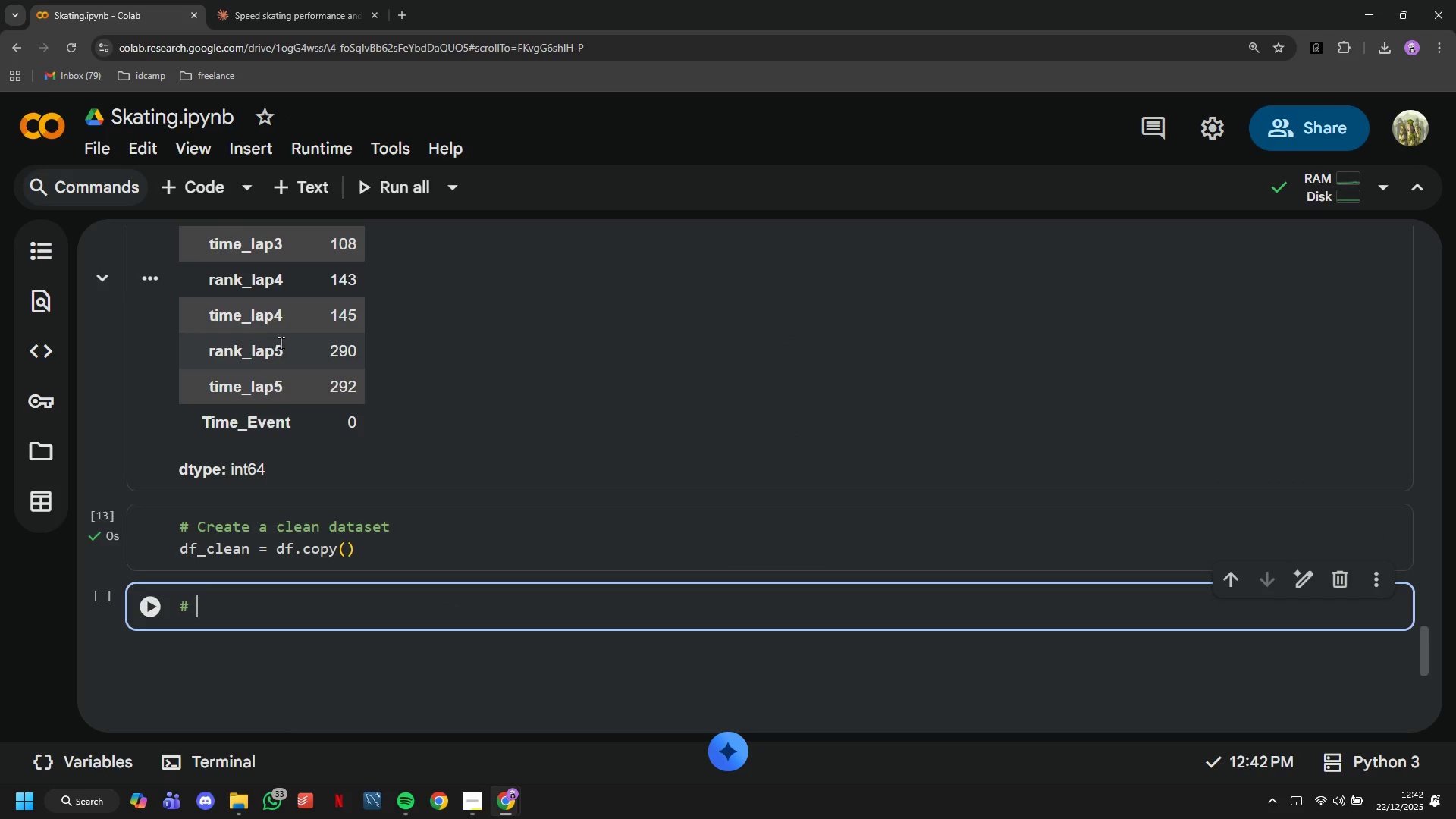 
type(Remove )
 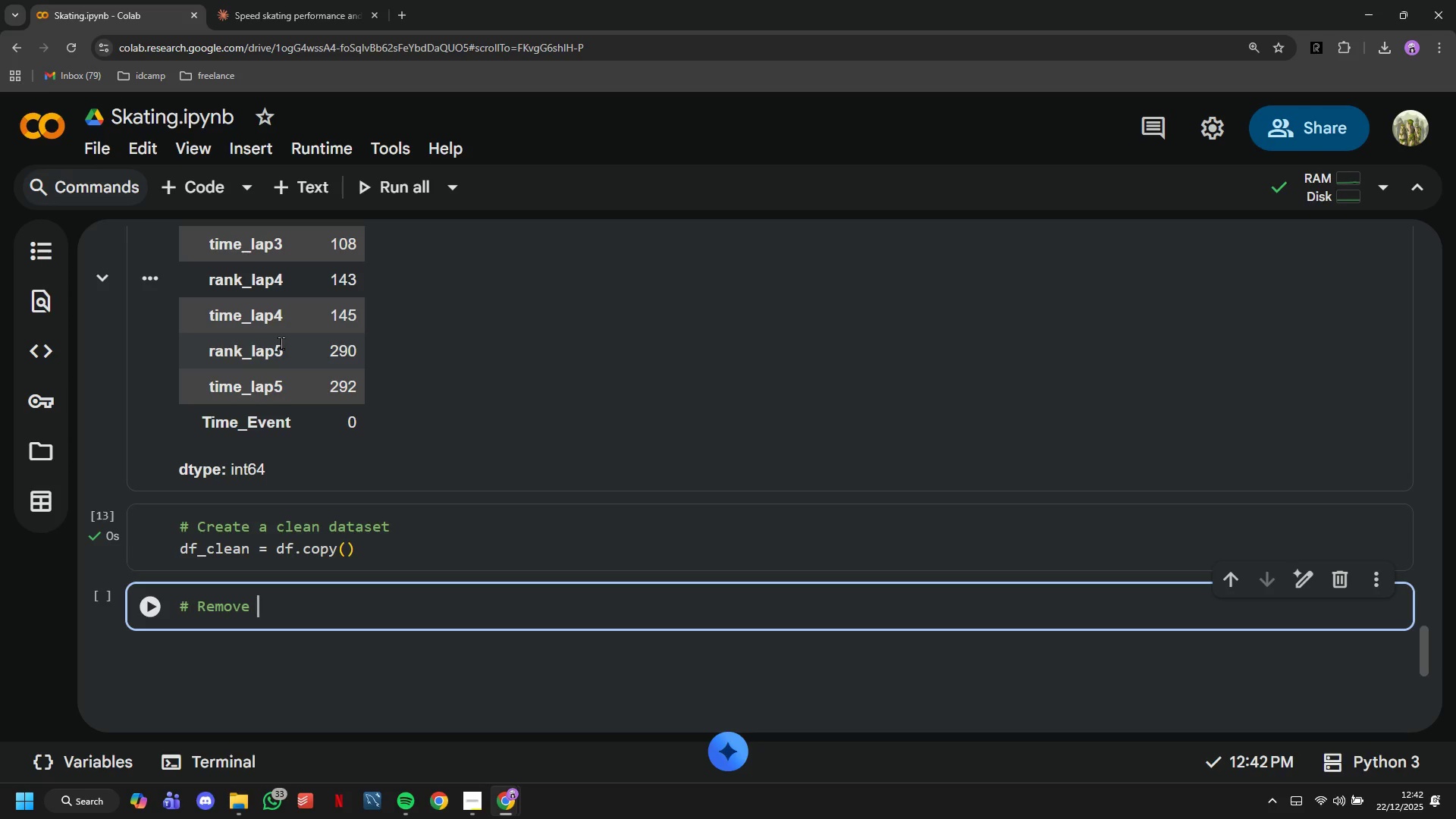 
wait(5.22)
 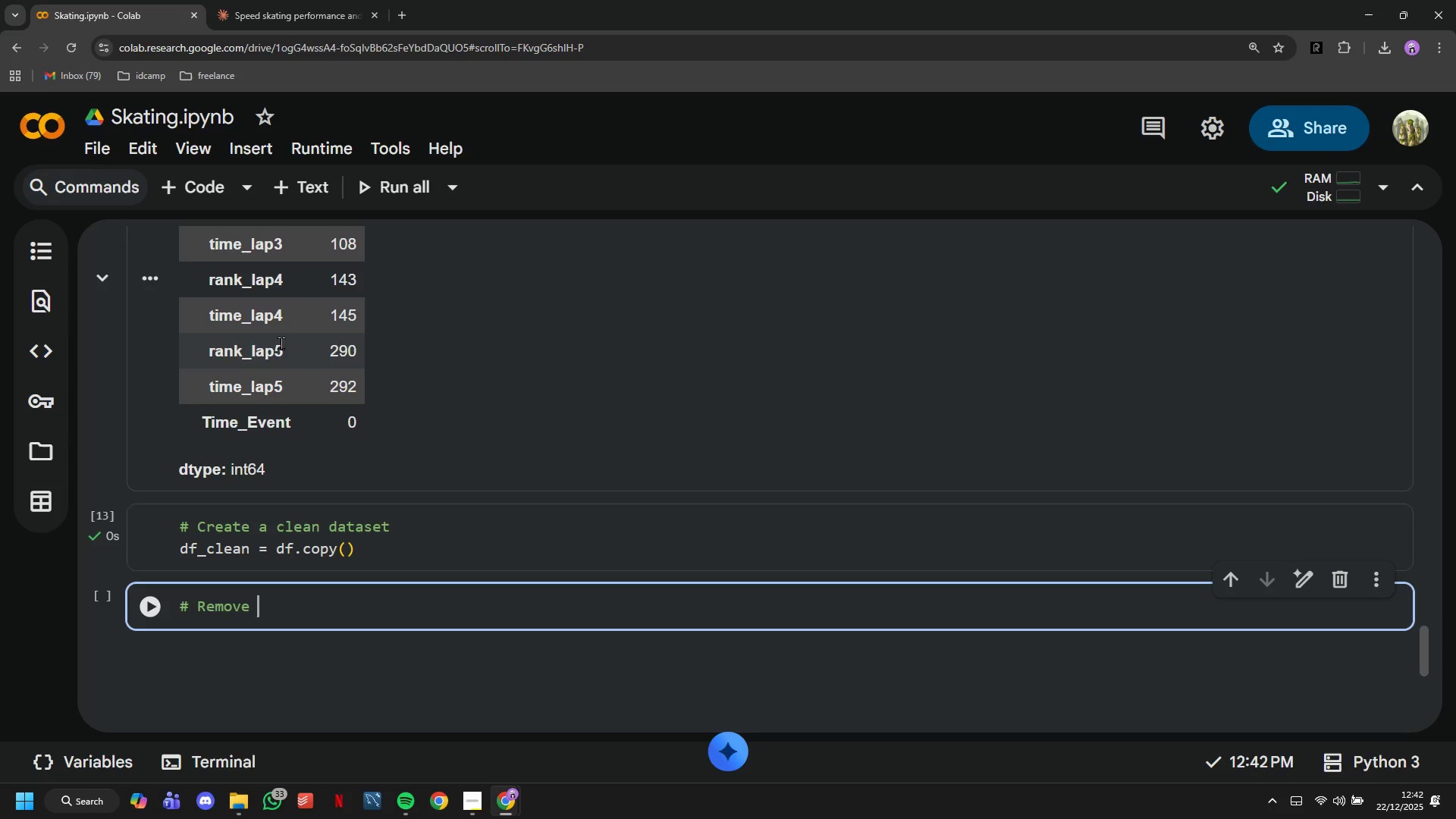 
type(records with missing Time ))
key(Backspace)
type((race time)
 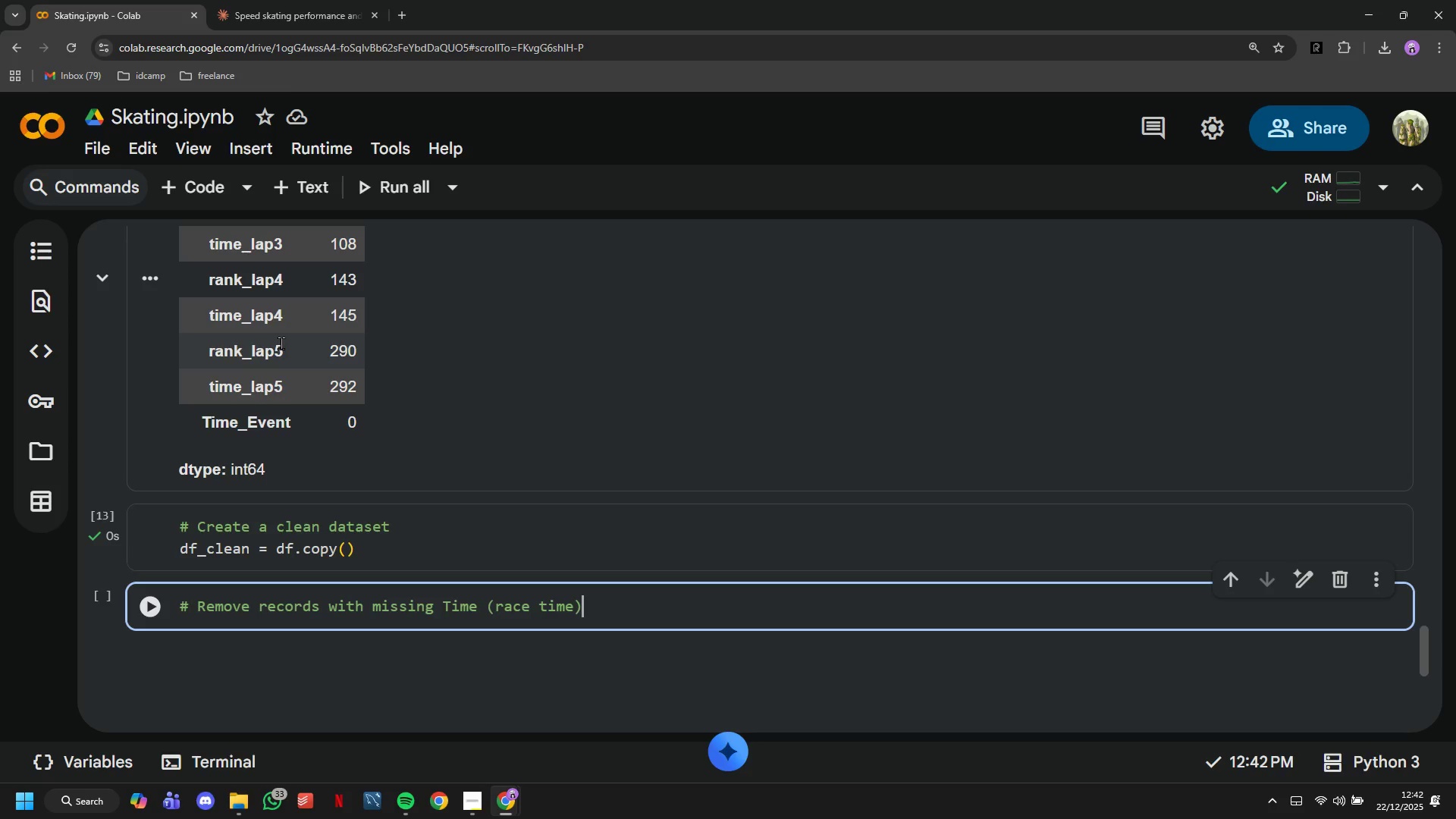 
 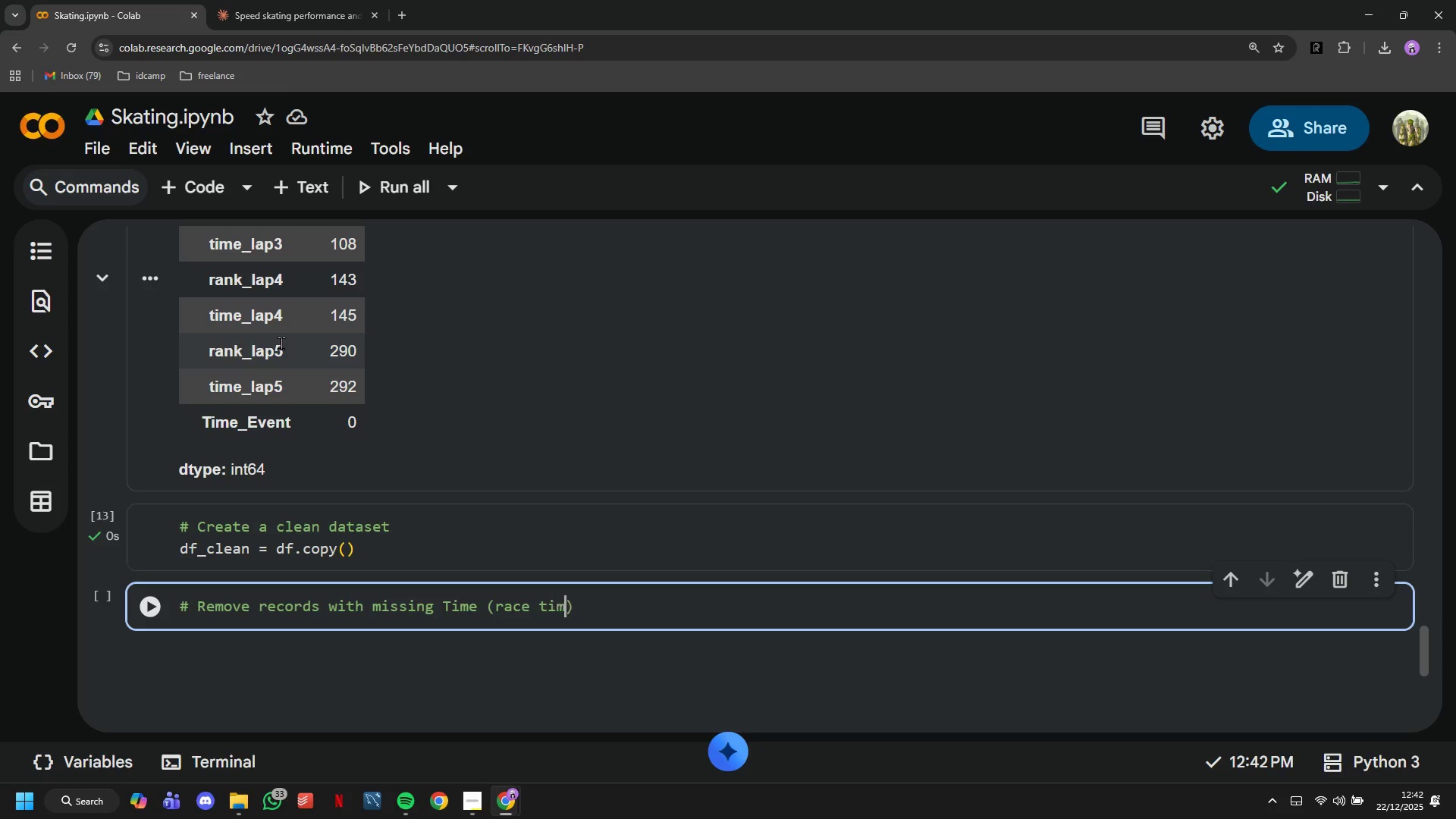 
key(ArrowRight)
 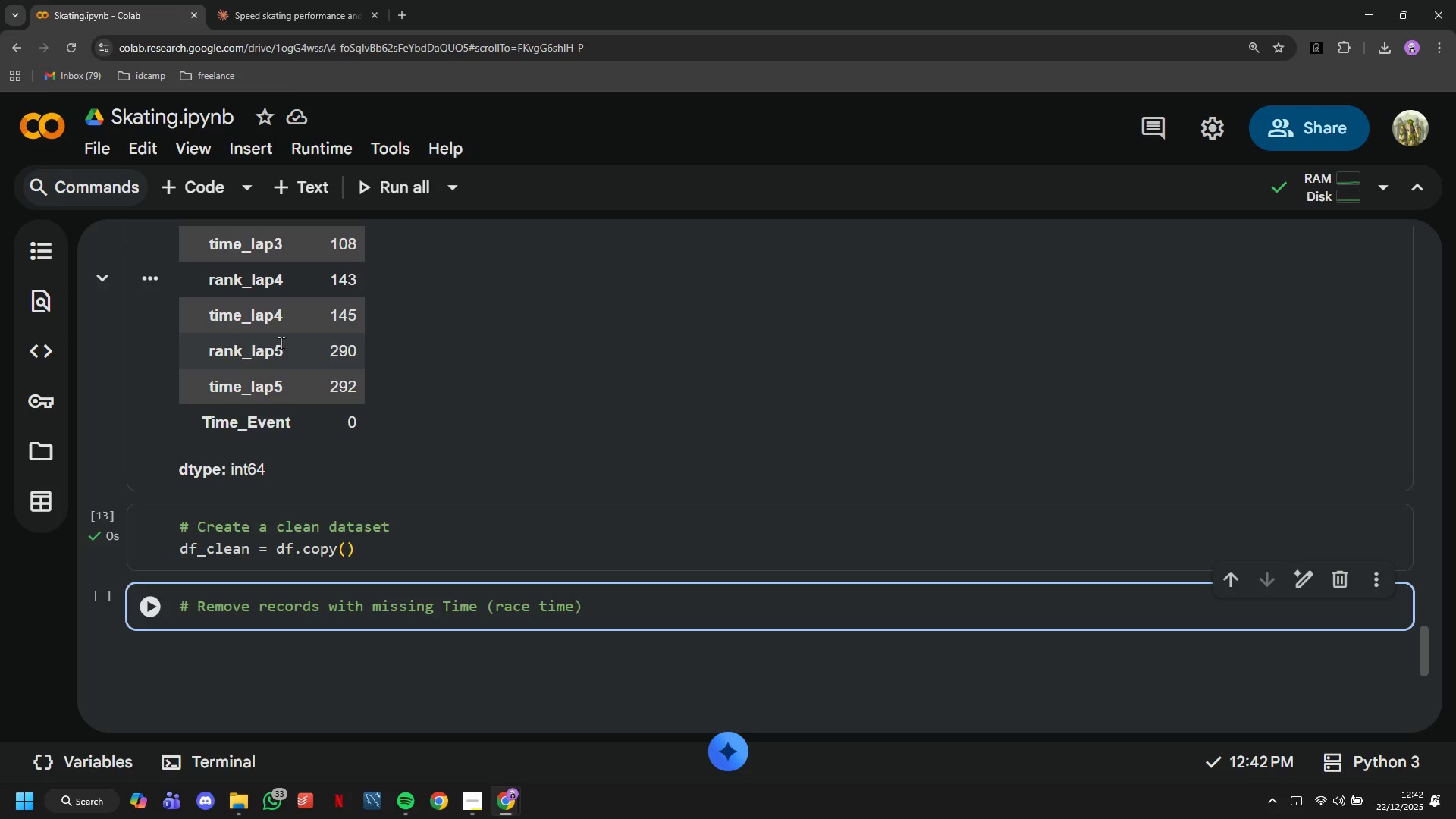 
key(Enter)
 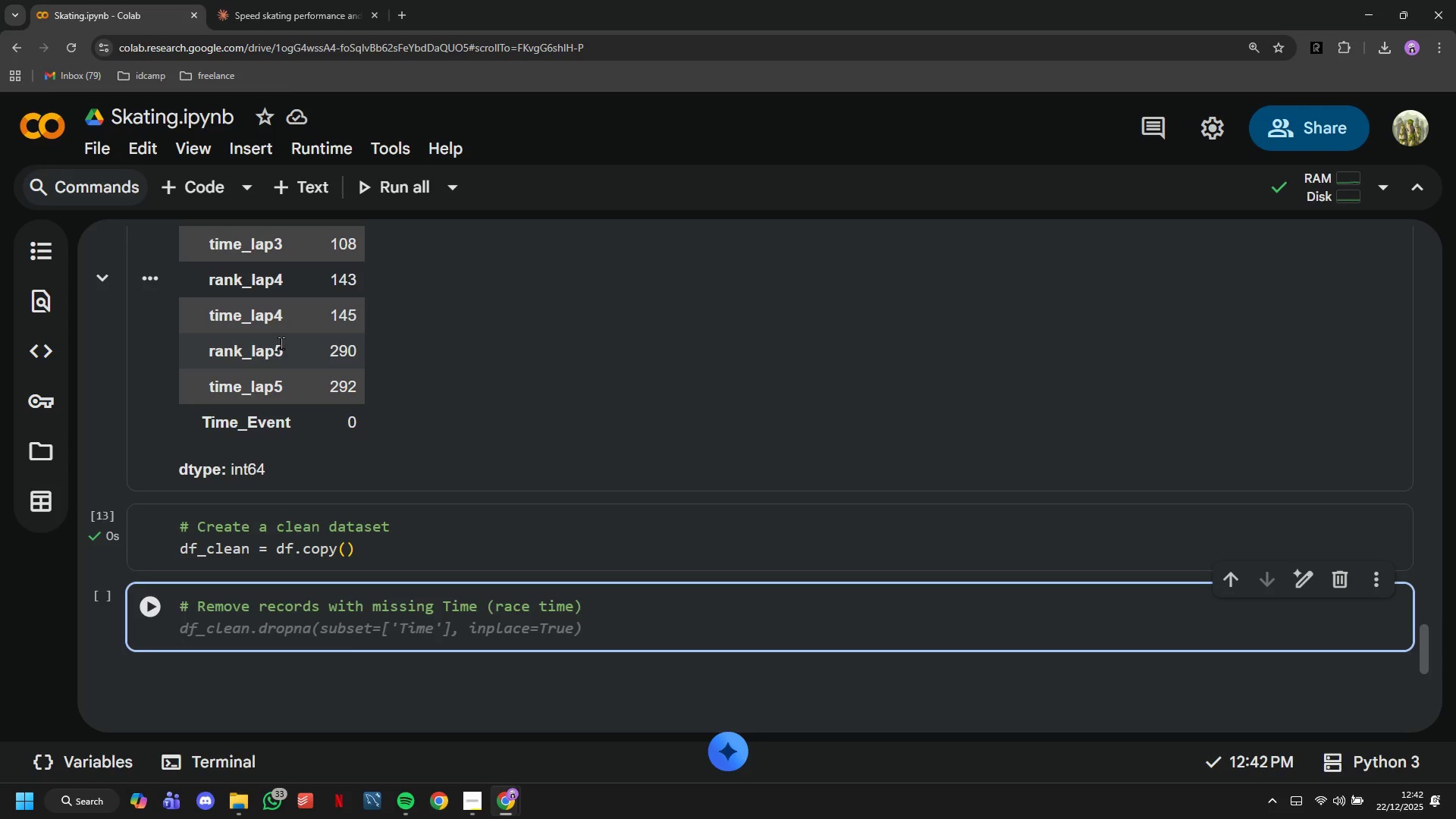 
type(df_clean = df-clean)
key(Backspace)
key(Backspace)
key(Backspace)
key(Backspace)
key(Backspace)
key(Backspace)
type(_clean[df_clean['Tme)
 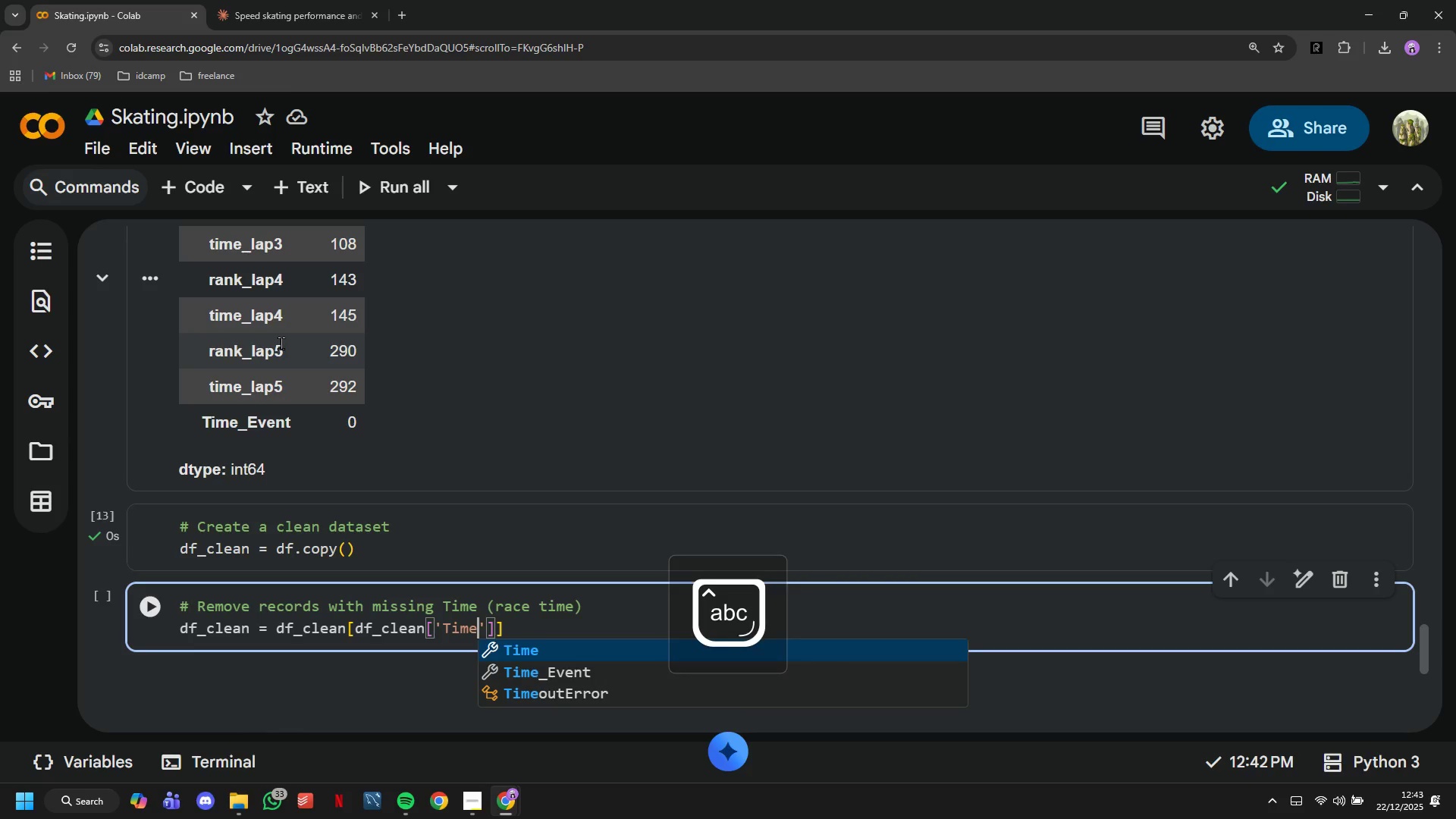 
 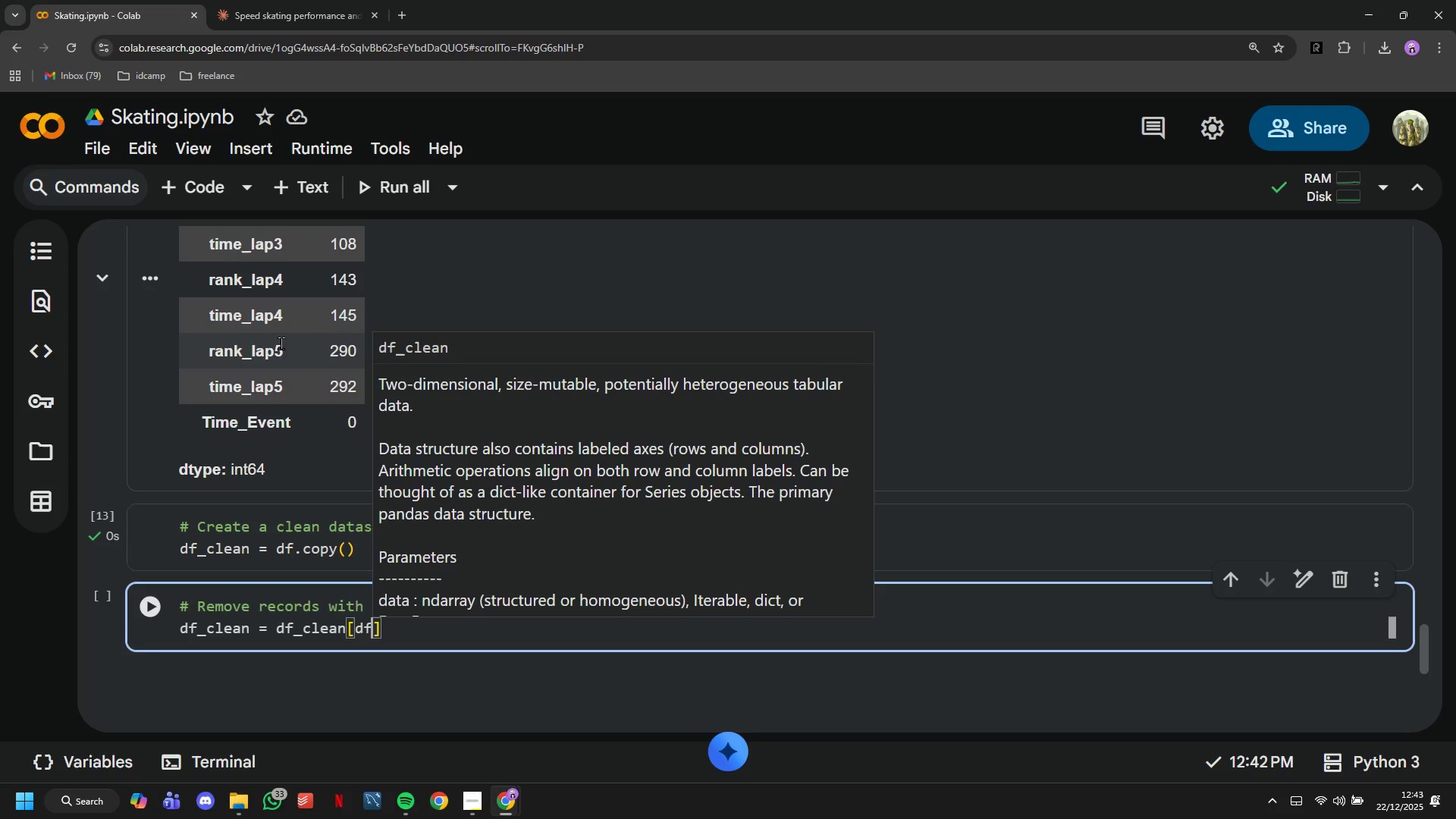 
key(ArrowRight)
 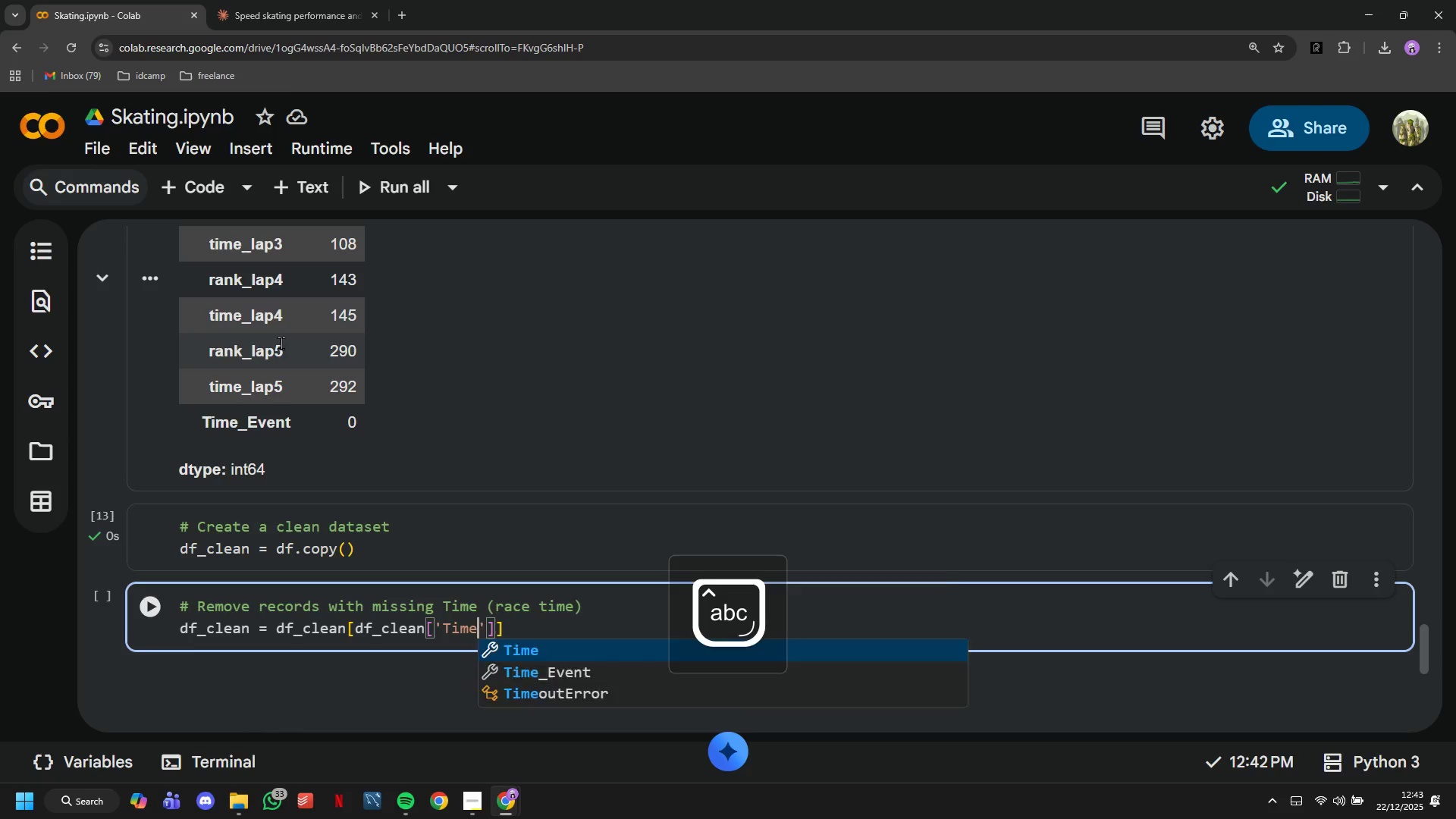 
key(ArrowRight)
 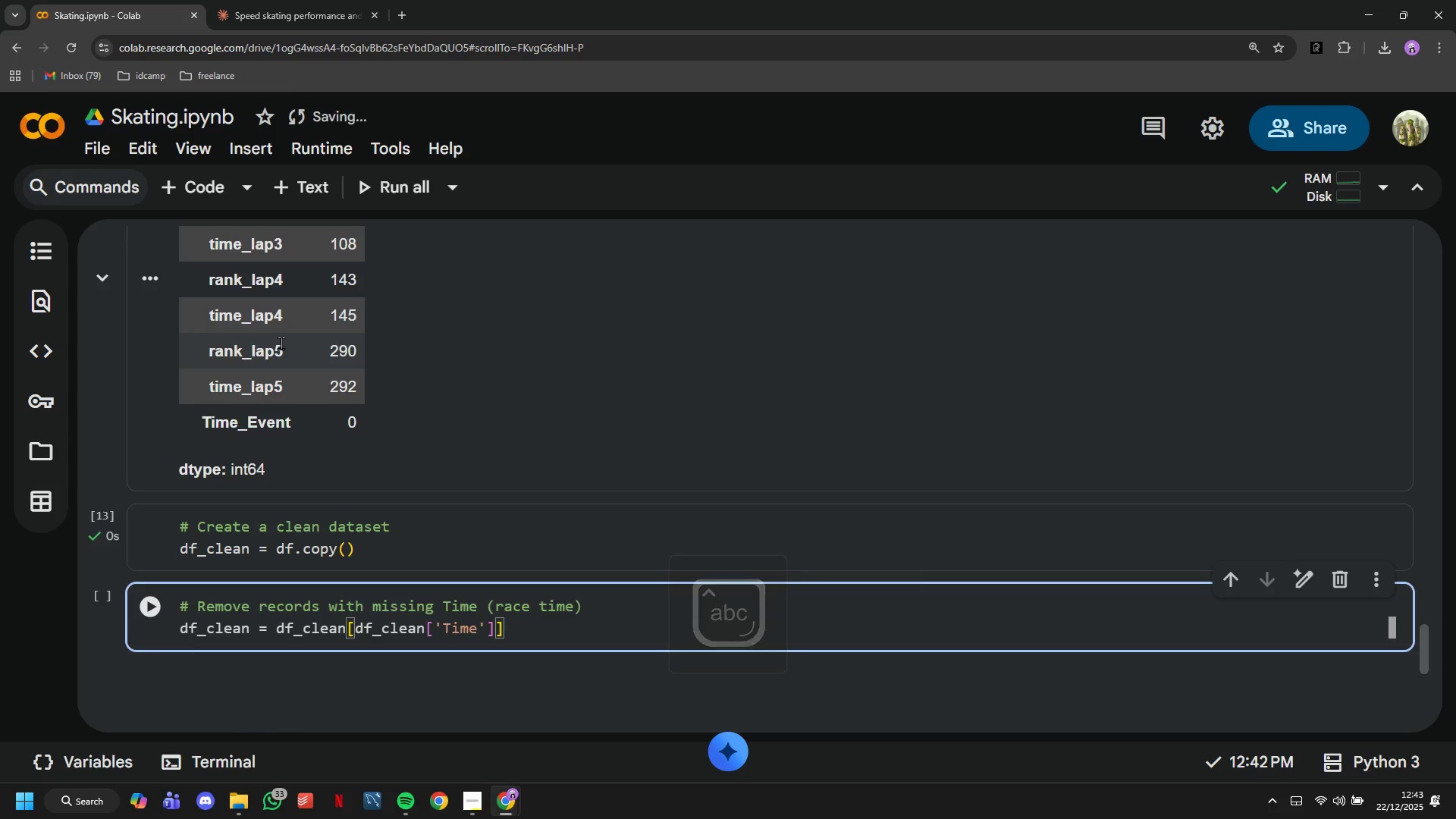 
type(.notna()
 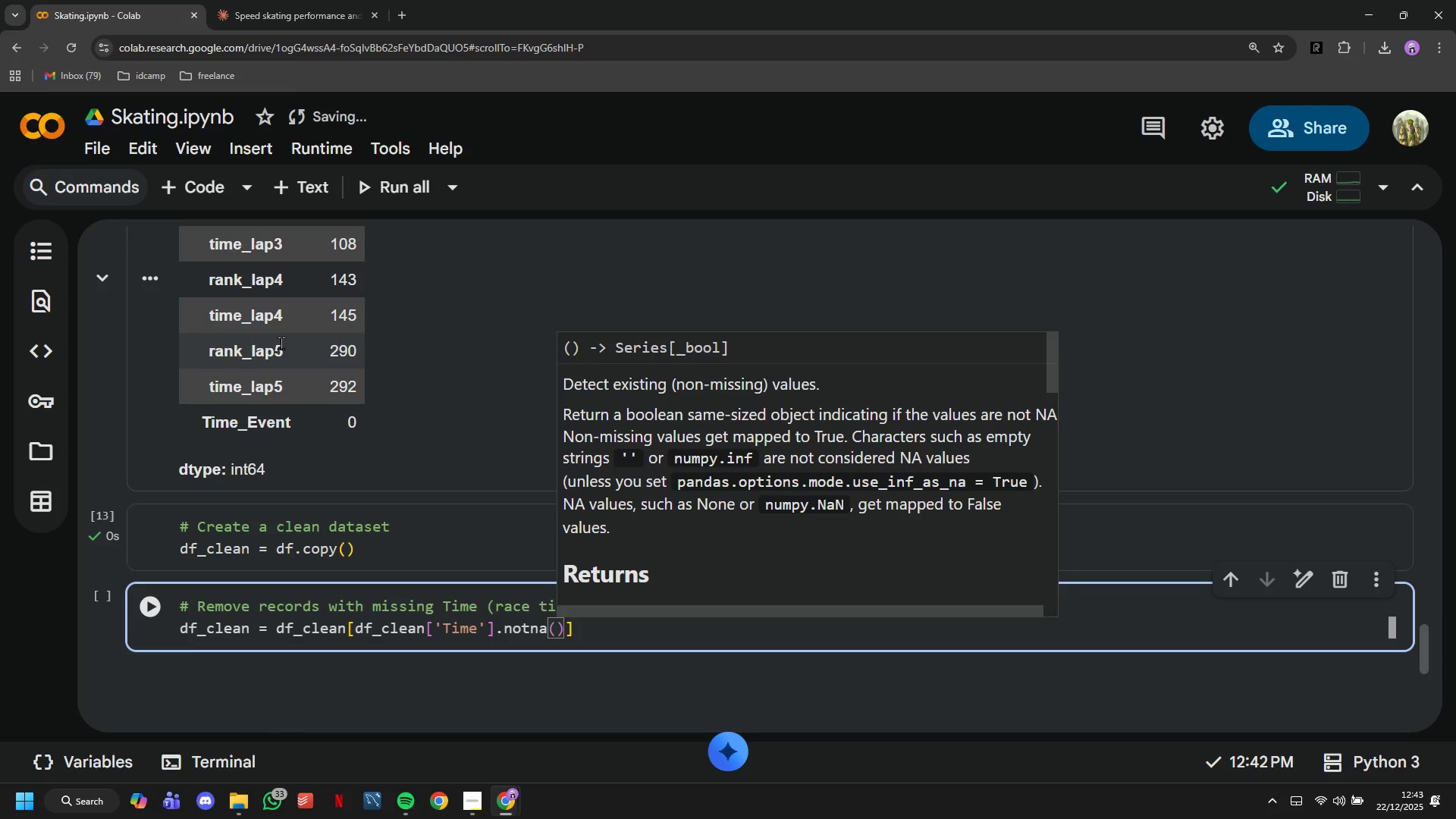 
key(ArrowRight)
 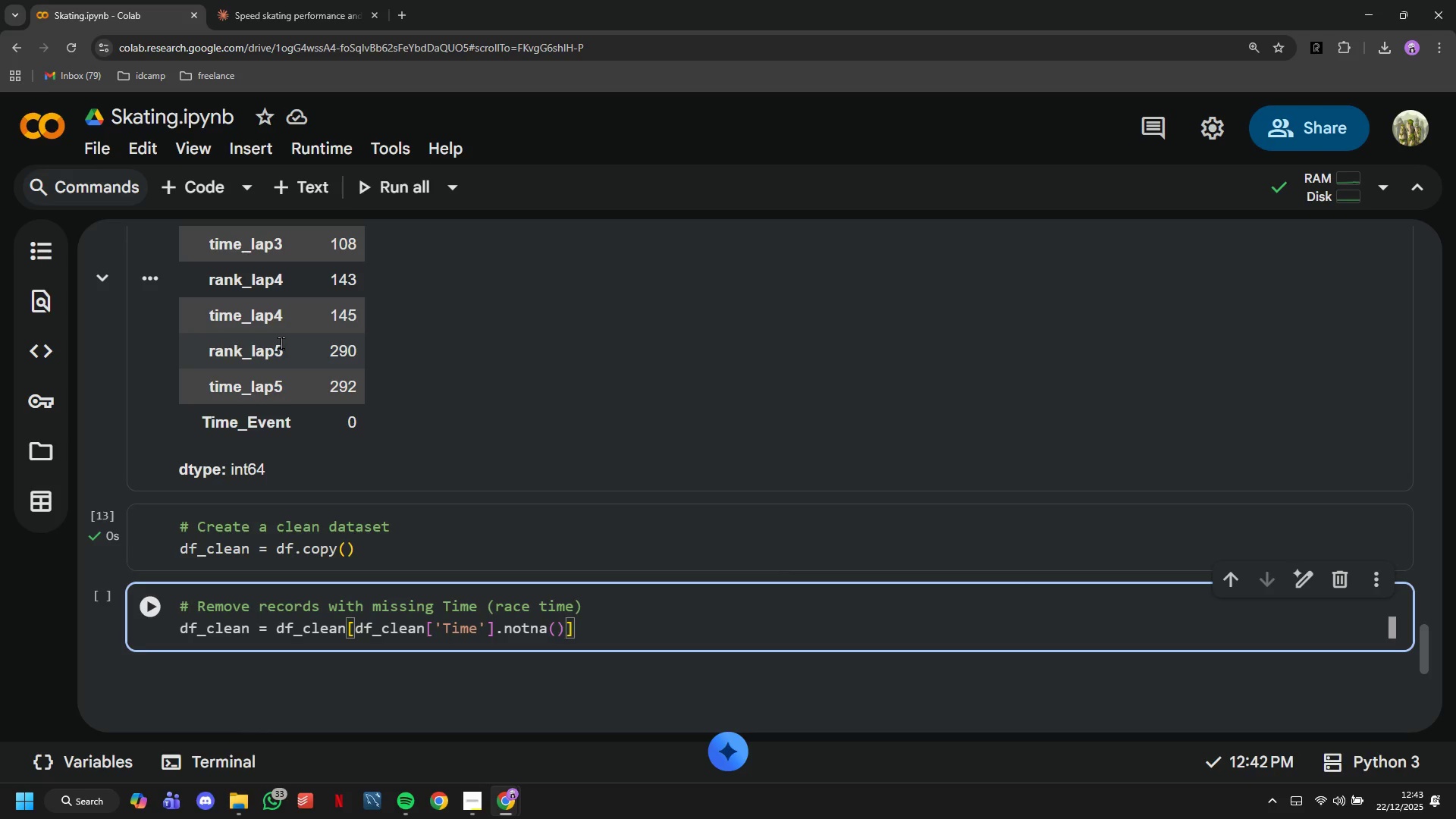 
key(Period)
 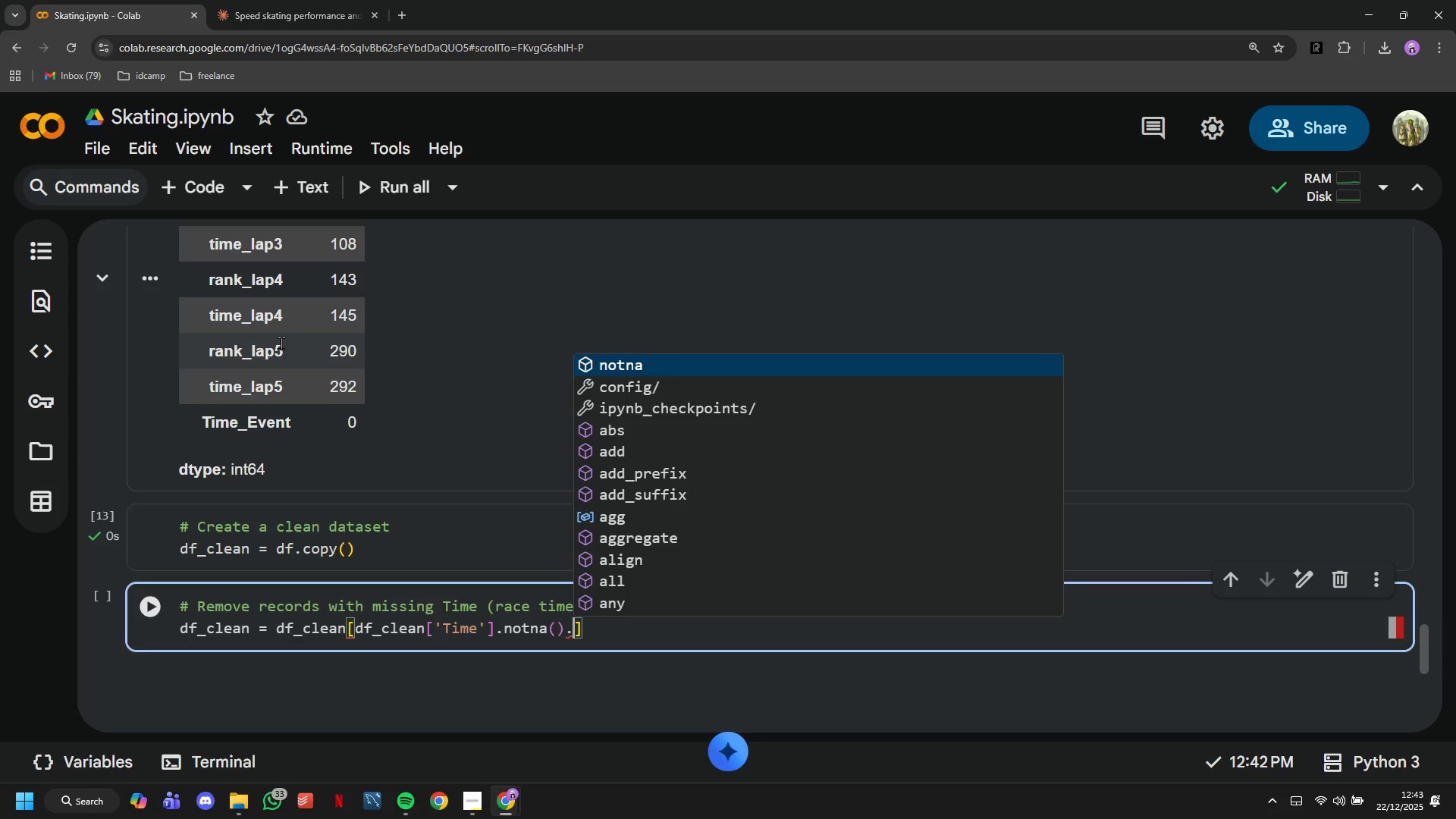 
wait(8.89)
 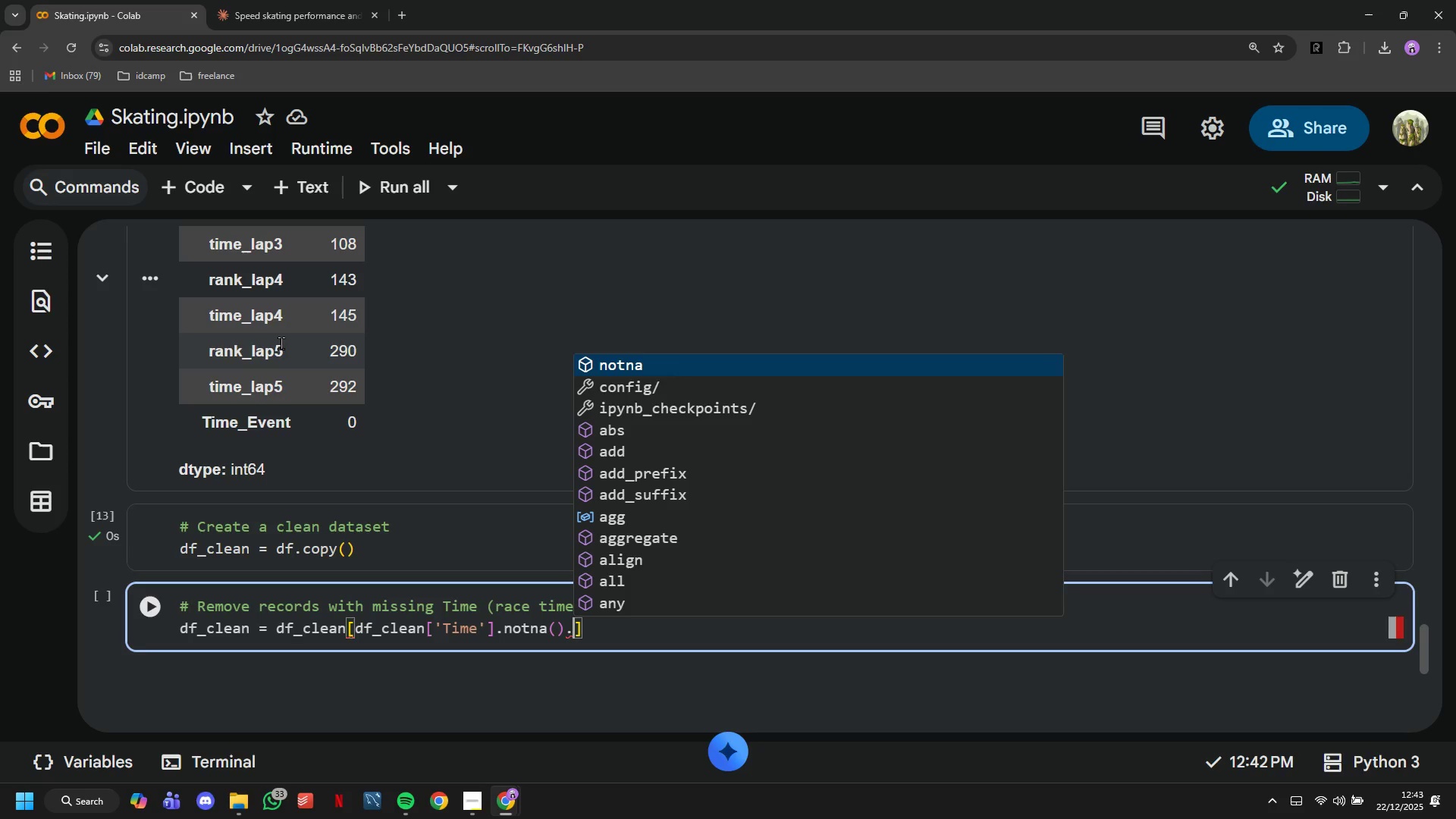 
key(Backspace)
 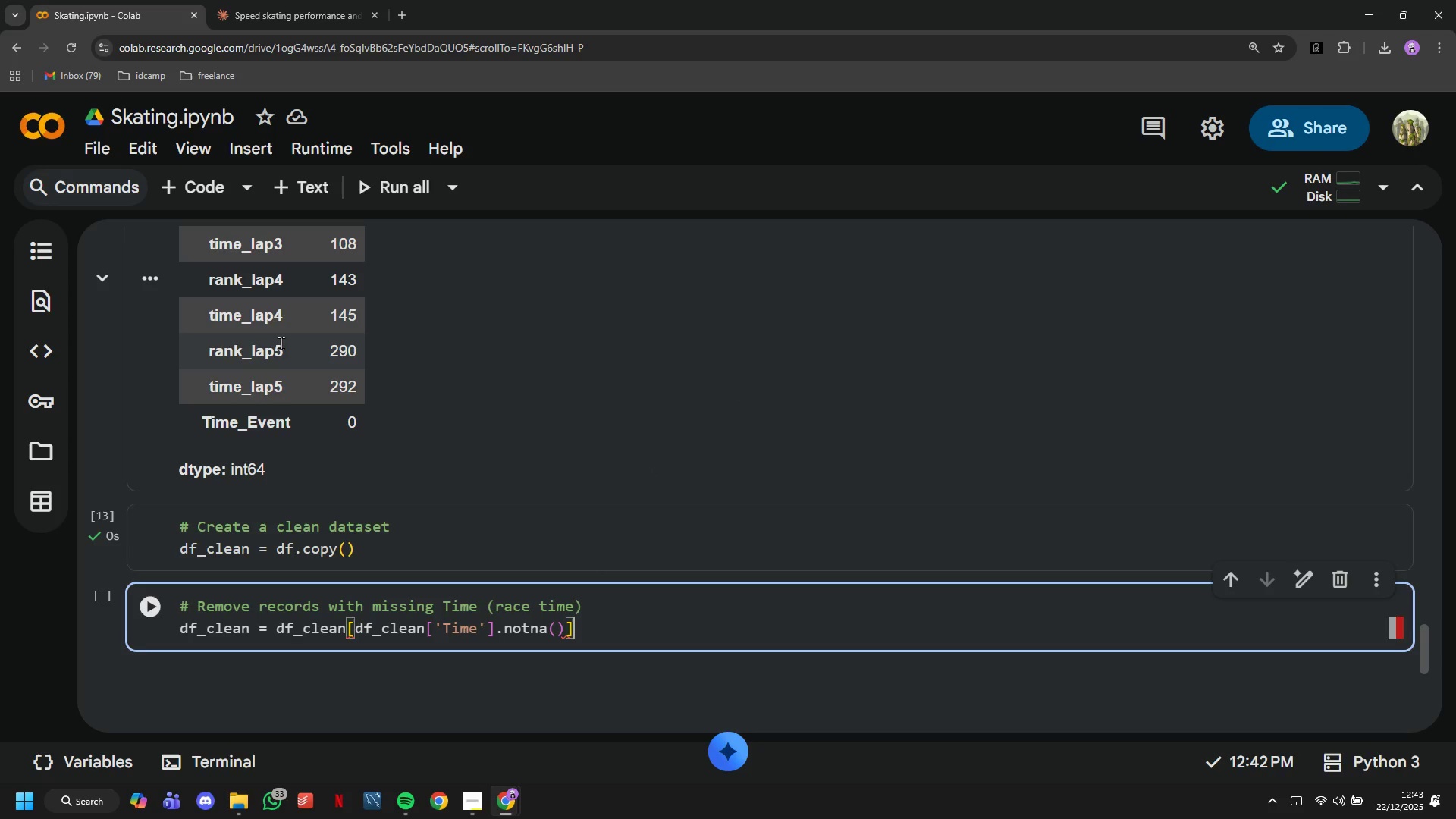 
key(ArrowRight)
 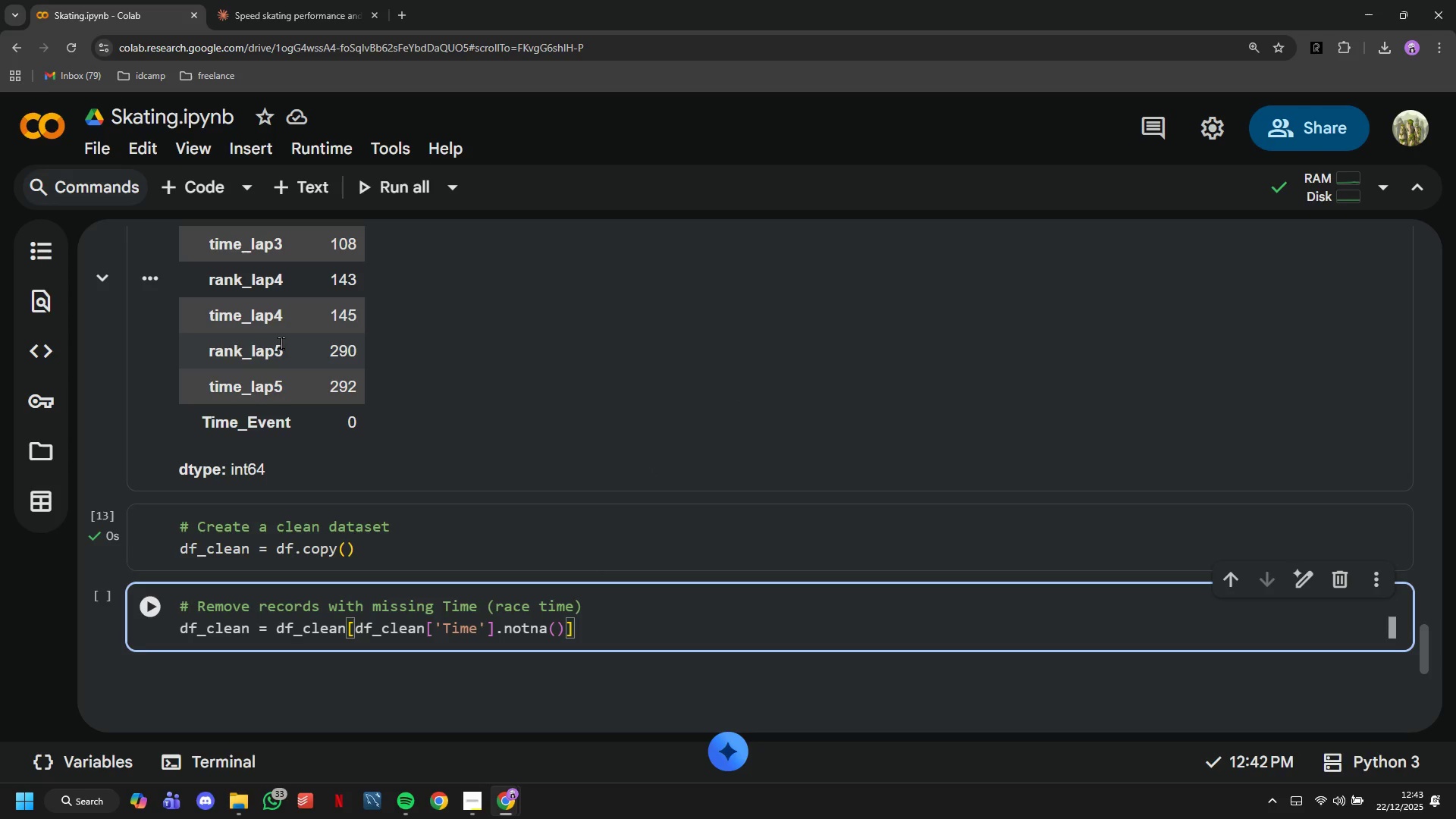 
type(.copy()
 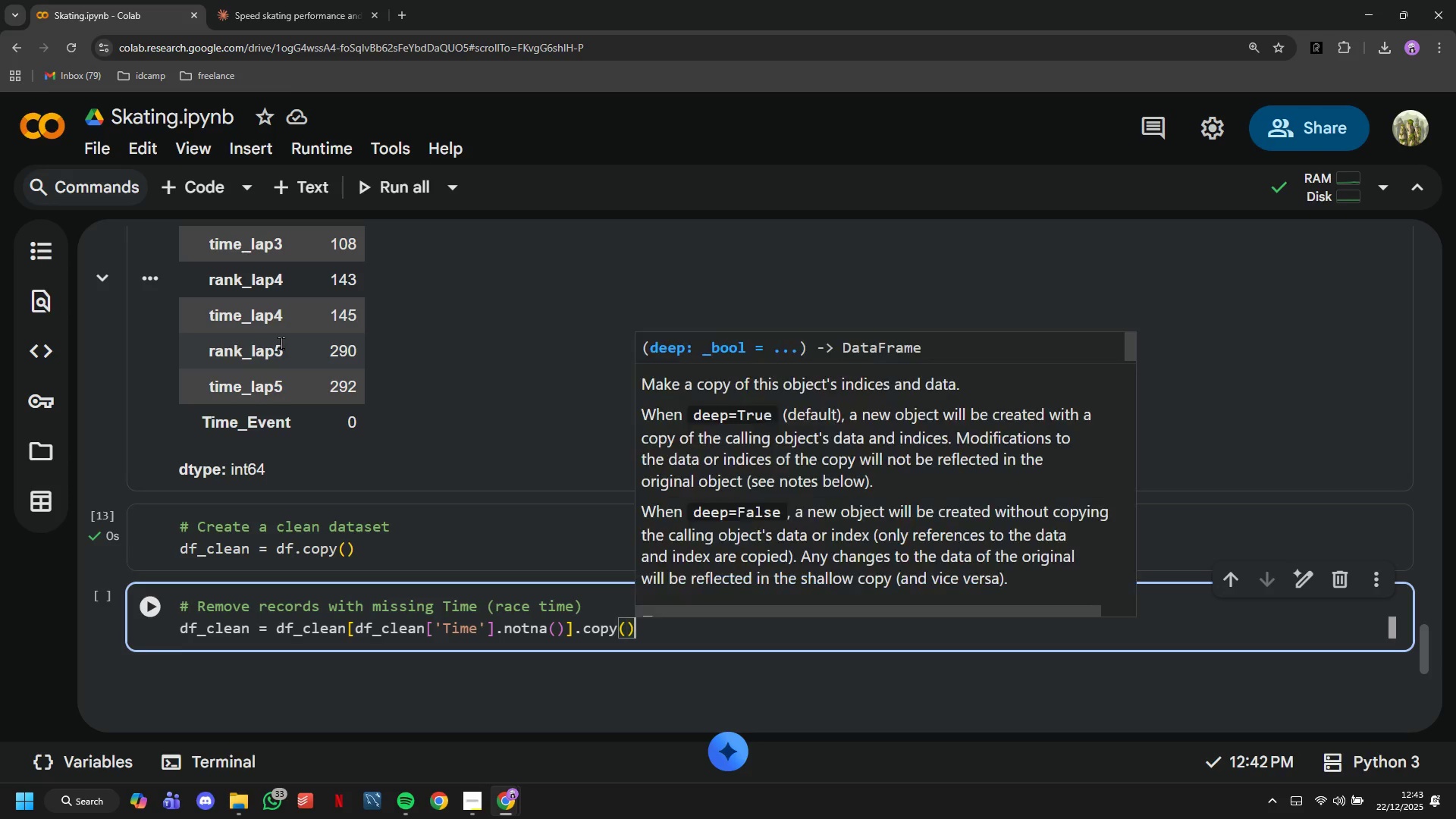 
 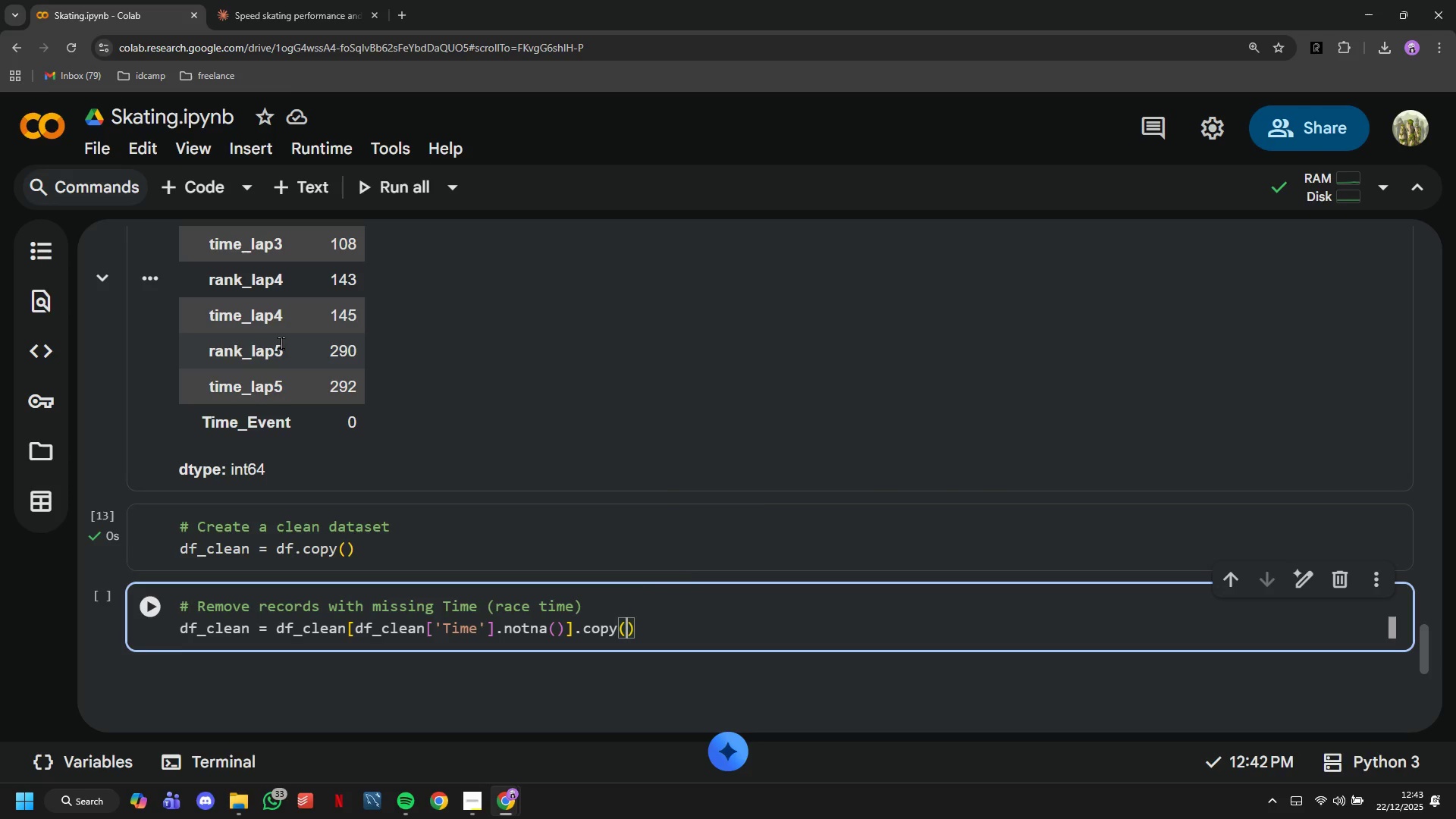 
key(ArrowRight)
 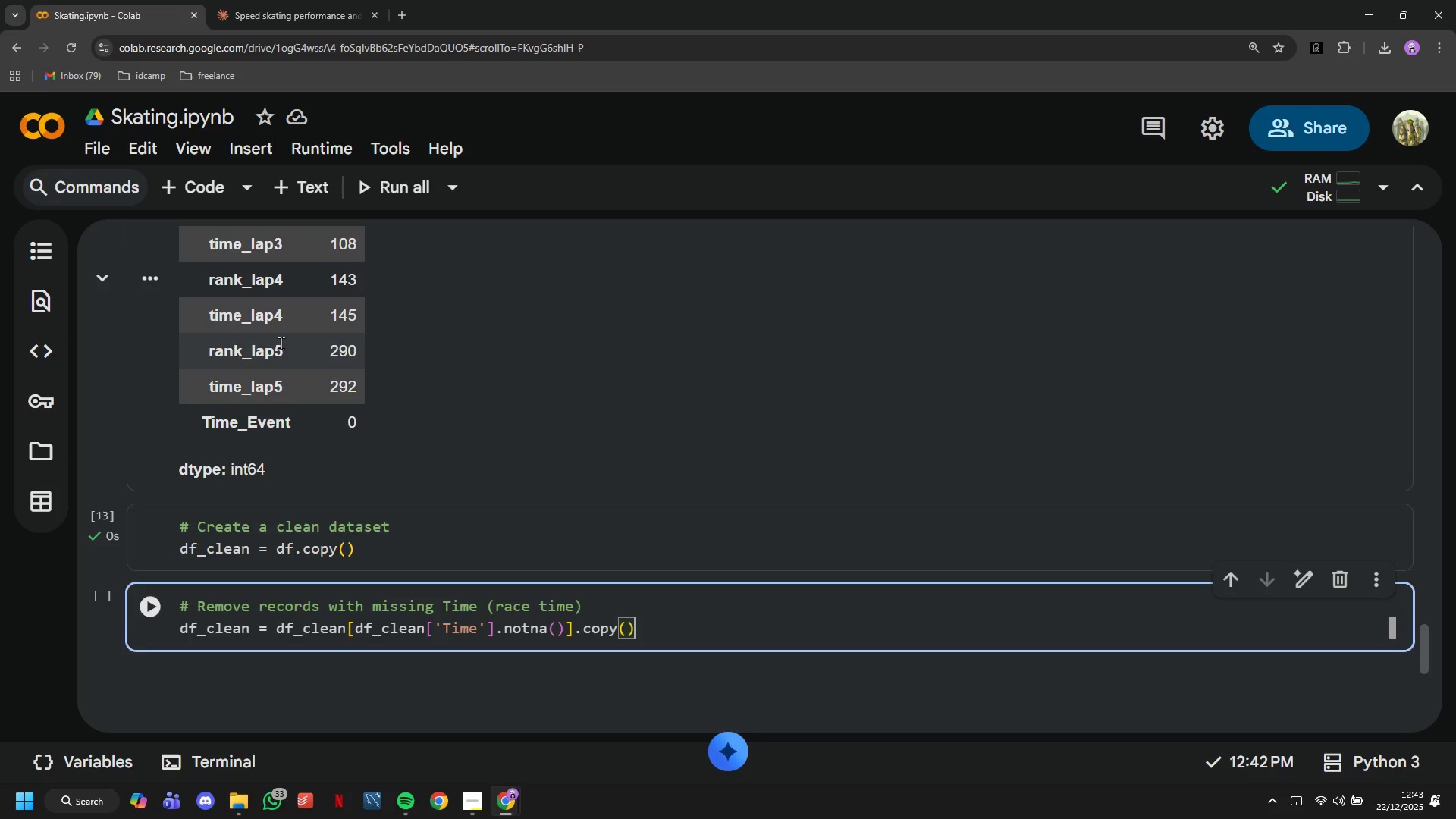 
wait(5.22)
 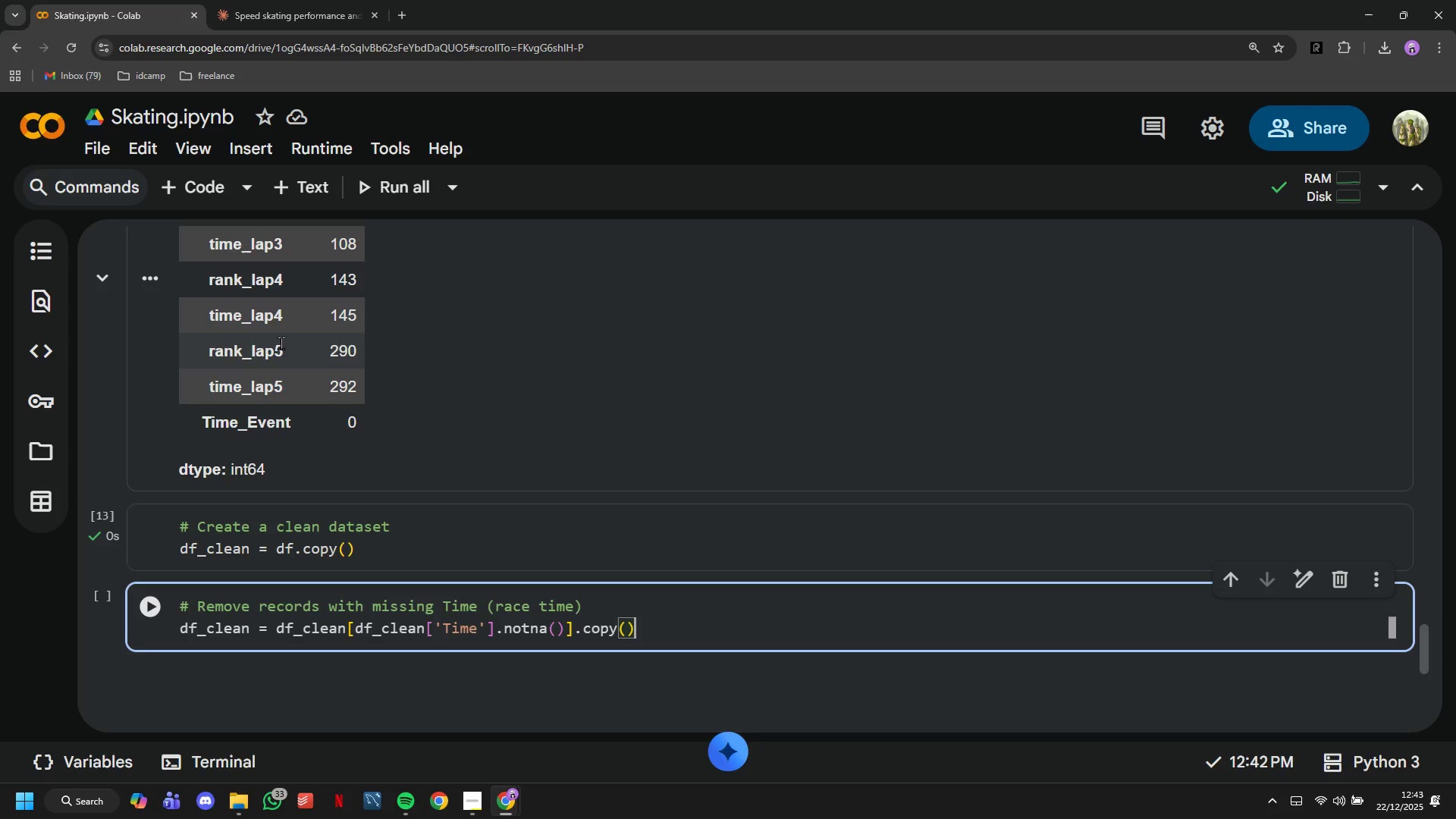 
key(Enter)
 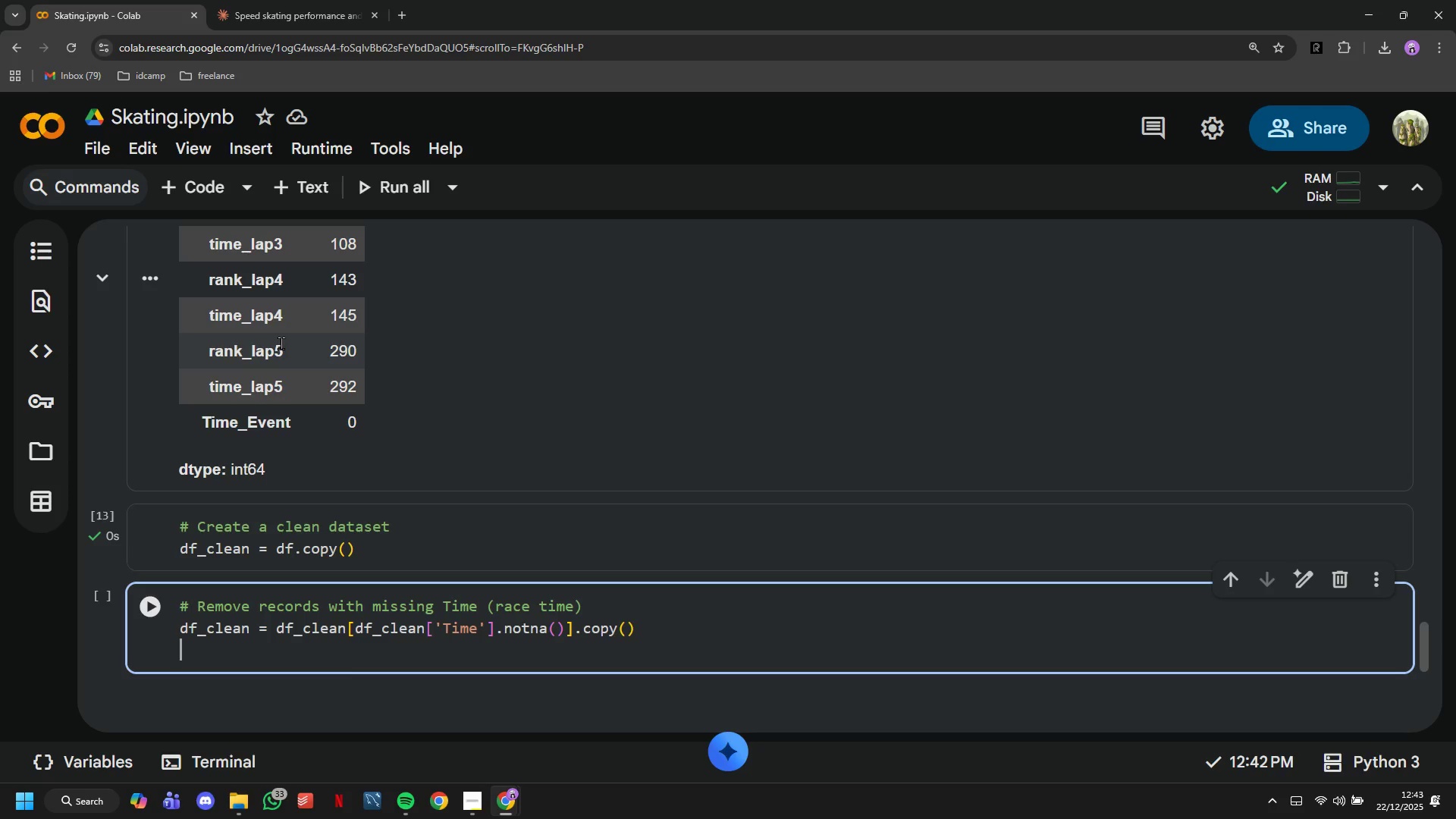 
type(print(f"")
 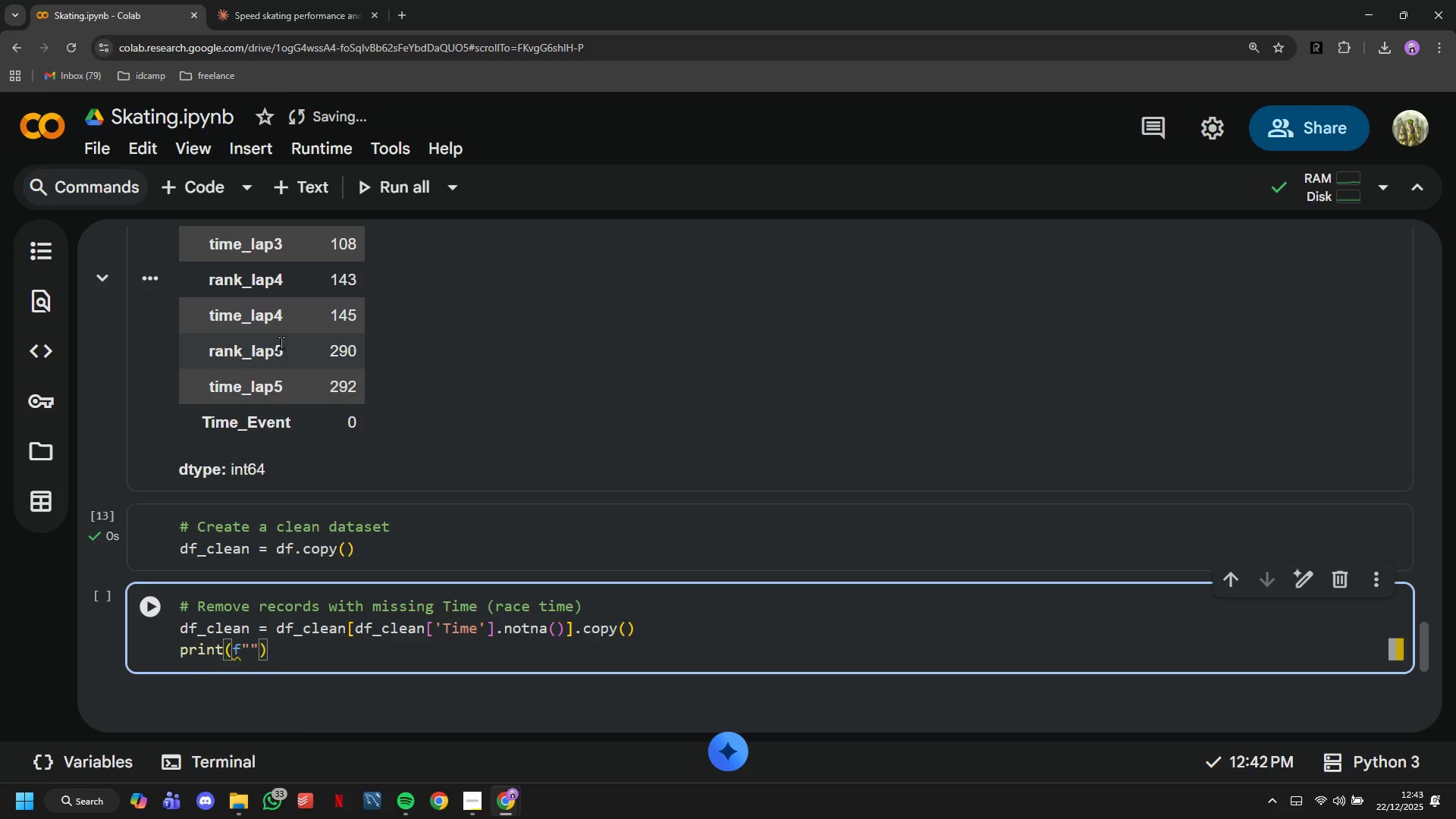 
 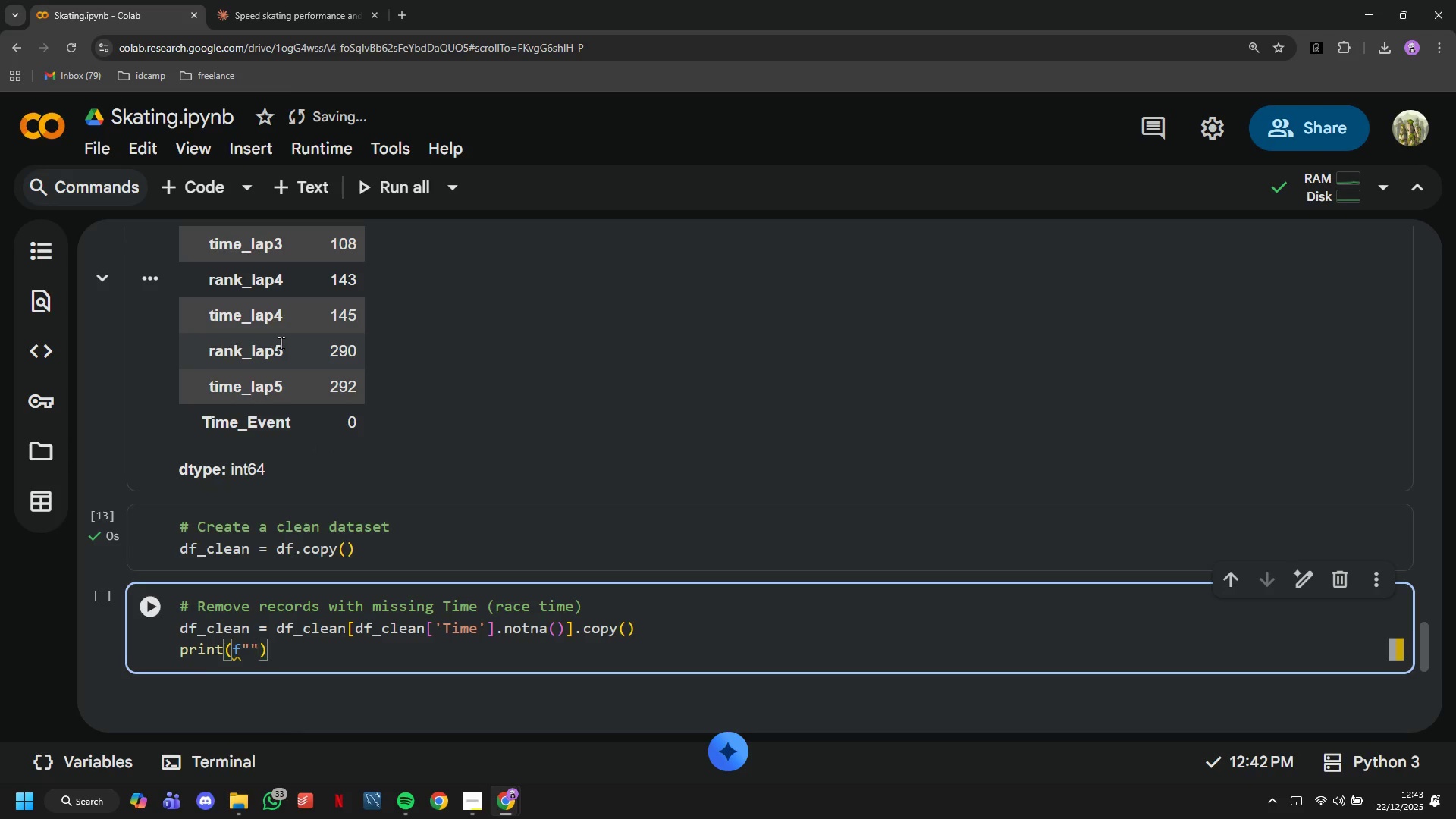 
key(Control+ControlRight)
 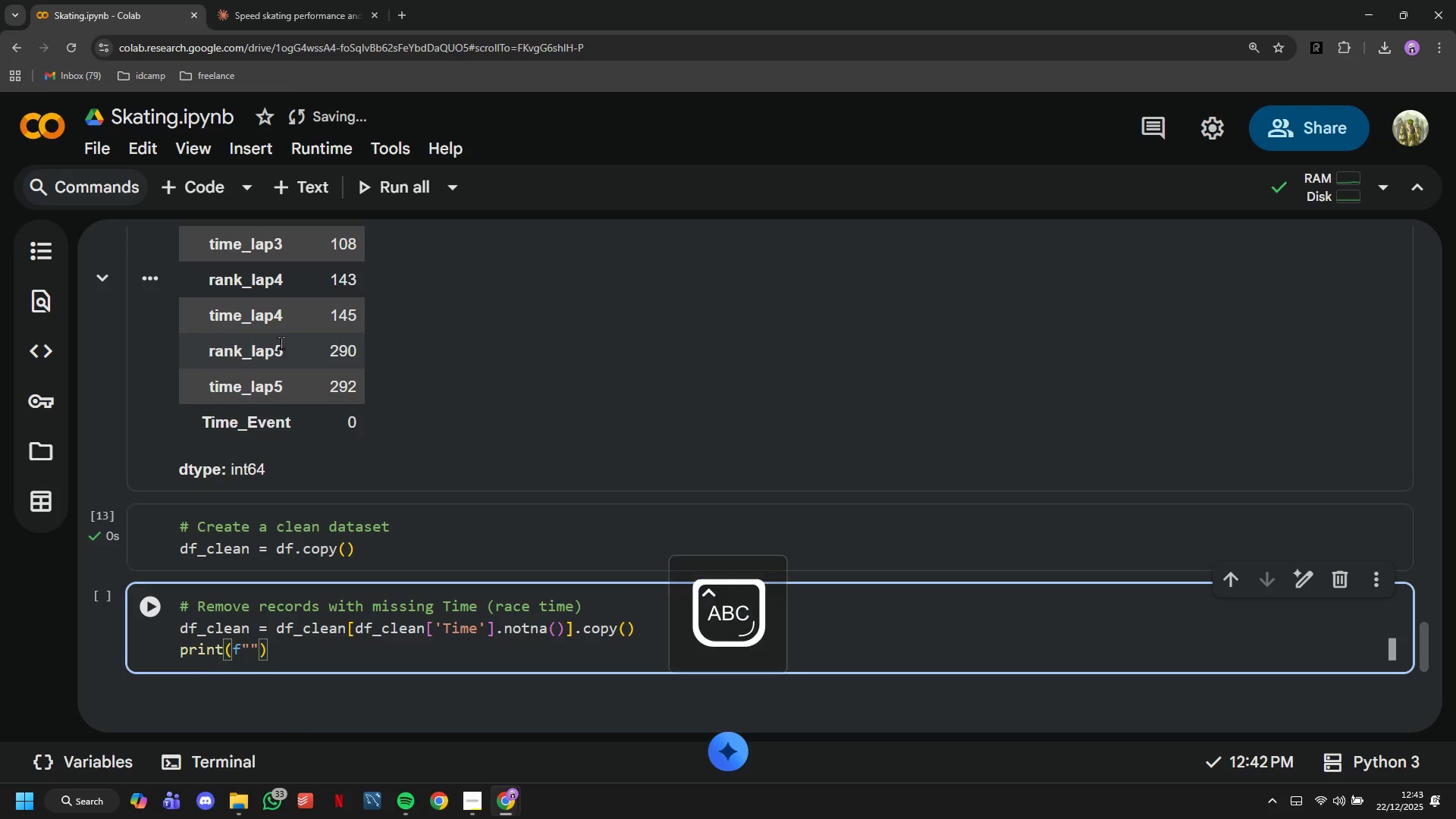 
key(CapsLock)
 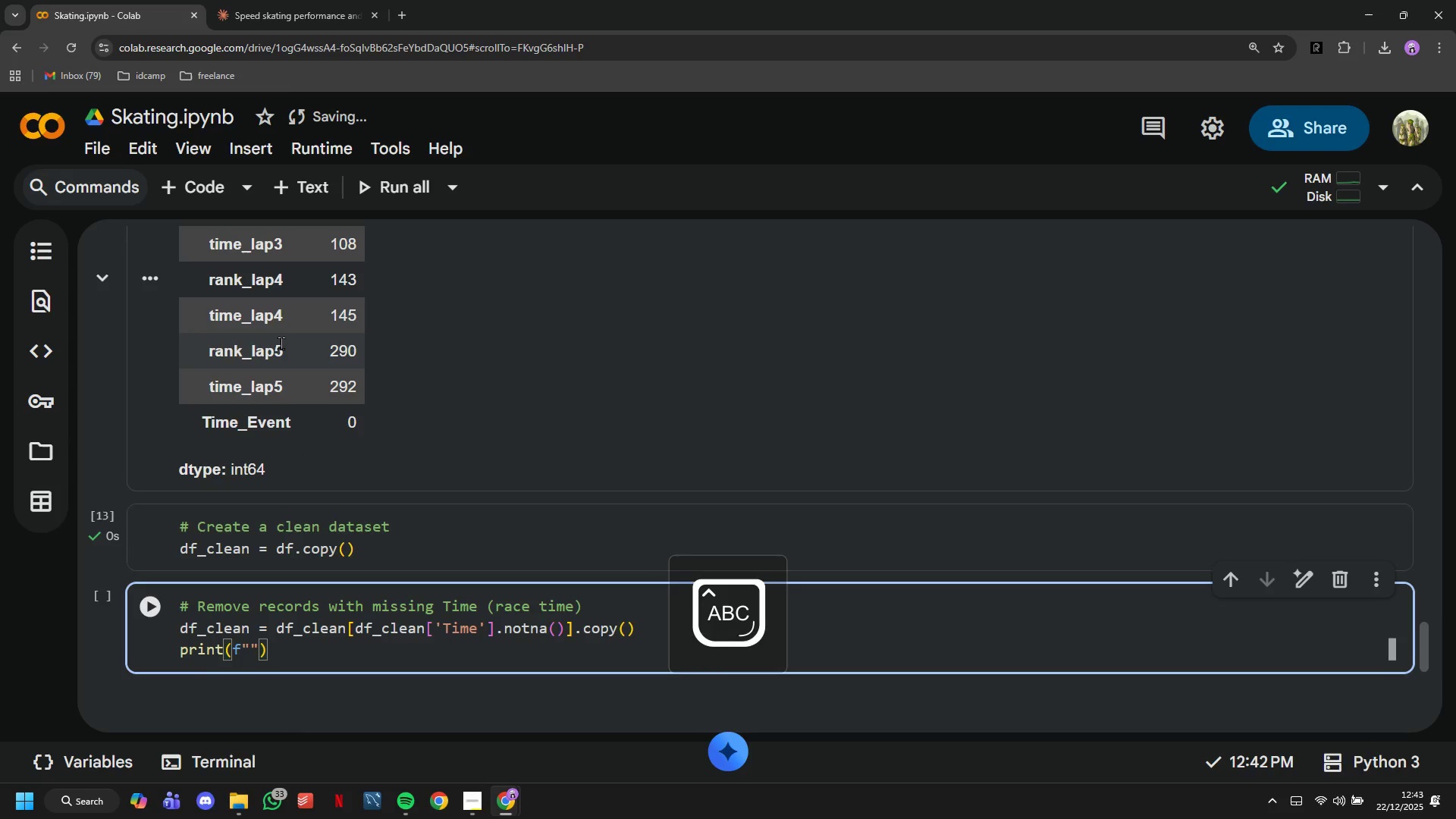 
key(ArrowLeft)
 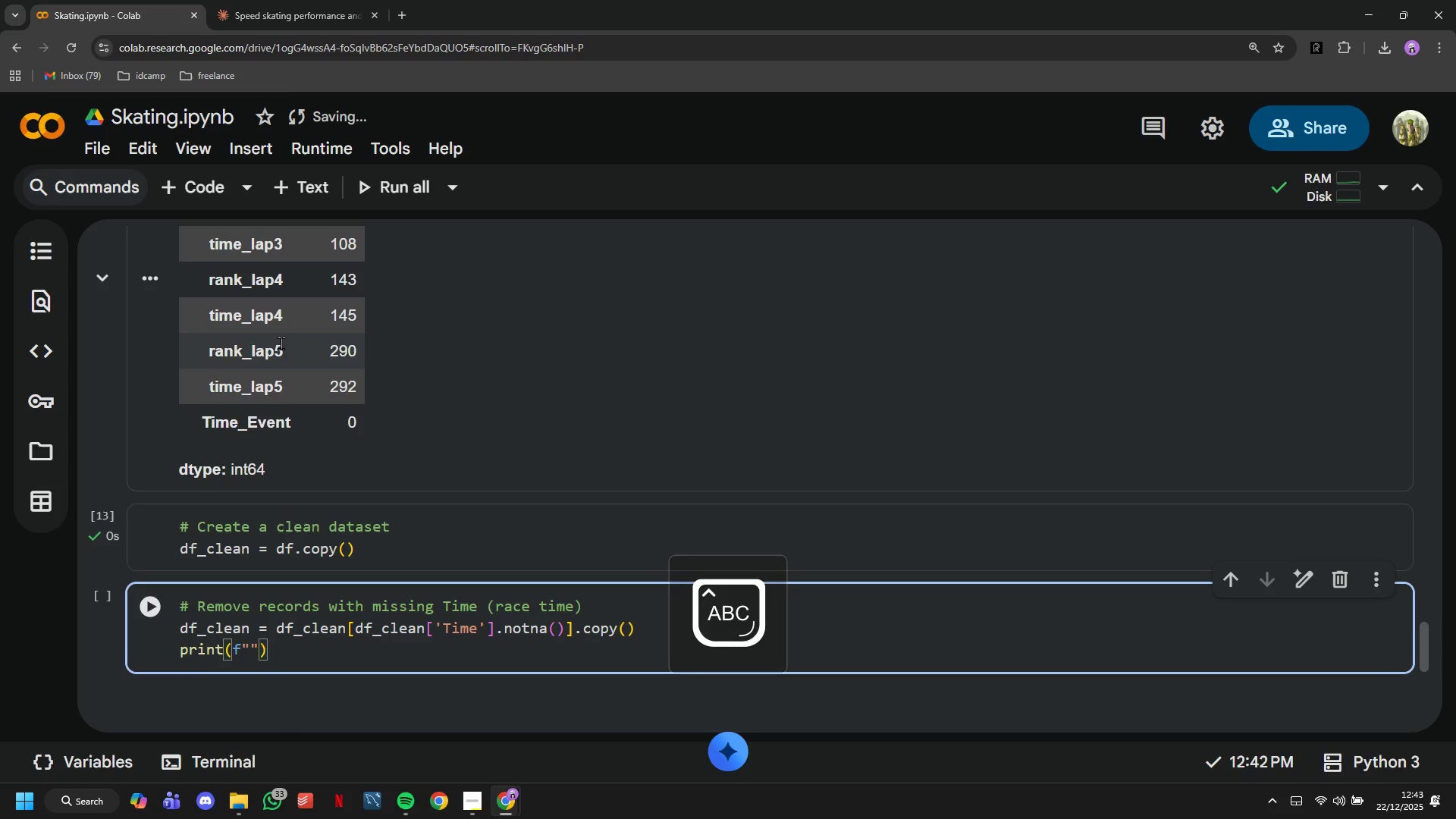 
type(Records after removing missing Time: {len(df_clean)
 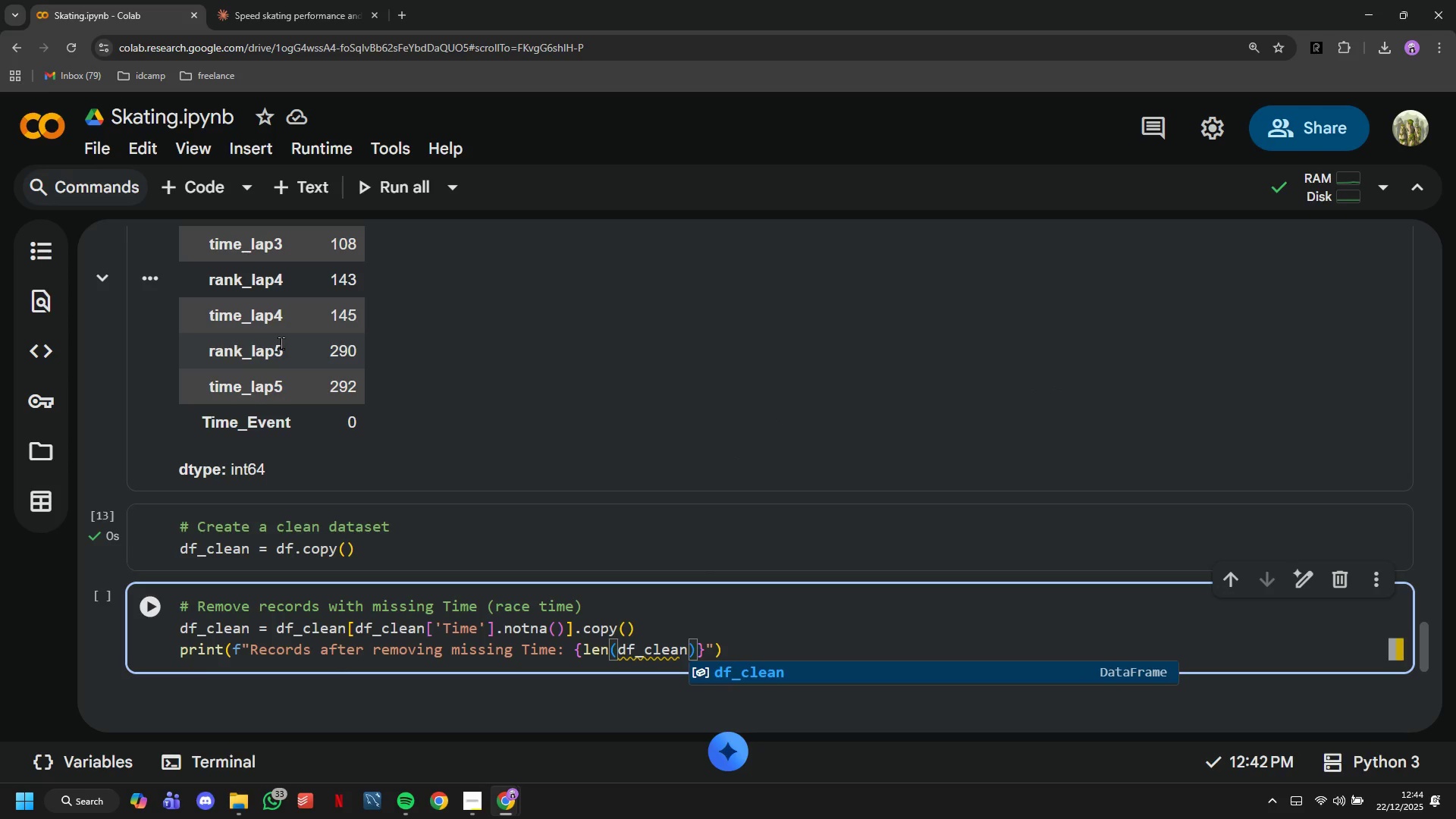 
key(ArrowRight)
 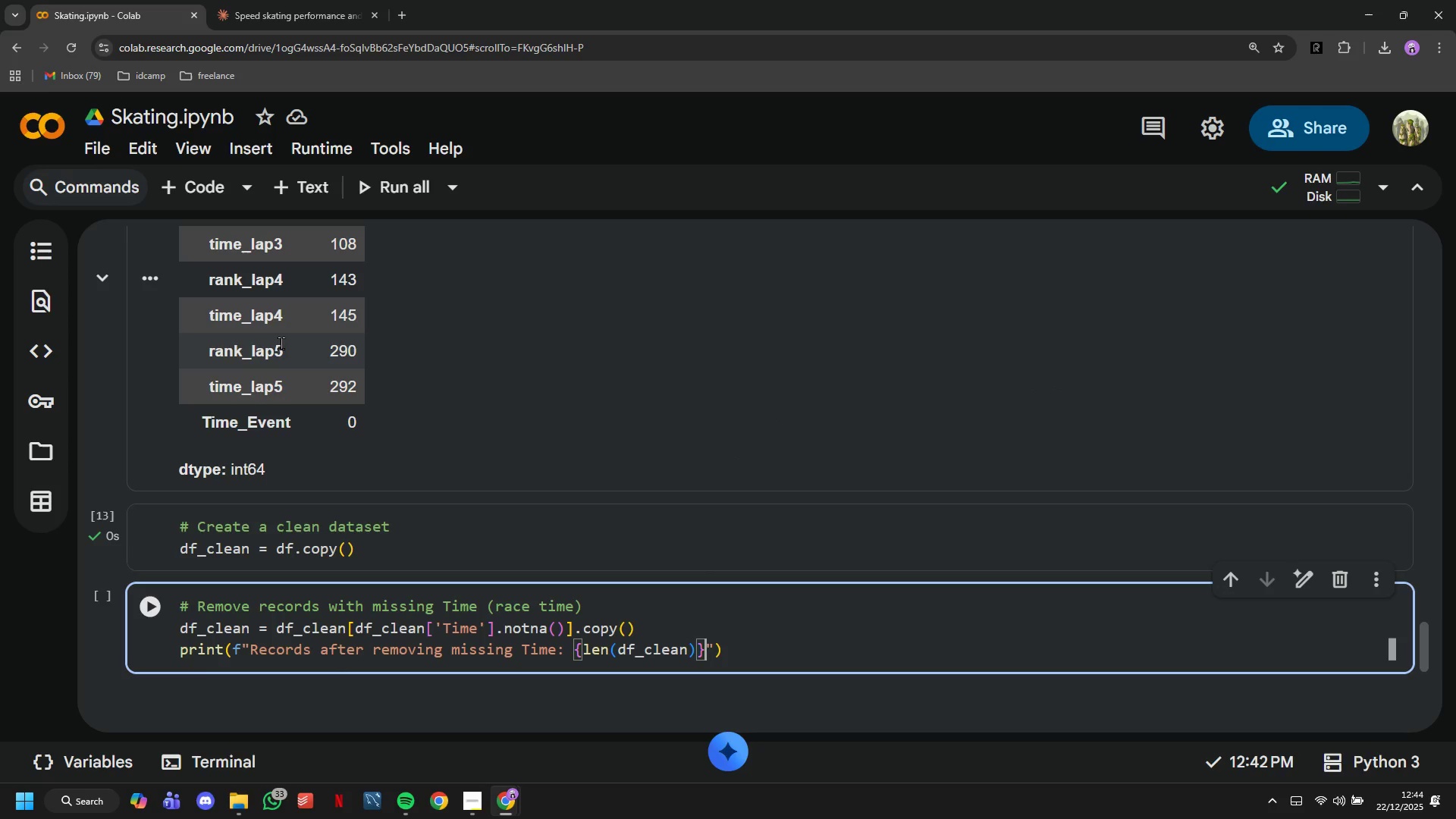 
key(ArrowRight)
 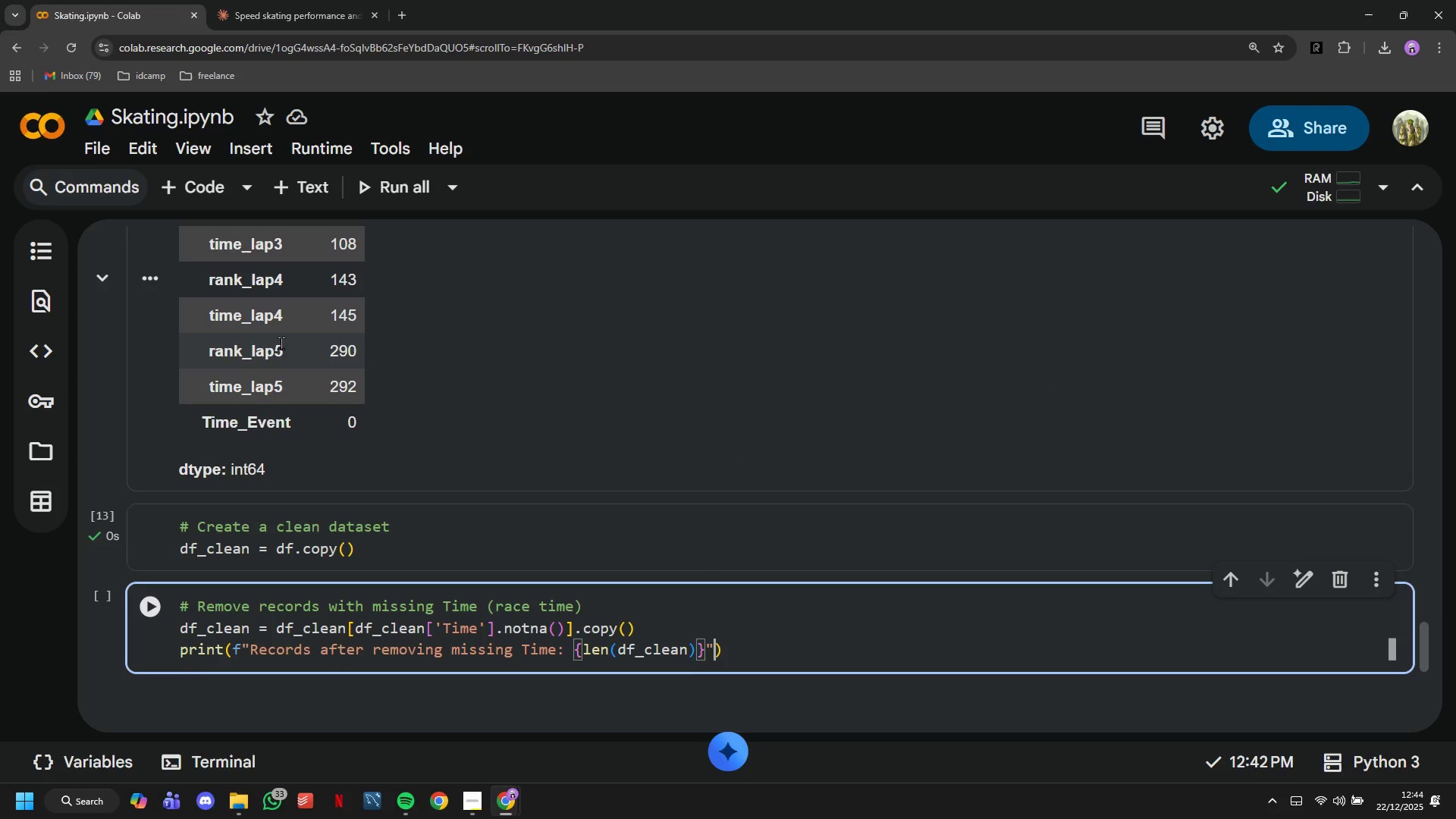 
key(ArrowRight)
 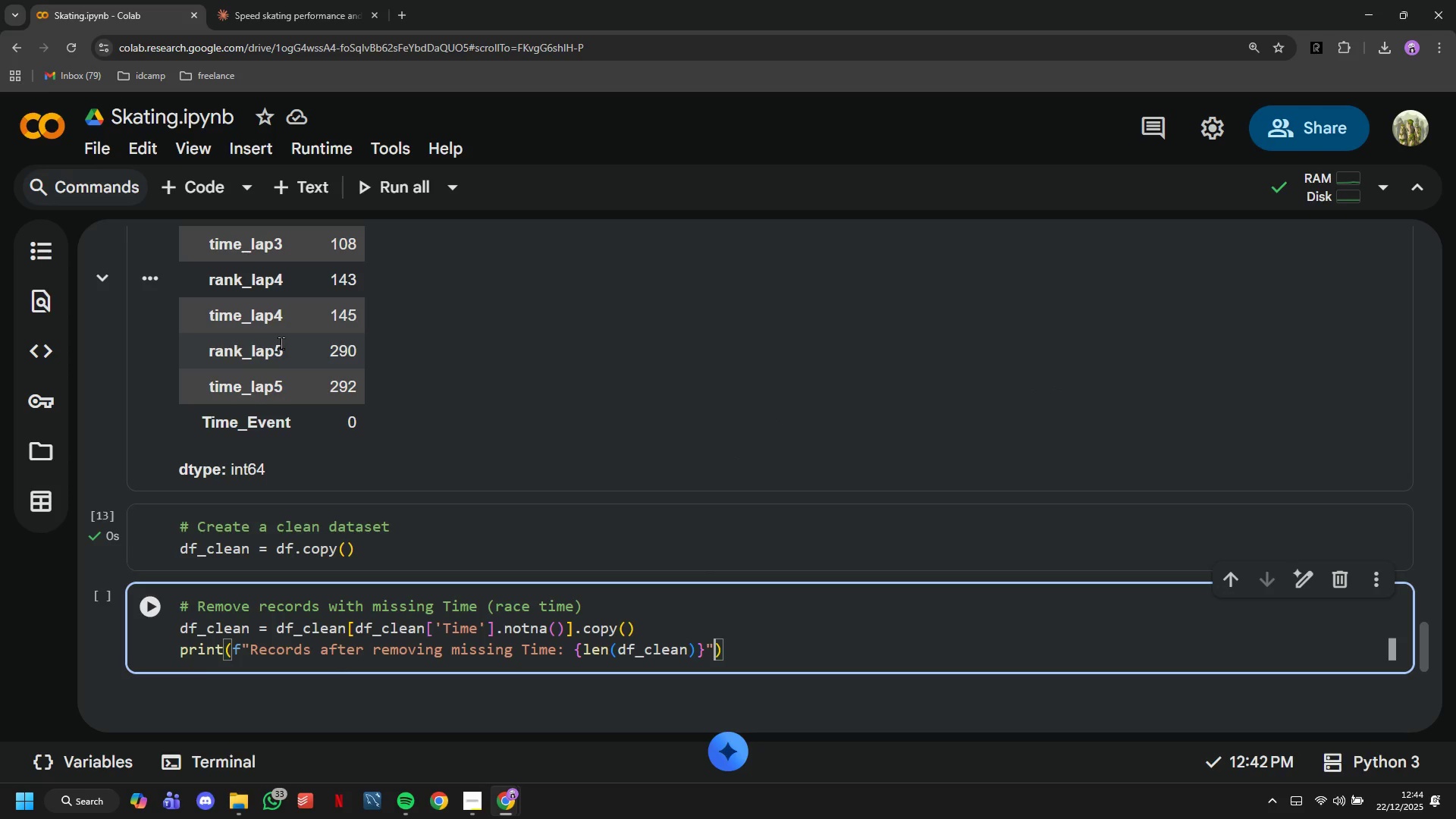 
key(ArrowRight)
 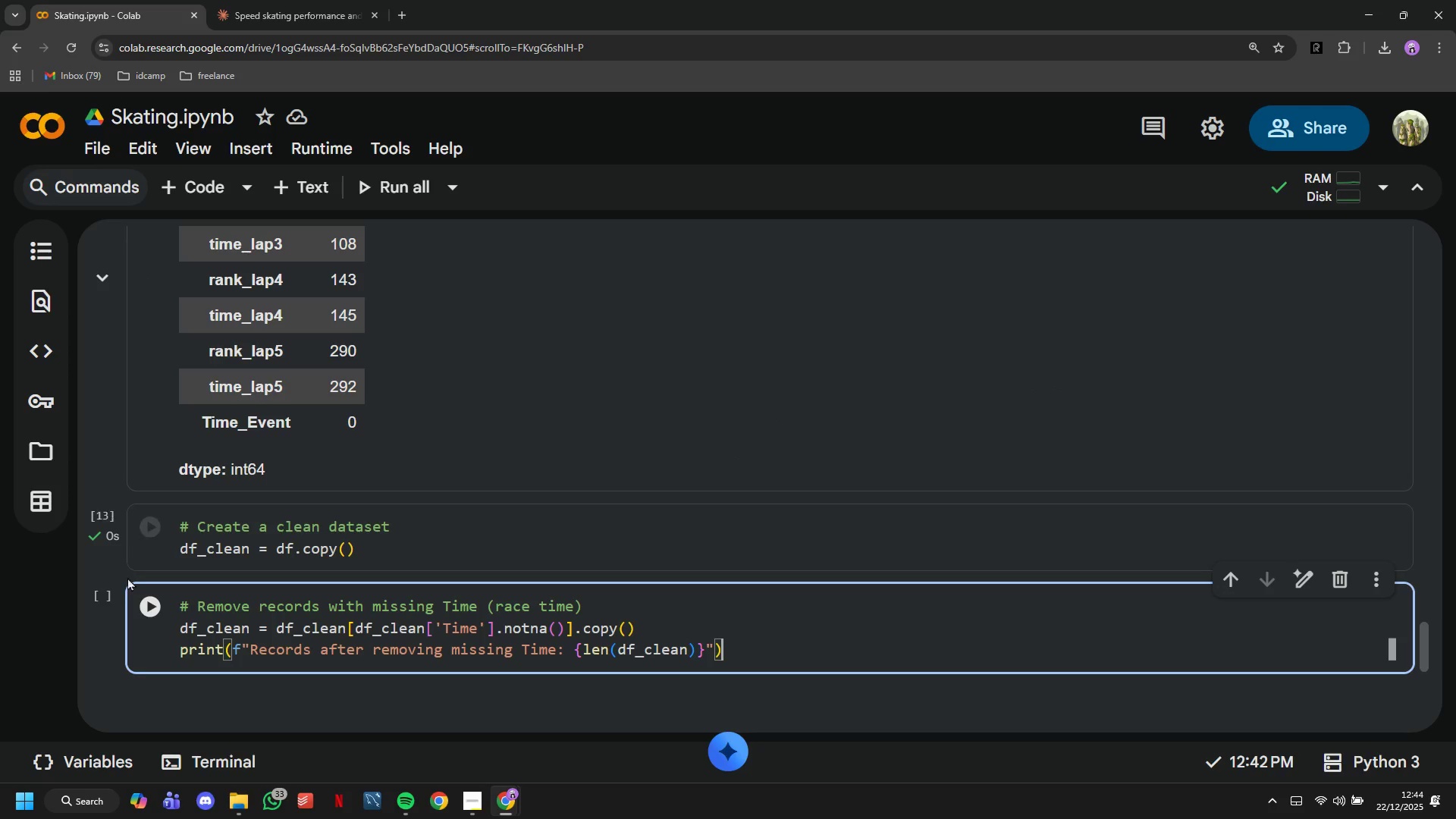 
left_click([151, 610])
 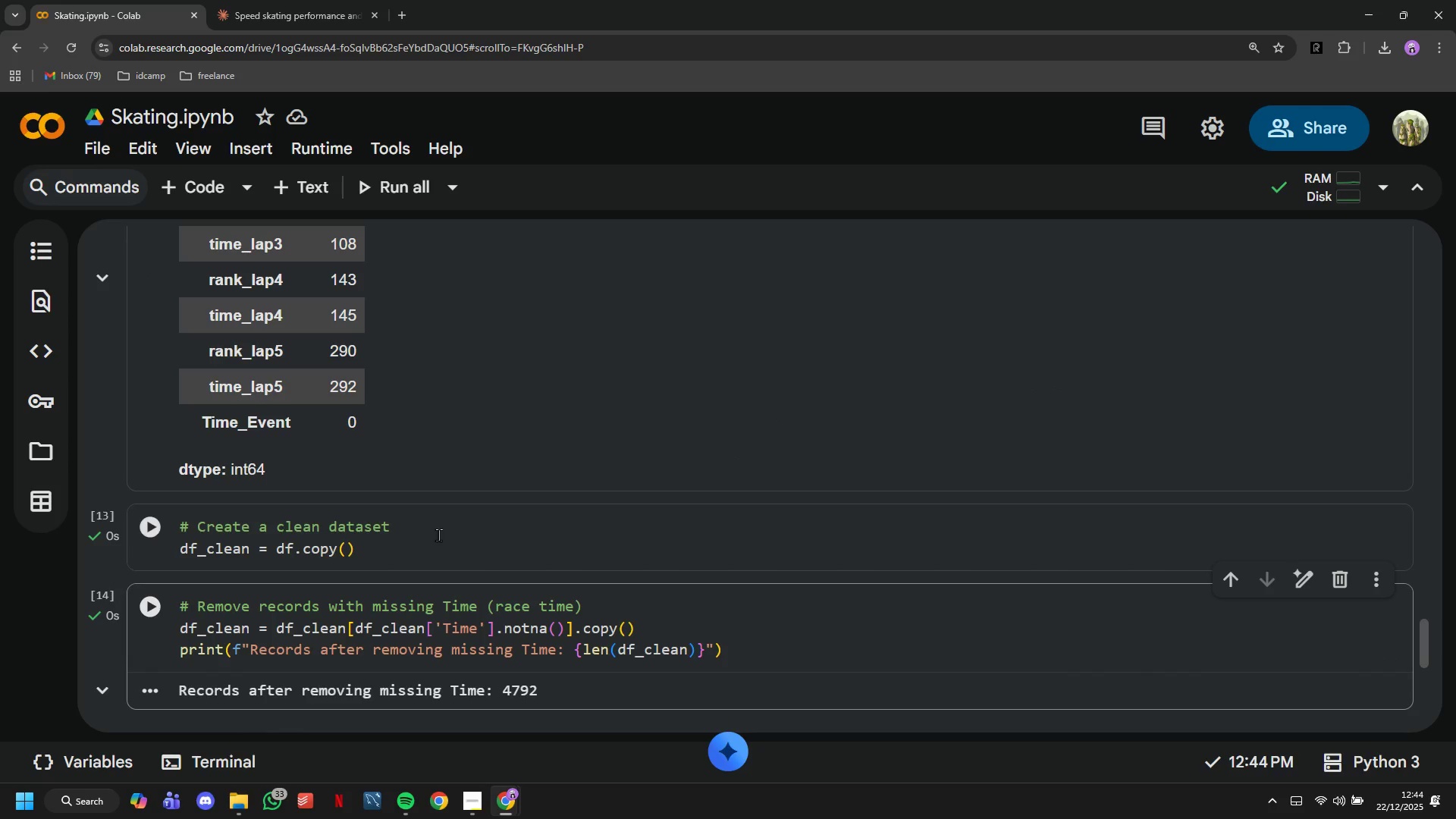 
scroll: coordinate [441, 529], scroll_direction: down, amount: 2.0
 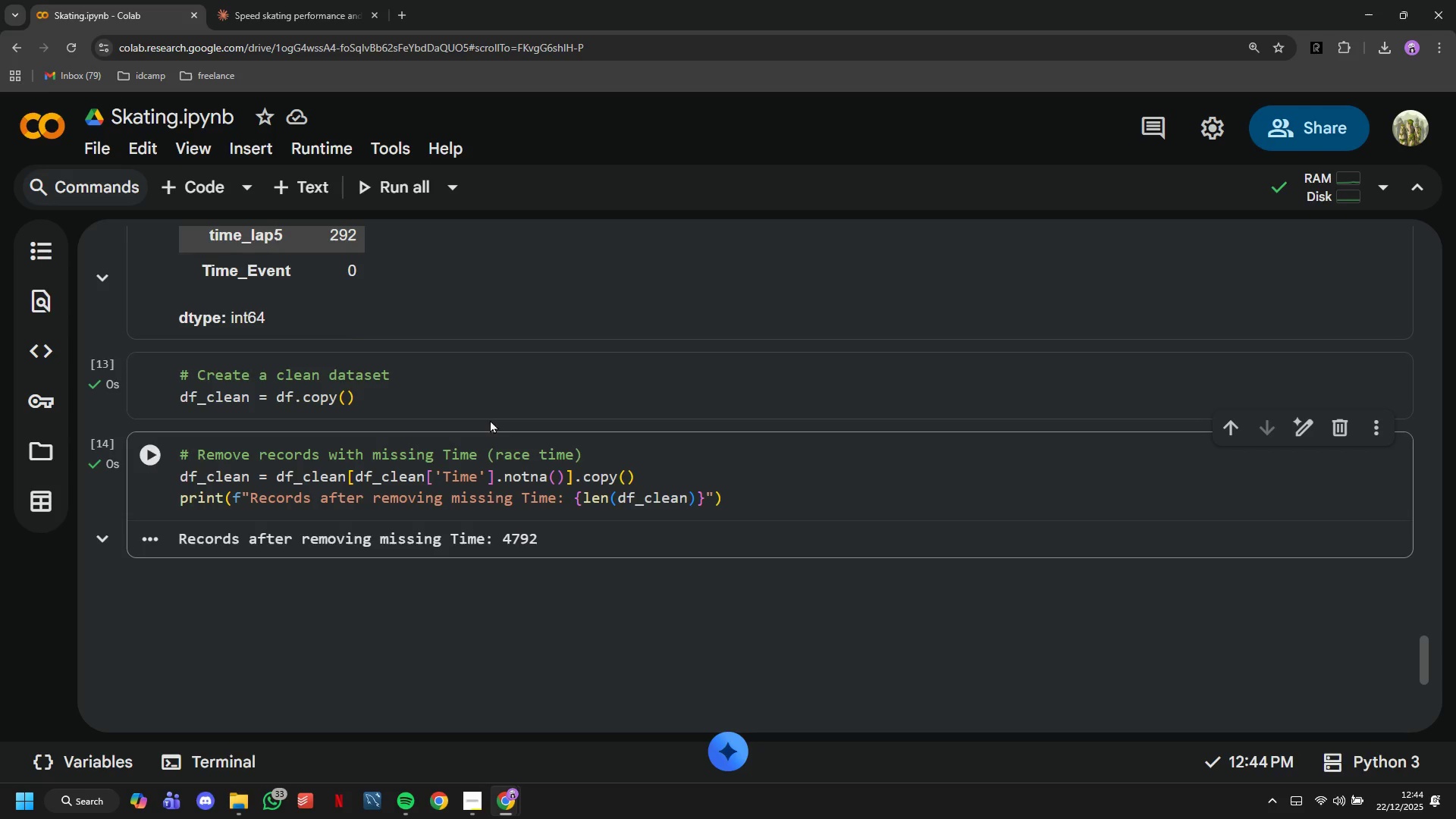 
left_click([193, 191])
 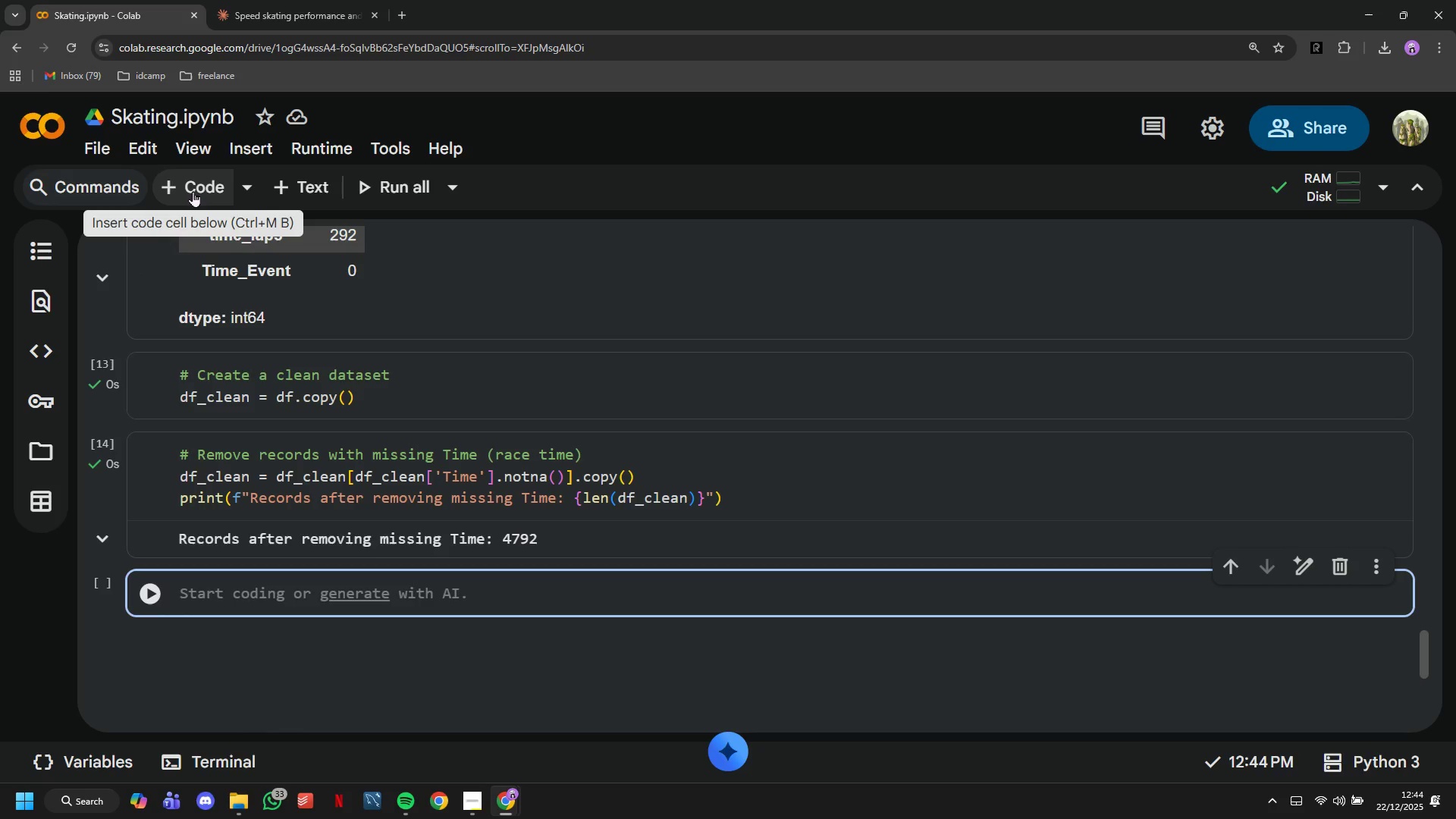 
wait(10.39)
 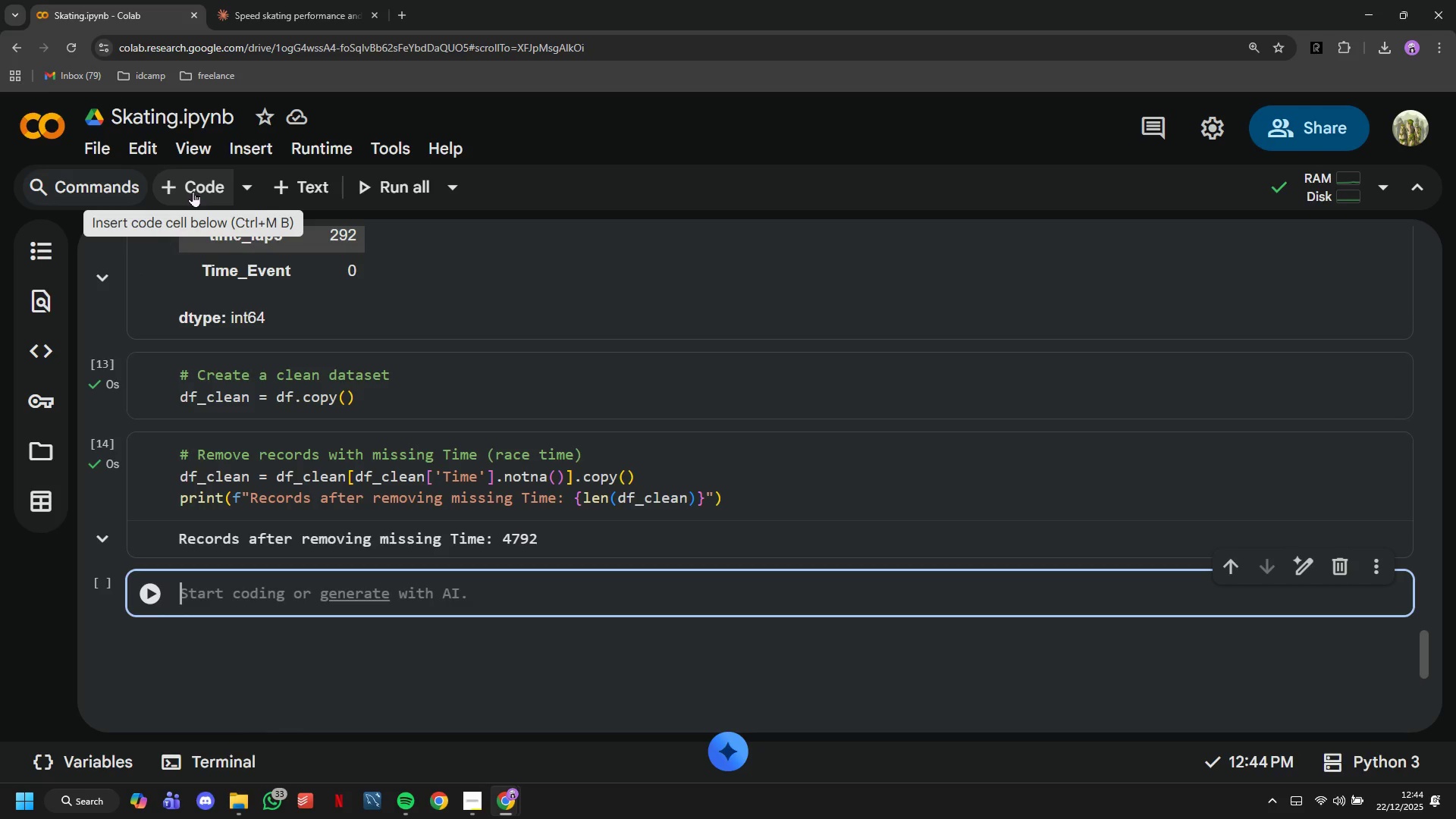 
key(Shift+3)
 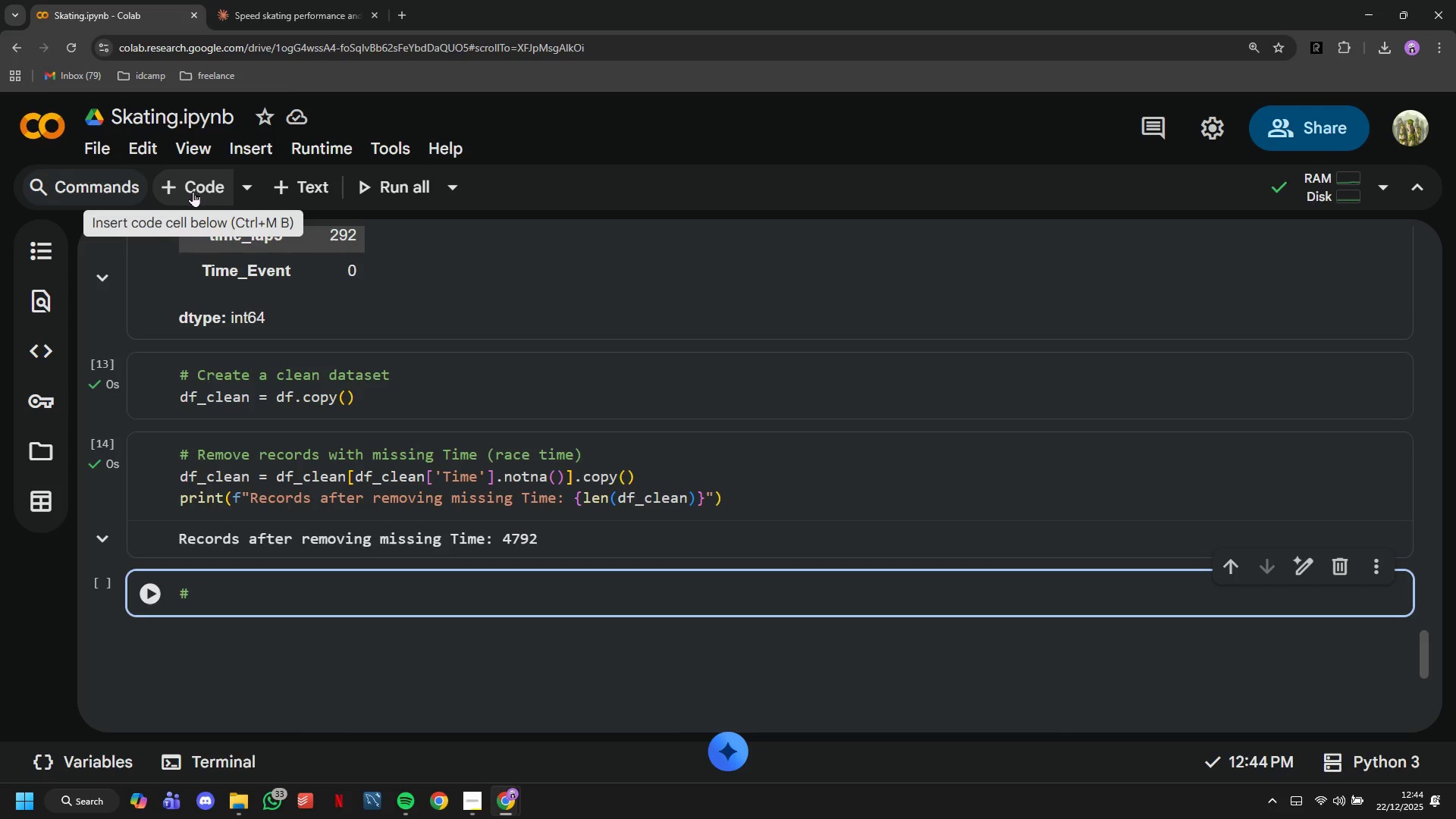 
key(Space)
 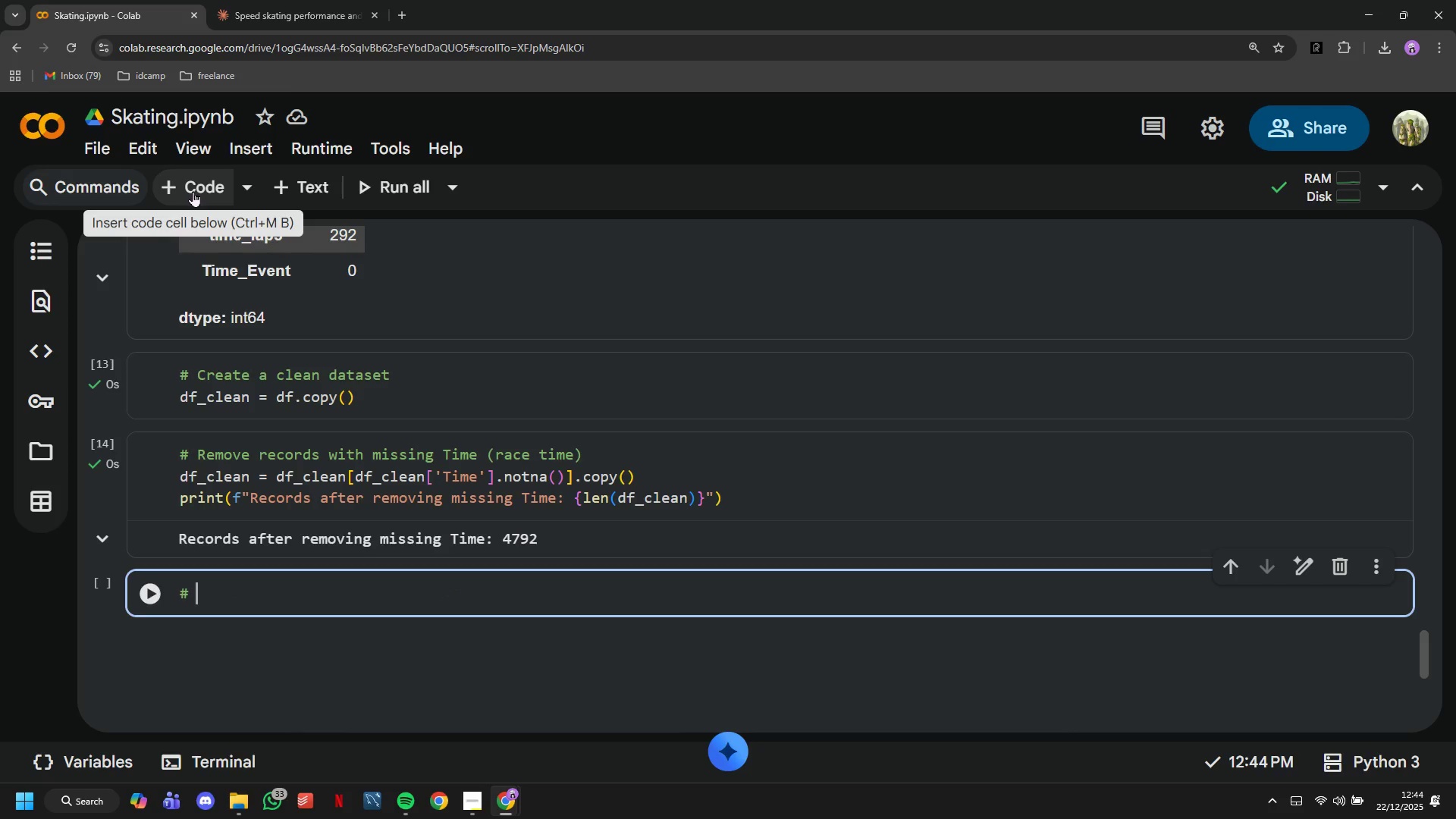 
type(Exctract distance )
 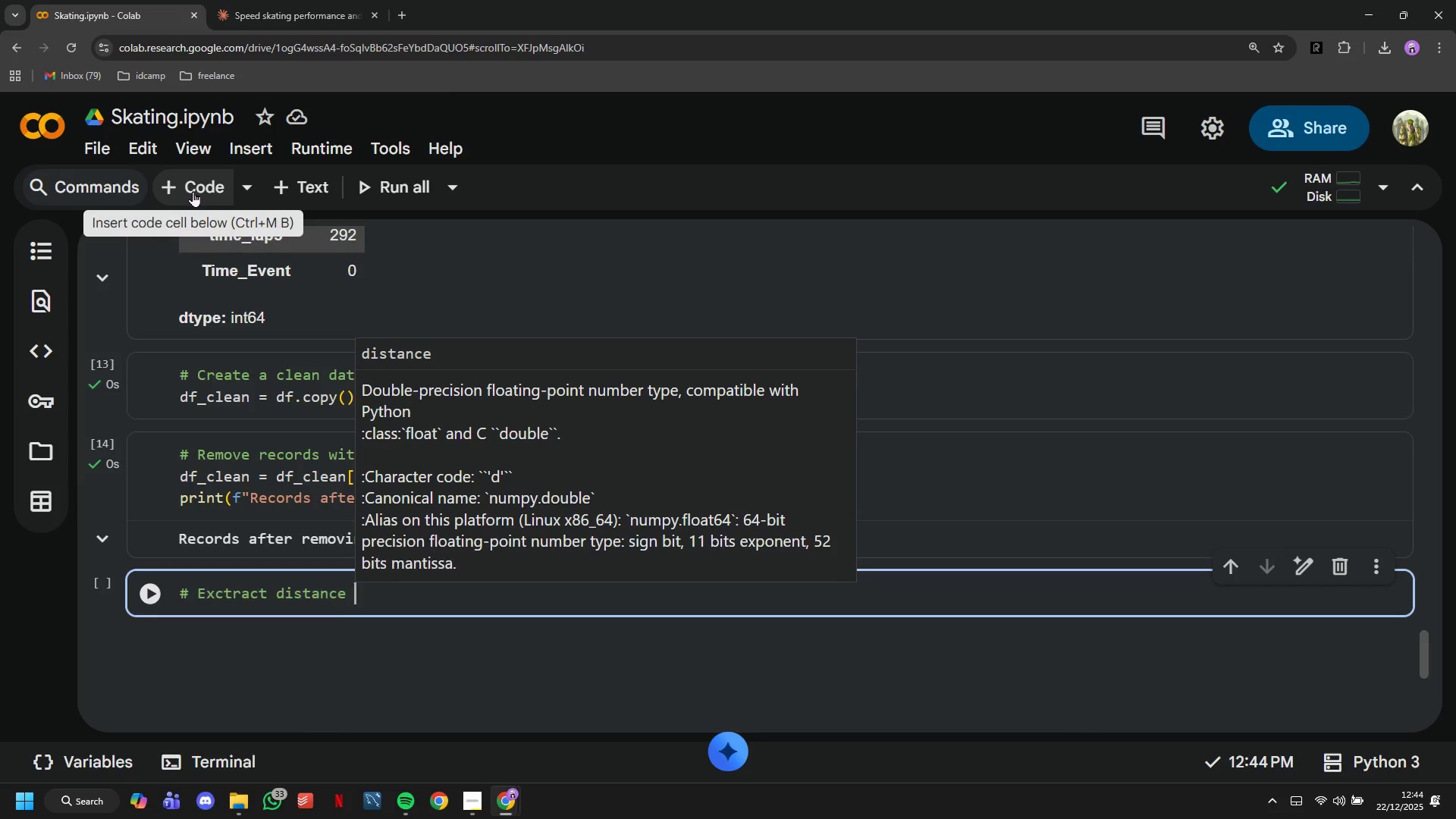 
wait(7.95)
 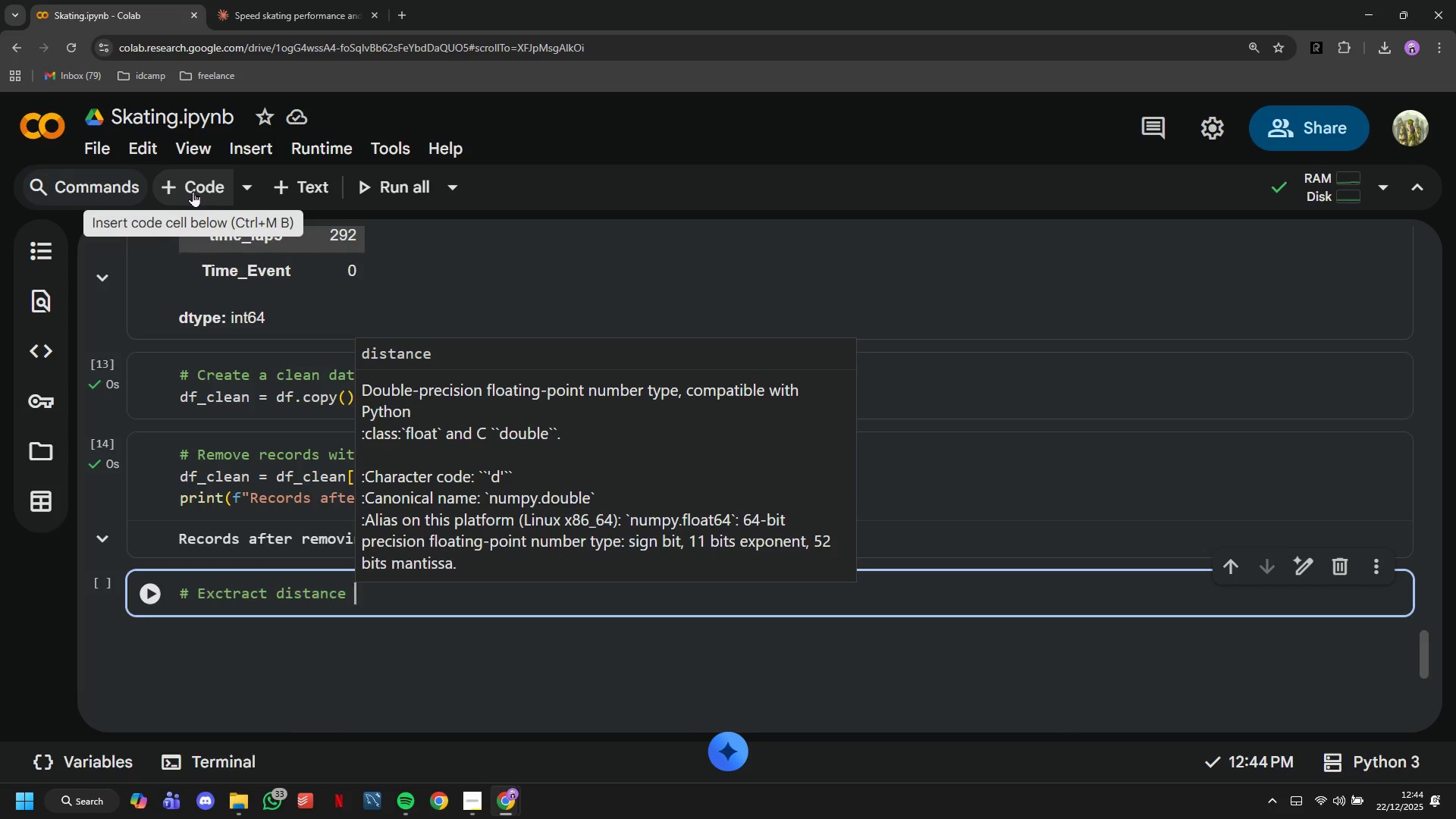 
type(vaky)
key(Backspace)
key(Backspace)
type(lue ()
 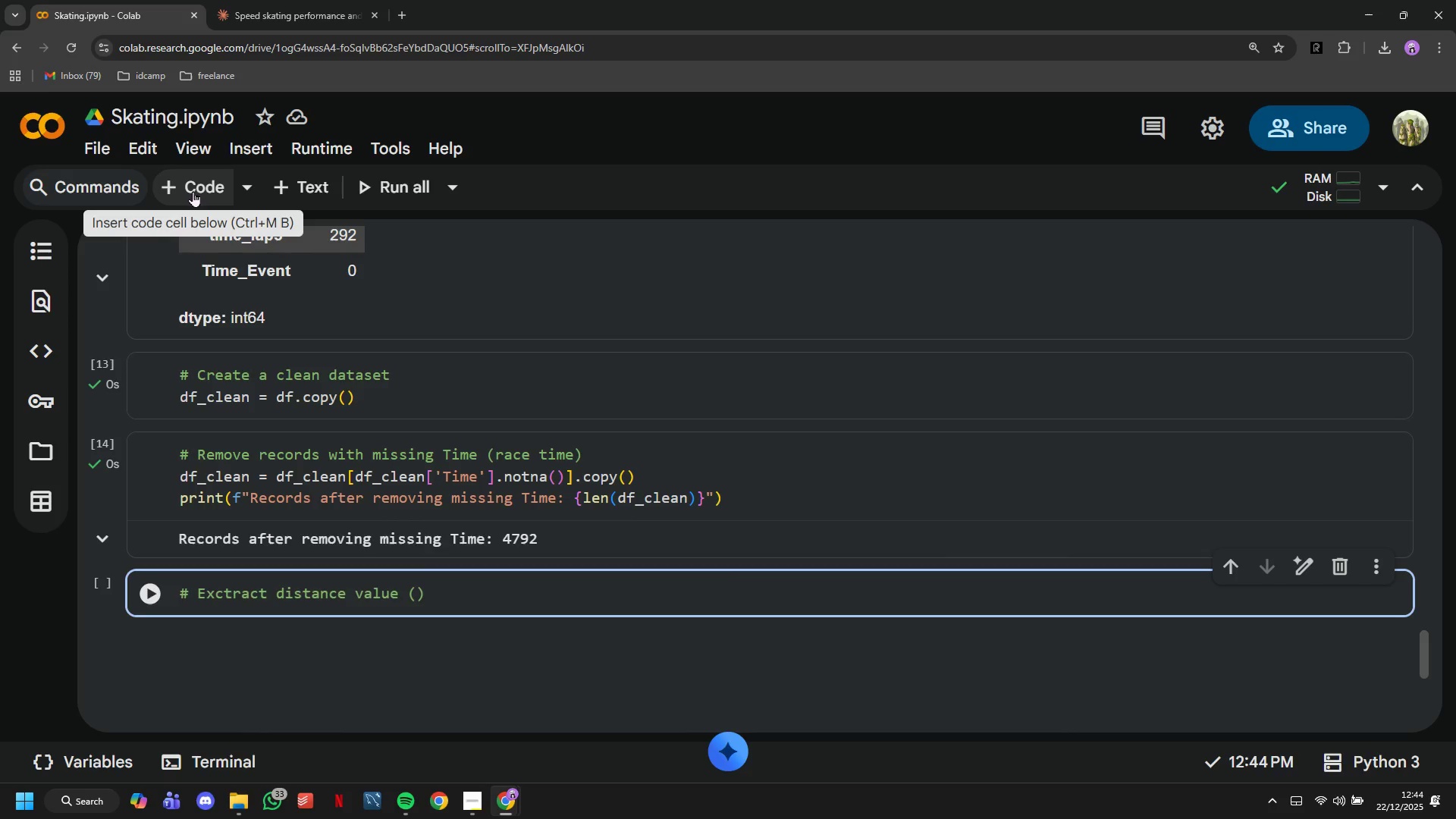 
wait(9.53)
 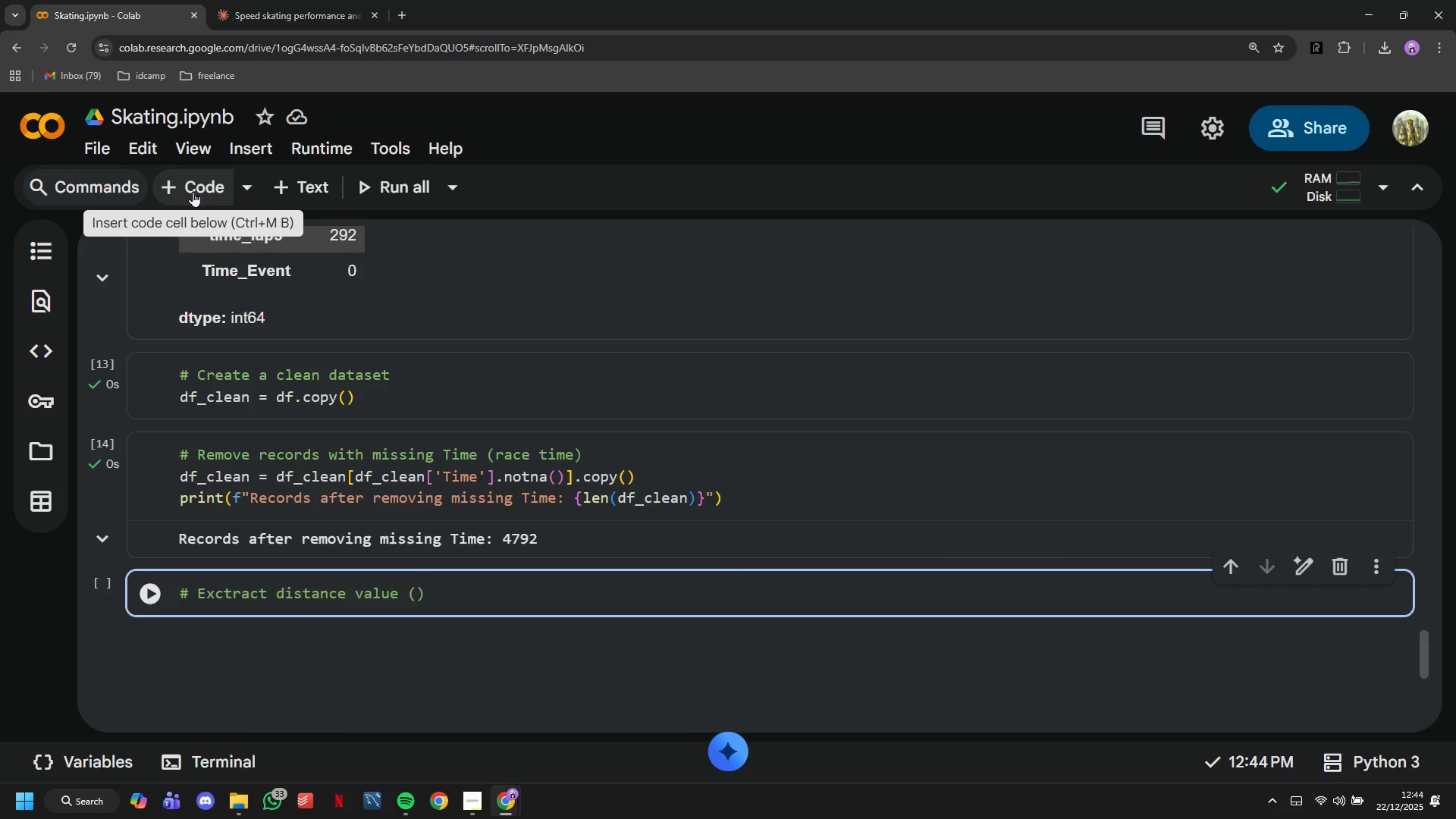 
key(ArrowLeft)
 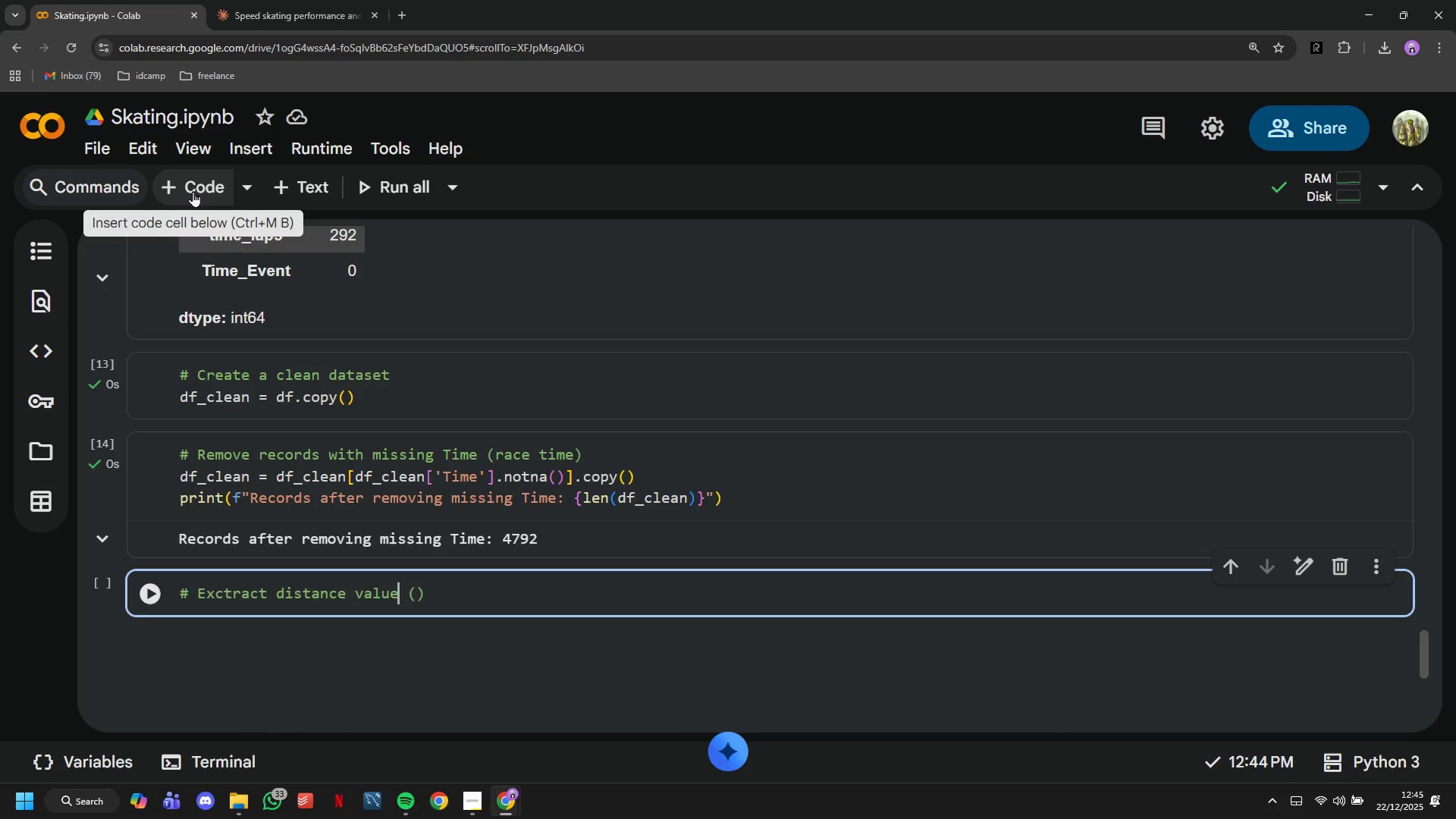 
key(ArrowLeft)
 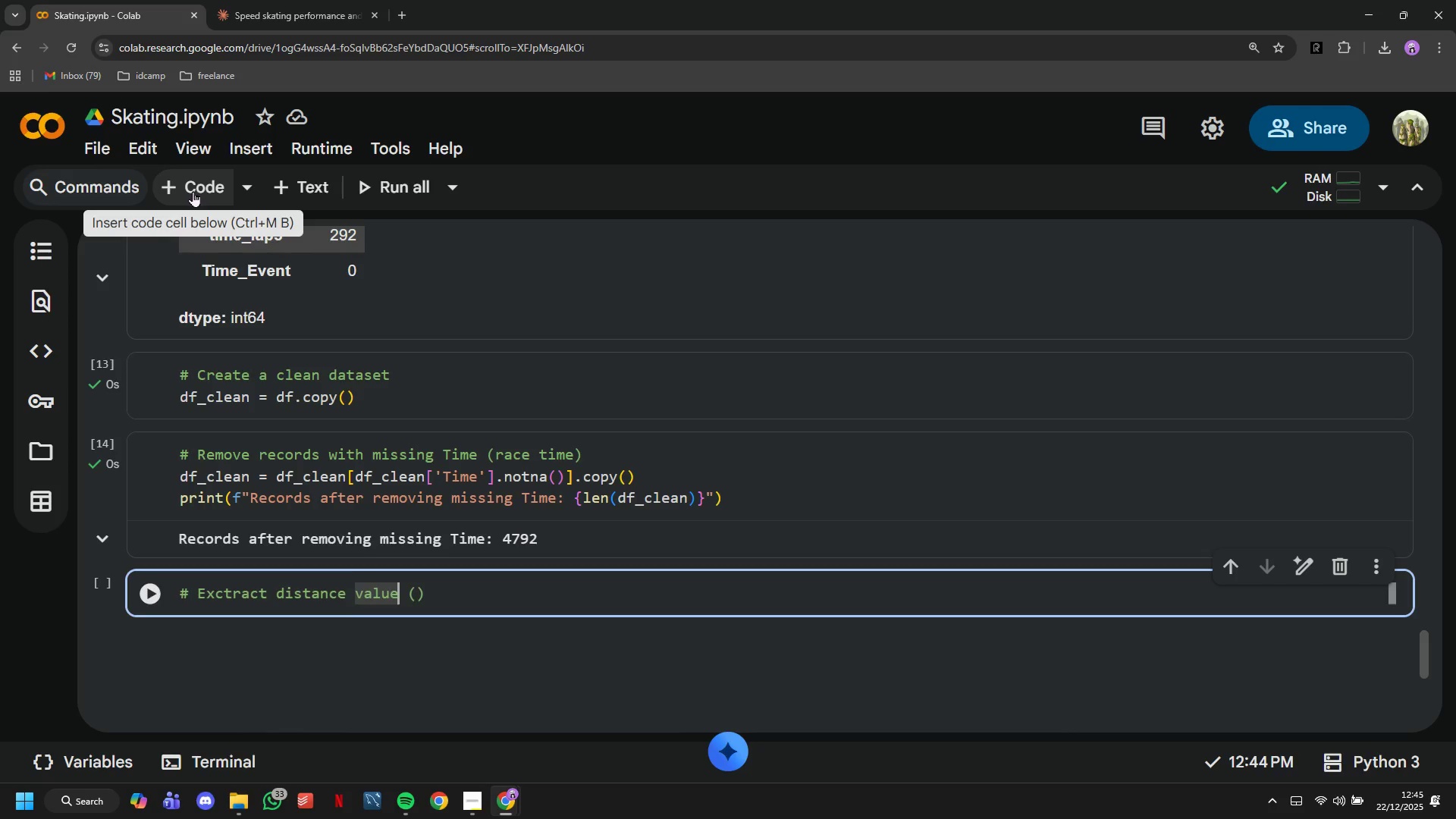 
key(S)
 